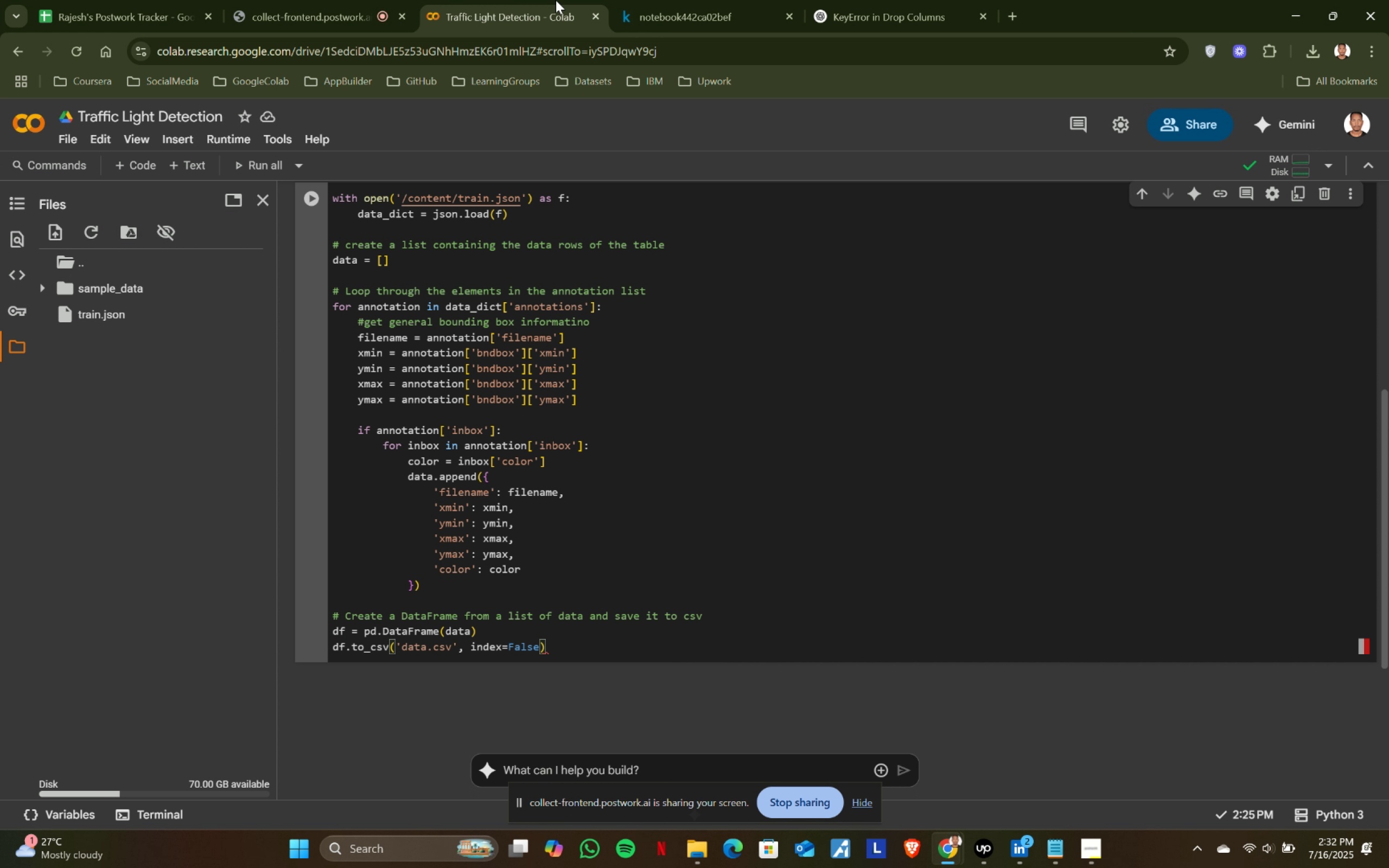 
left_click([552, 0])
 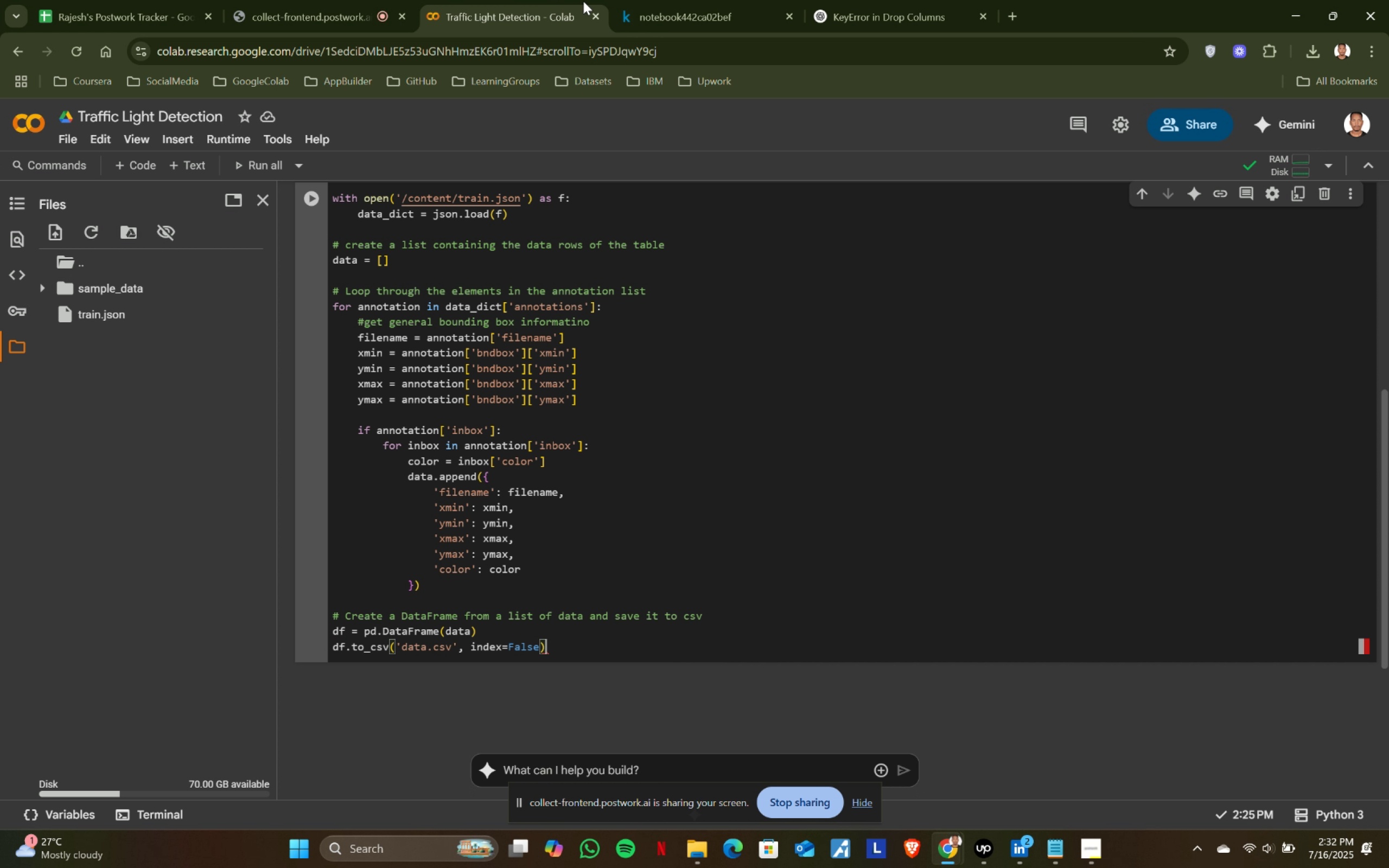 
type(df = )
key(Tab)
 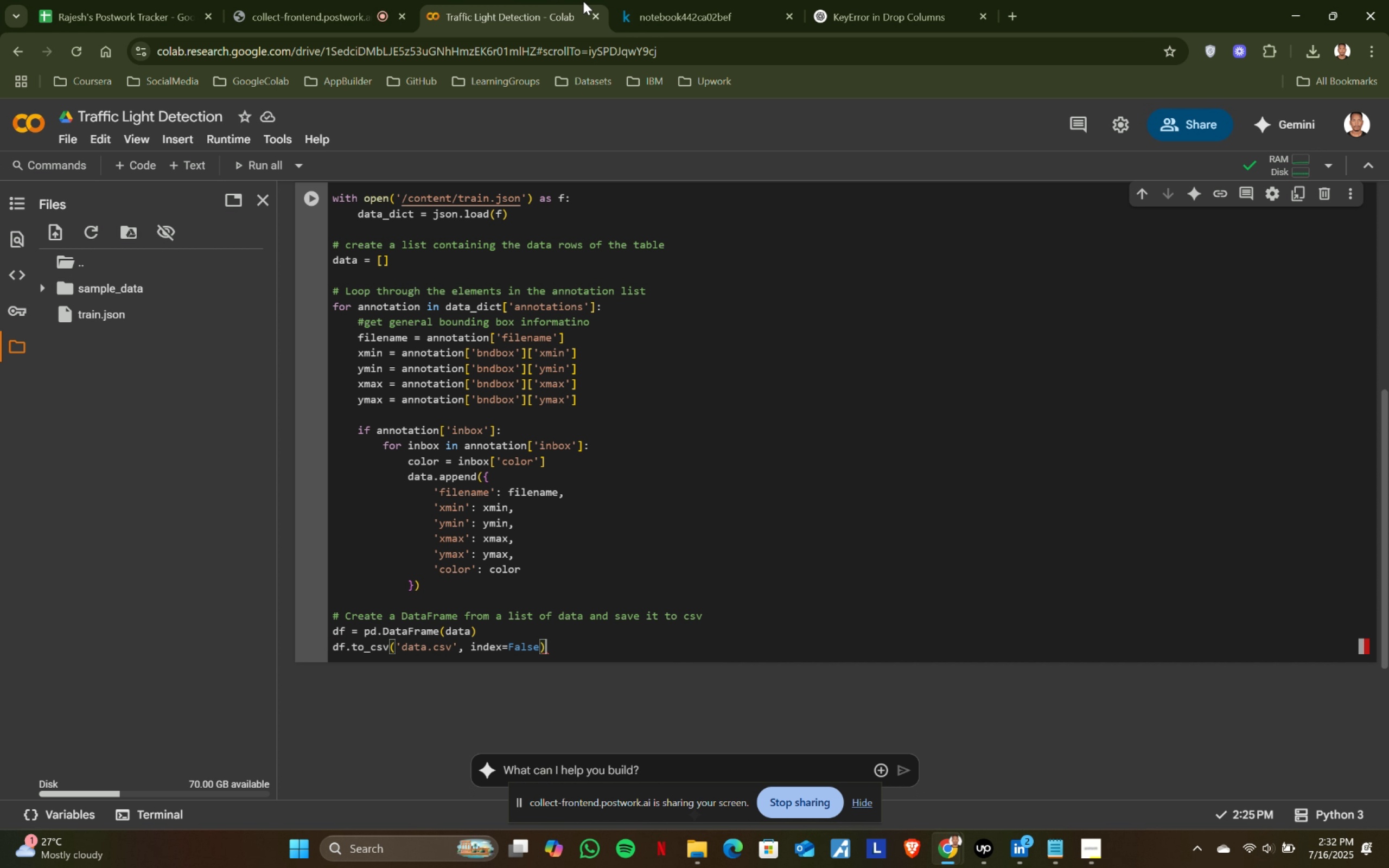 
left_click([668, 0])
 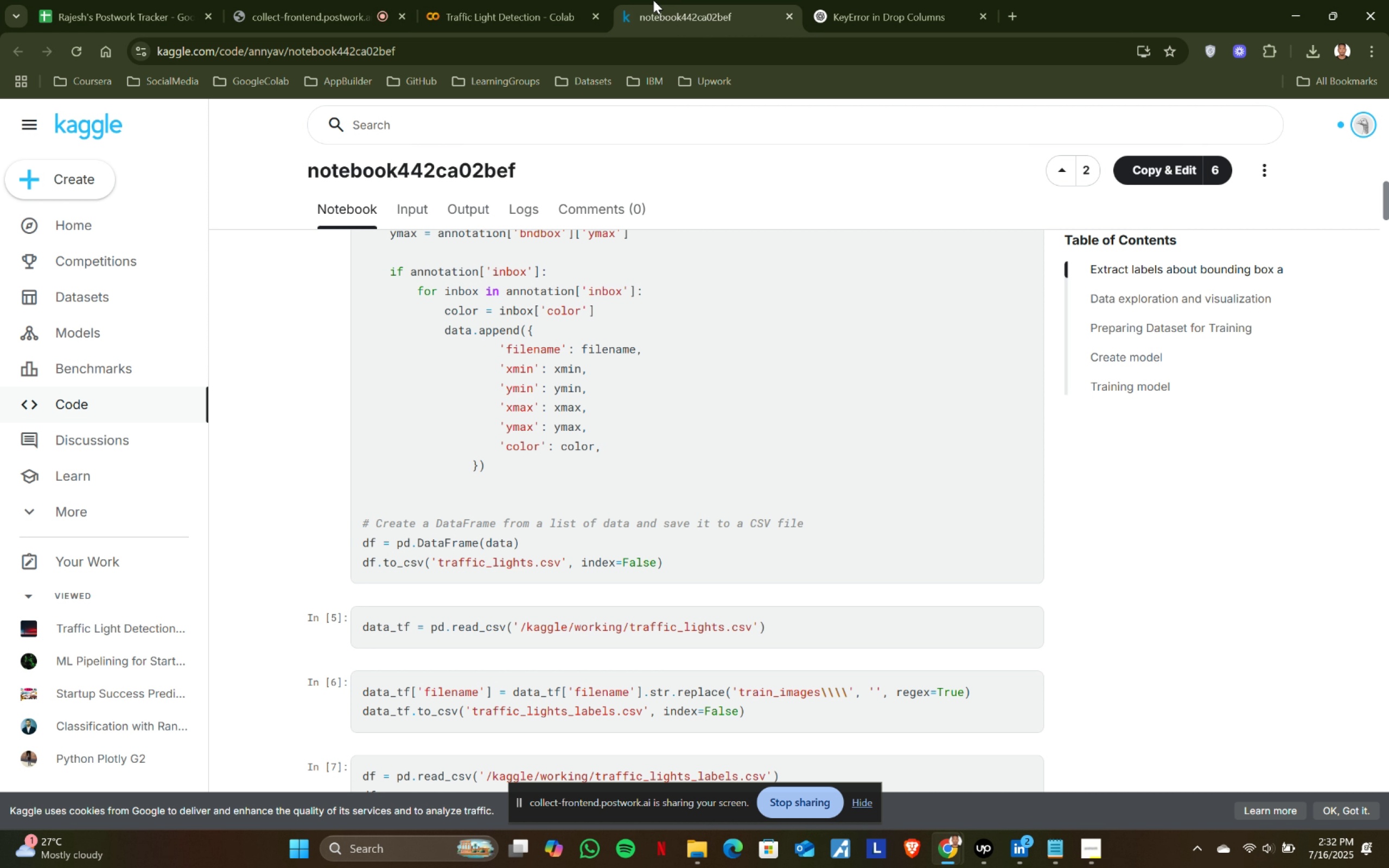 
left_click([564, 0])
 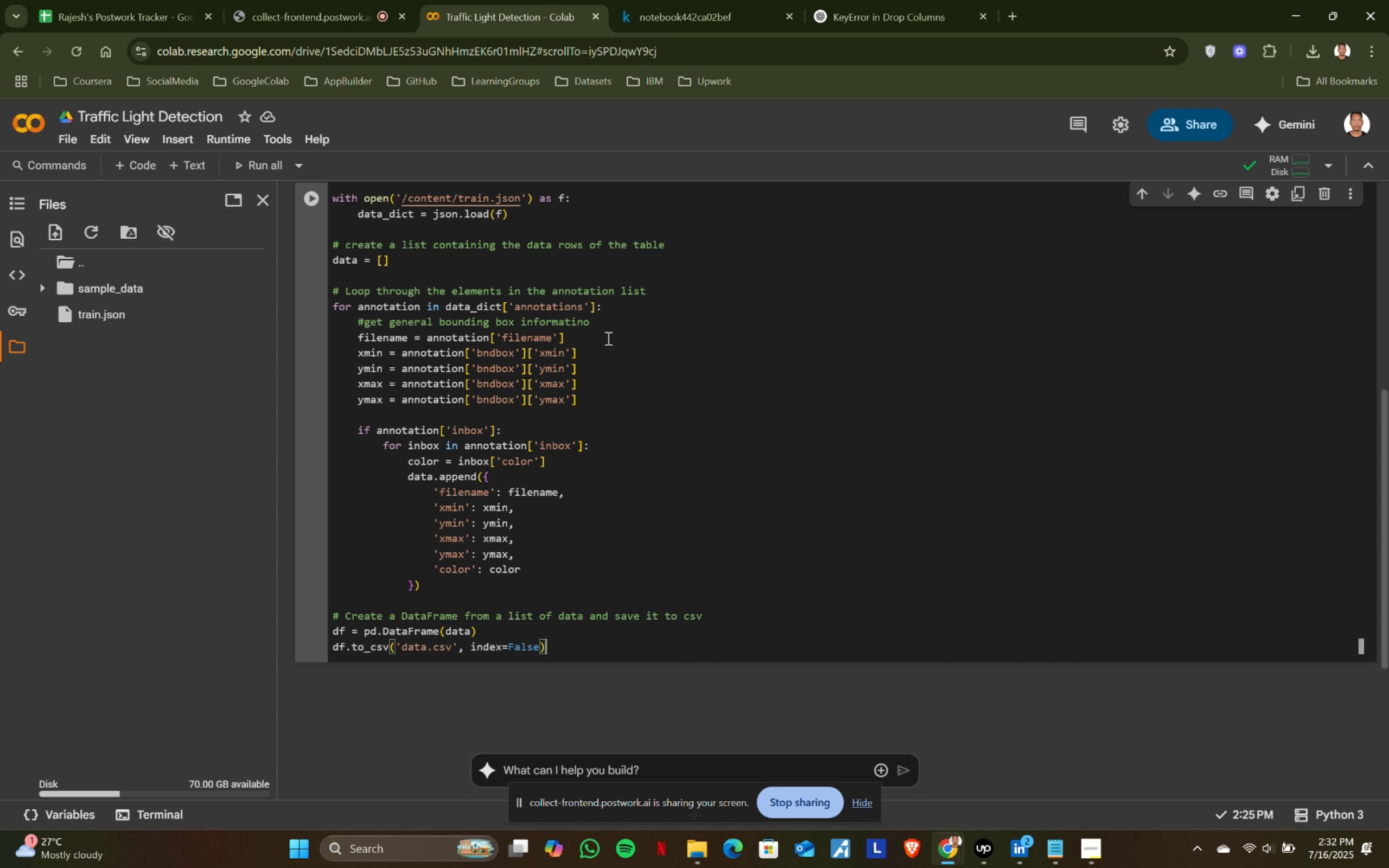 
left_click([668, 0])
 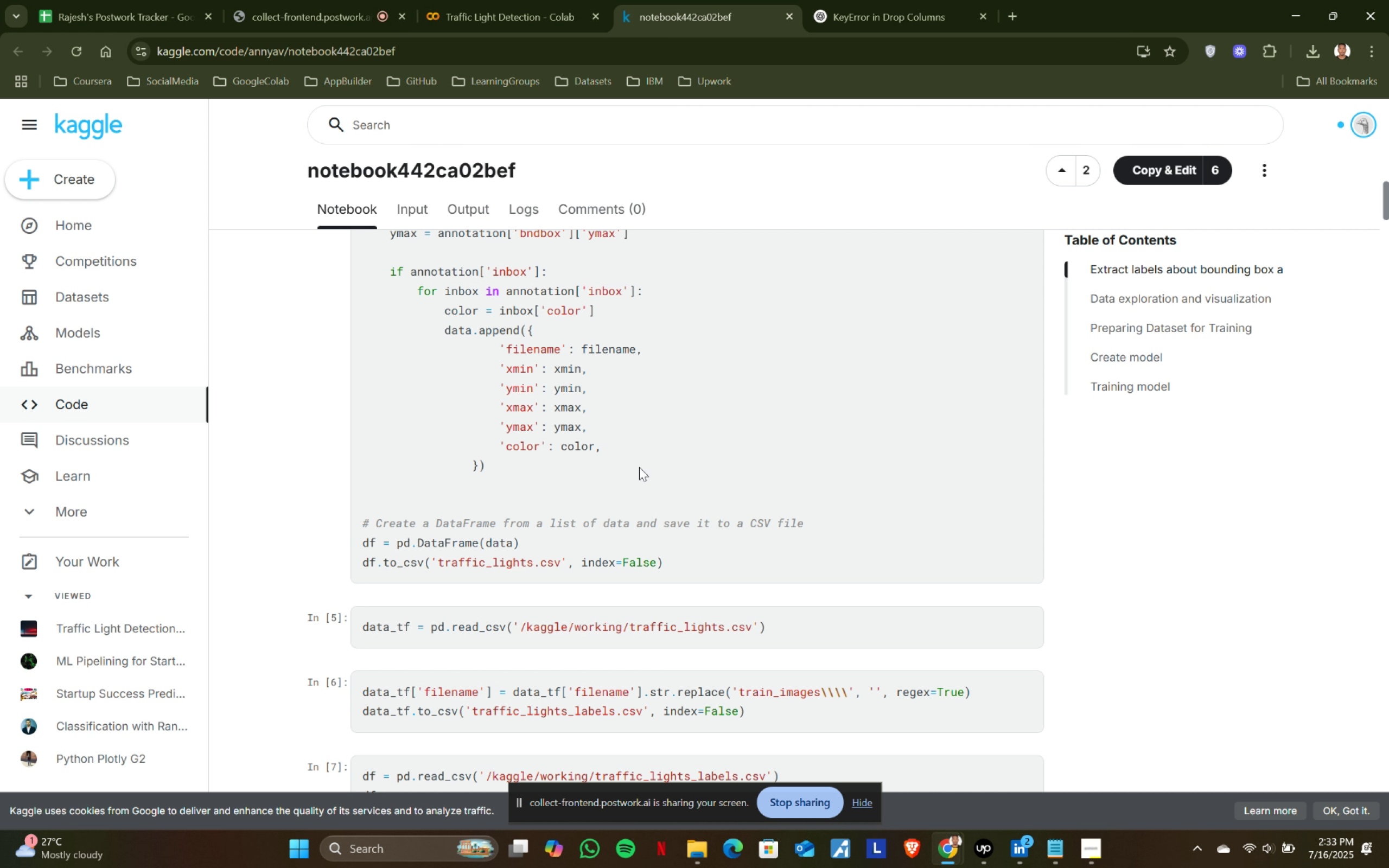 
left_click_drag(start_coordinate=[560, 559], to_coordinate=[438, 559])
 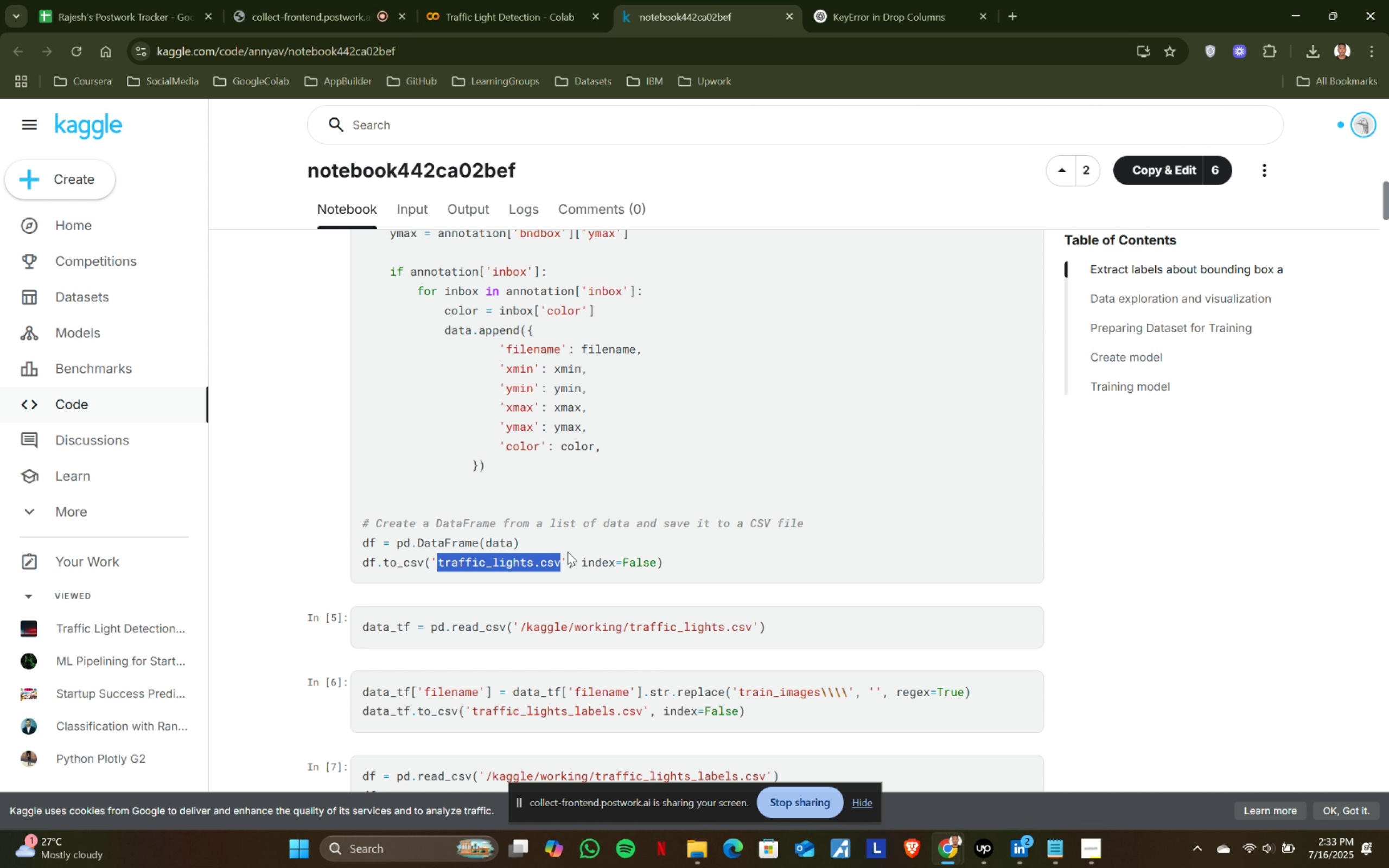 
key(Control+ControlLeft)
 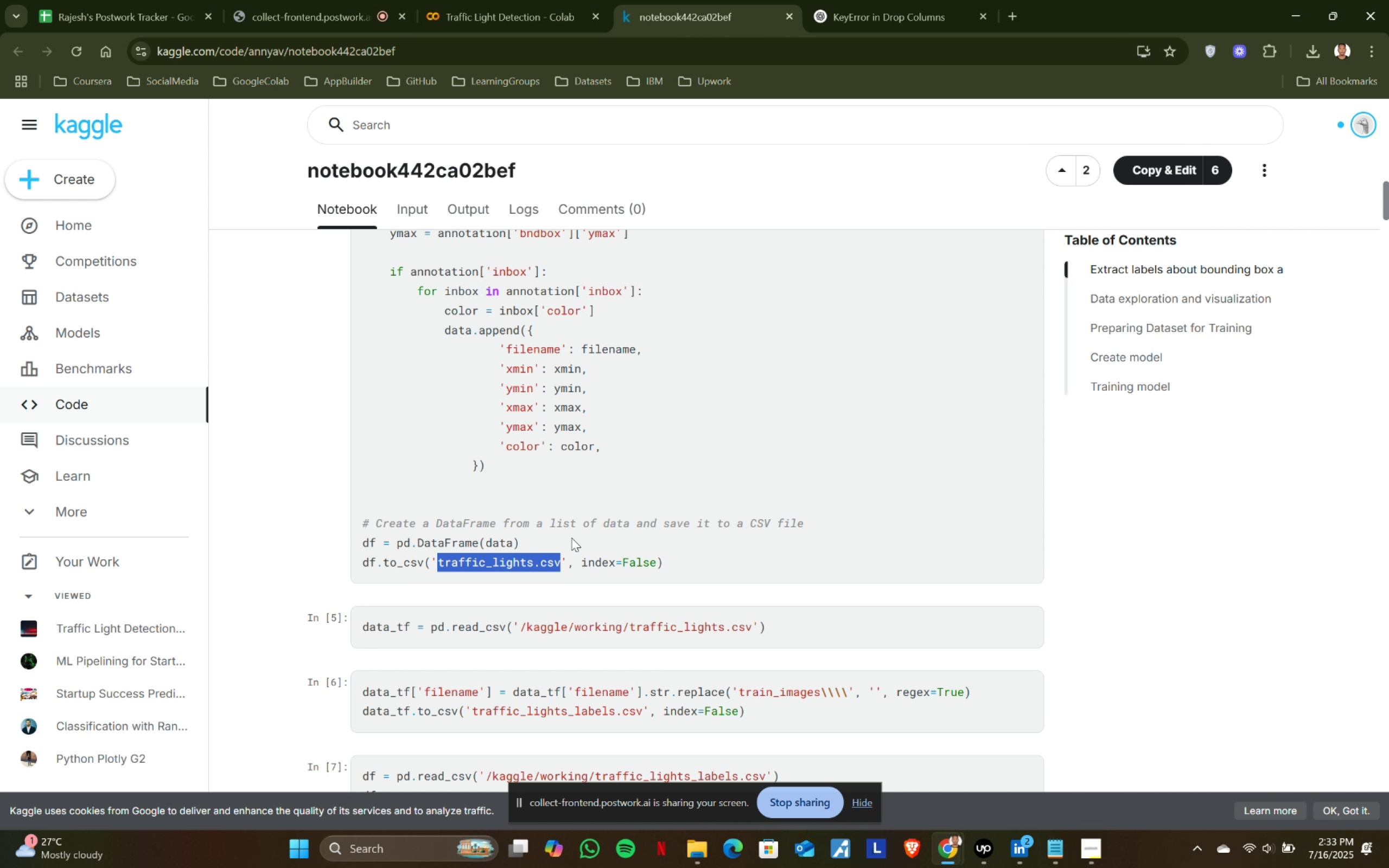 
key(Control+C)
 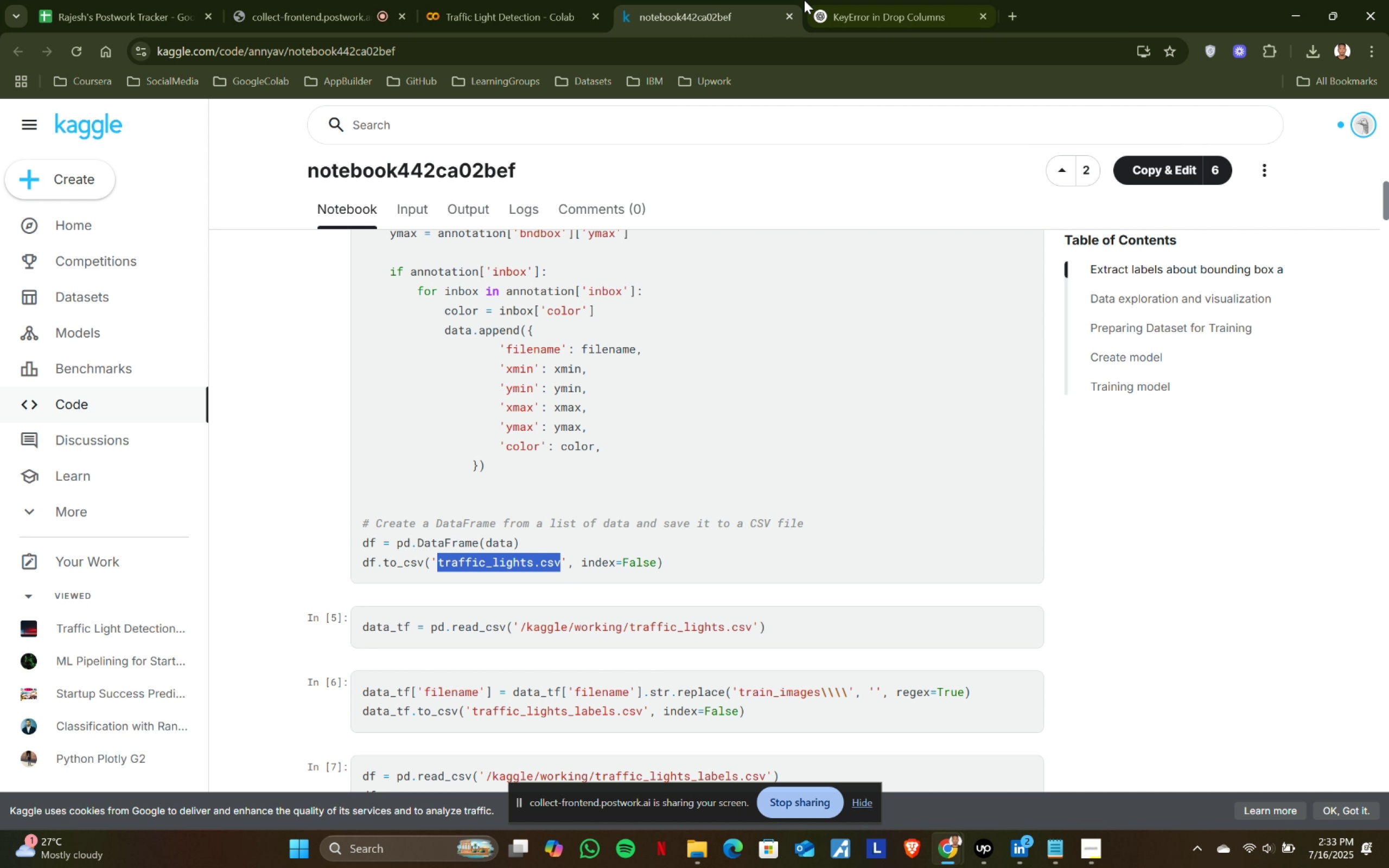 
left_click([810, 0])
 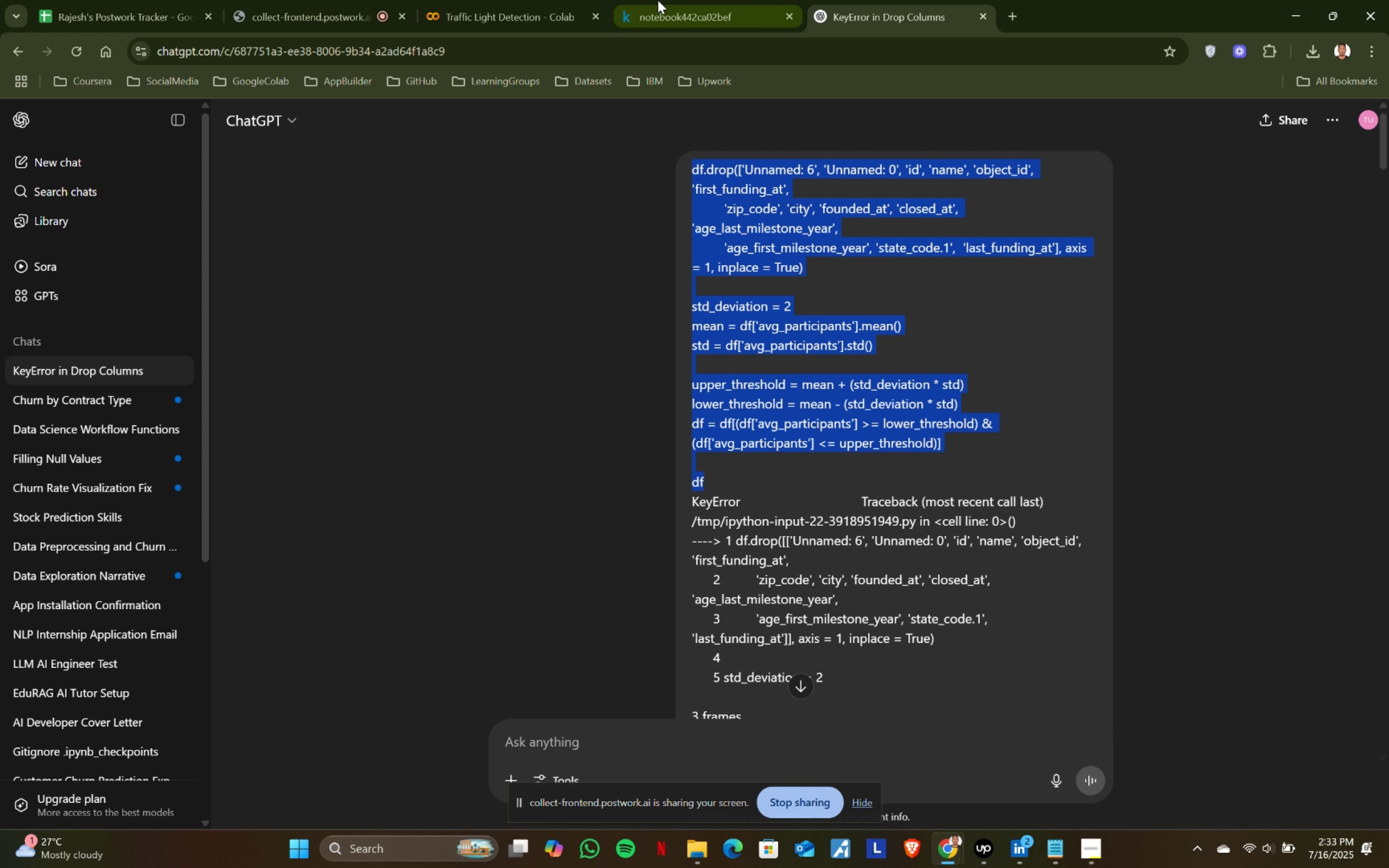 
left_click([492, 0])
 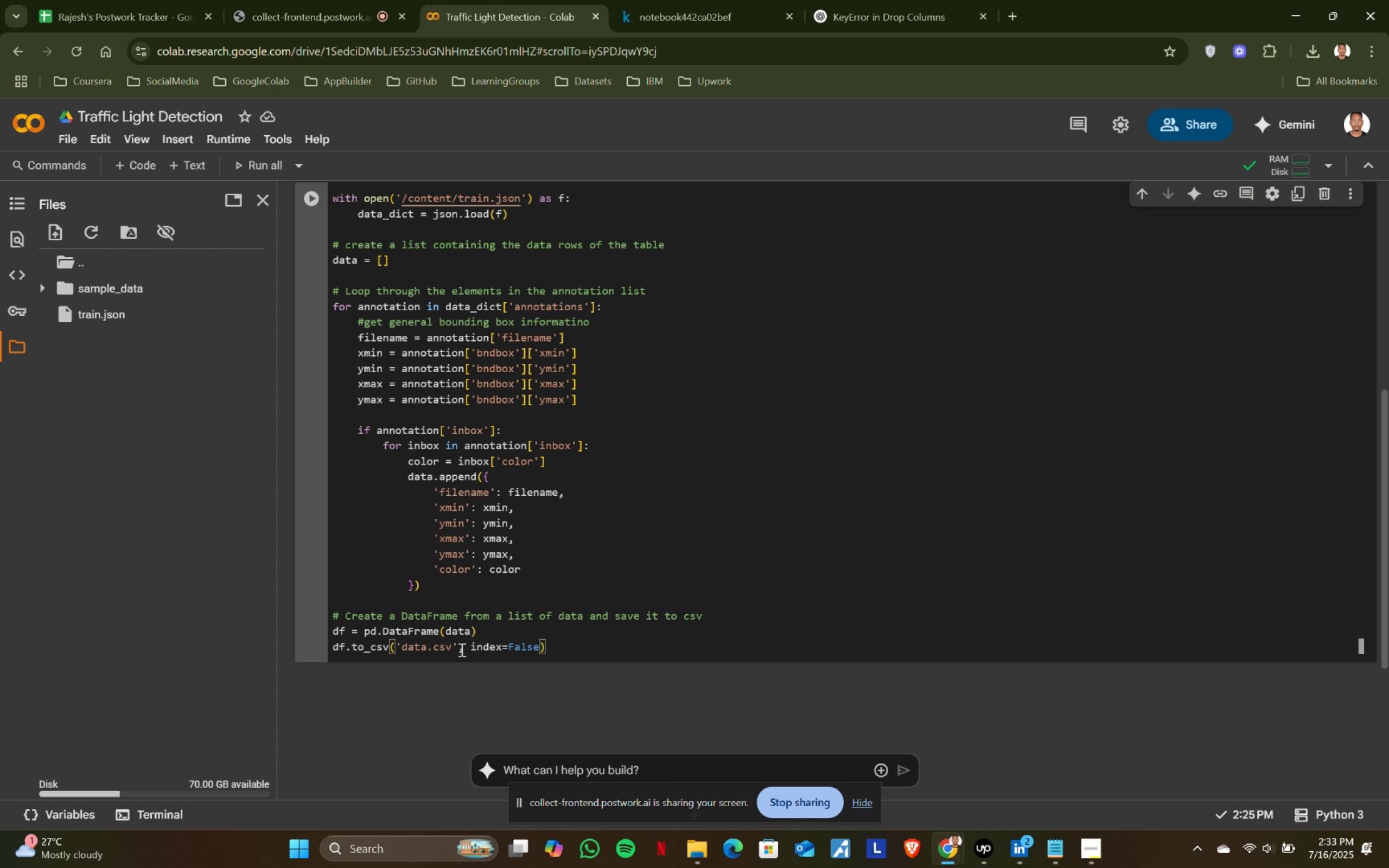 
left_click([454, 646])
 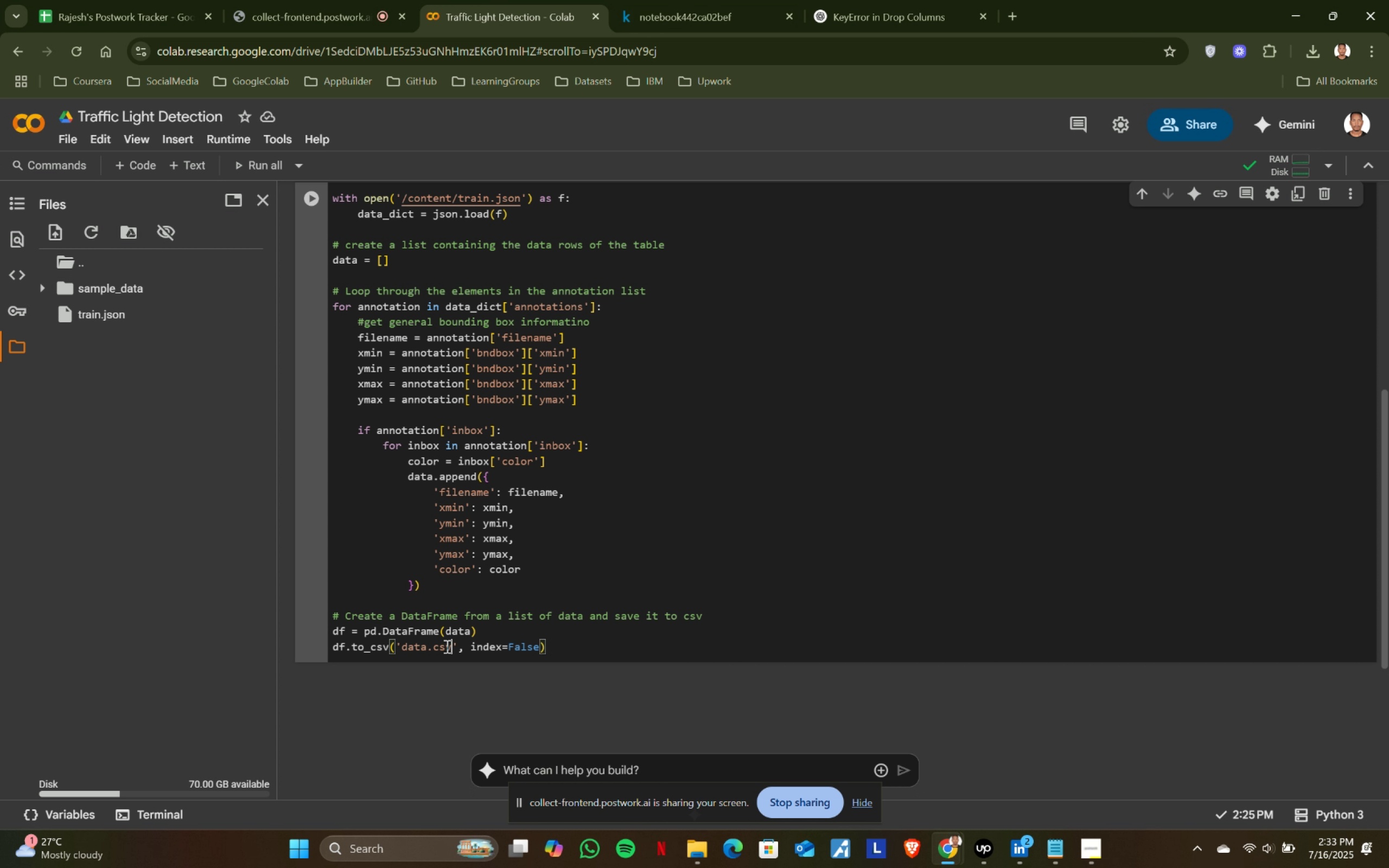 
hold_key(key=ShiftLeft, duration=0.6)
left_click([403, 644])
 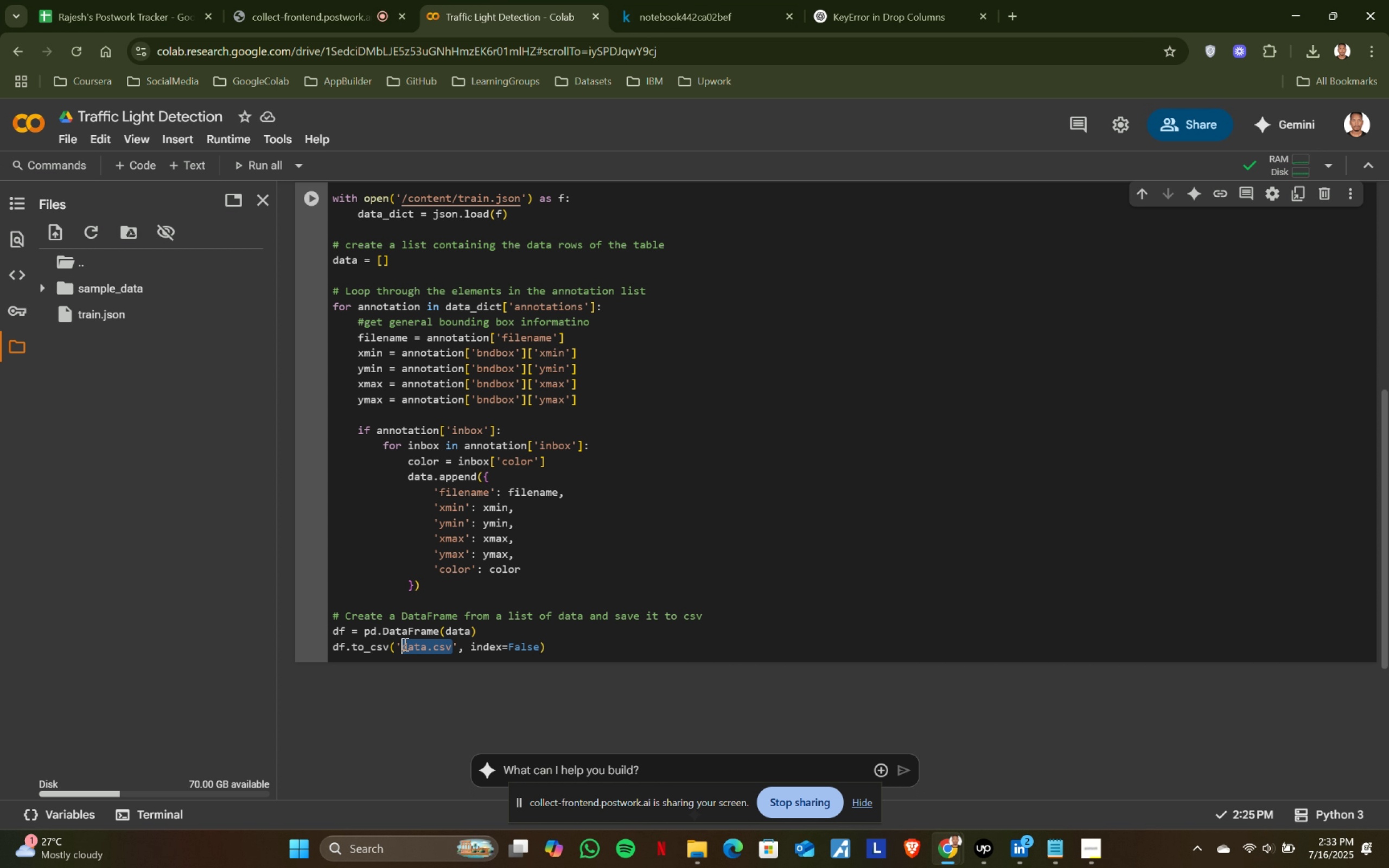 
key(Control+ControlLeft)
 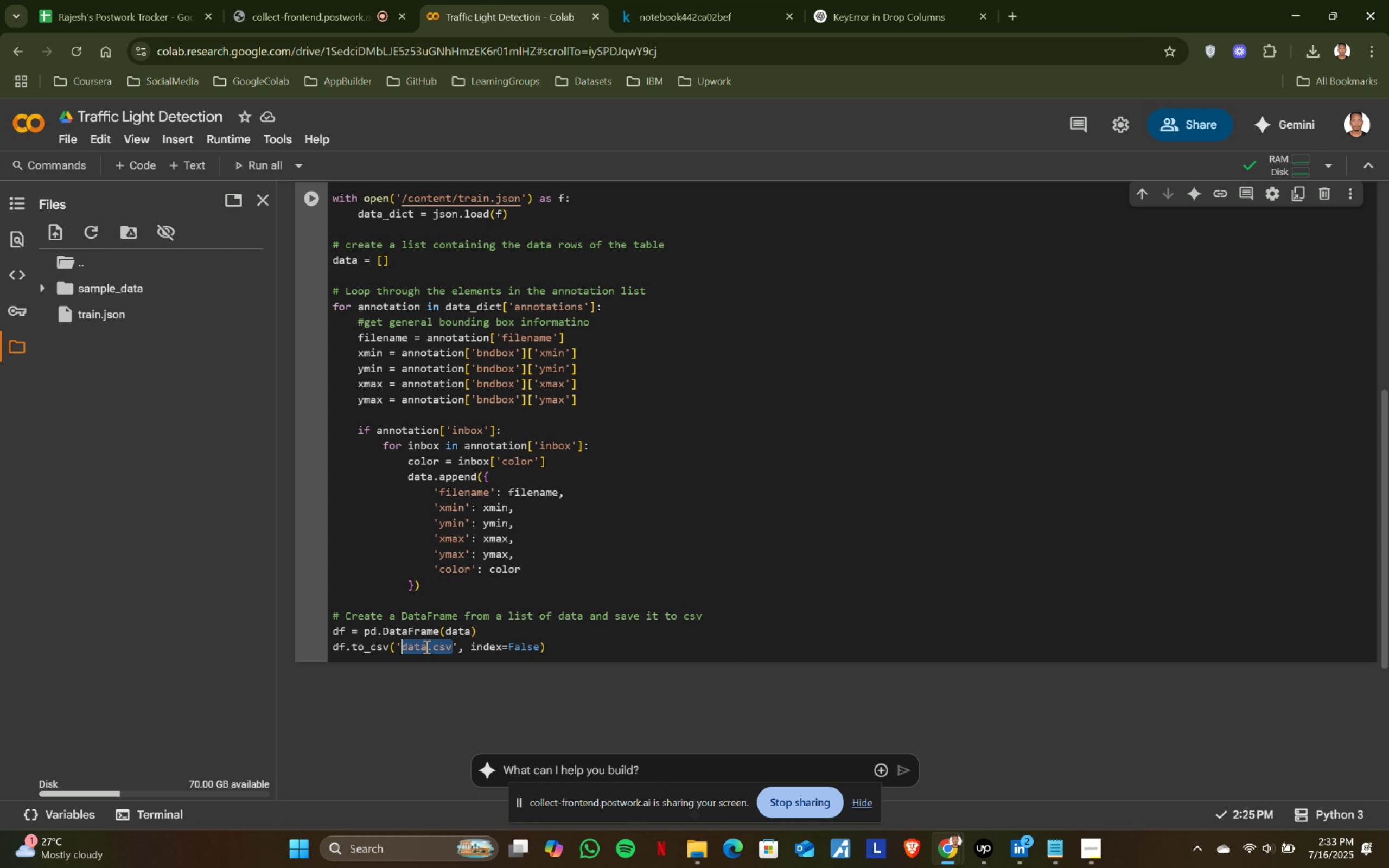 
key(Control+V)
 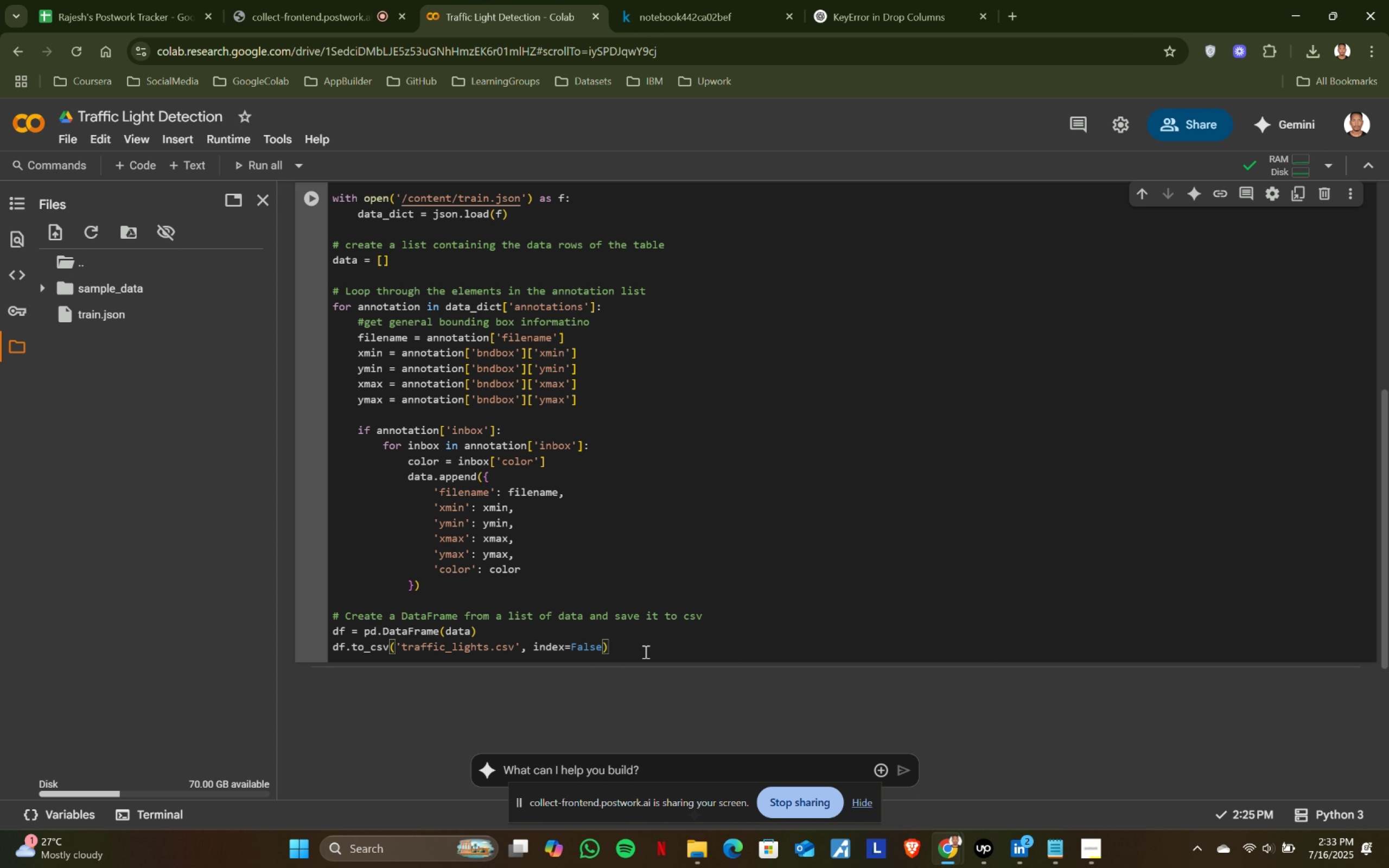 
left_click([660, 644])
 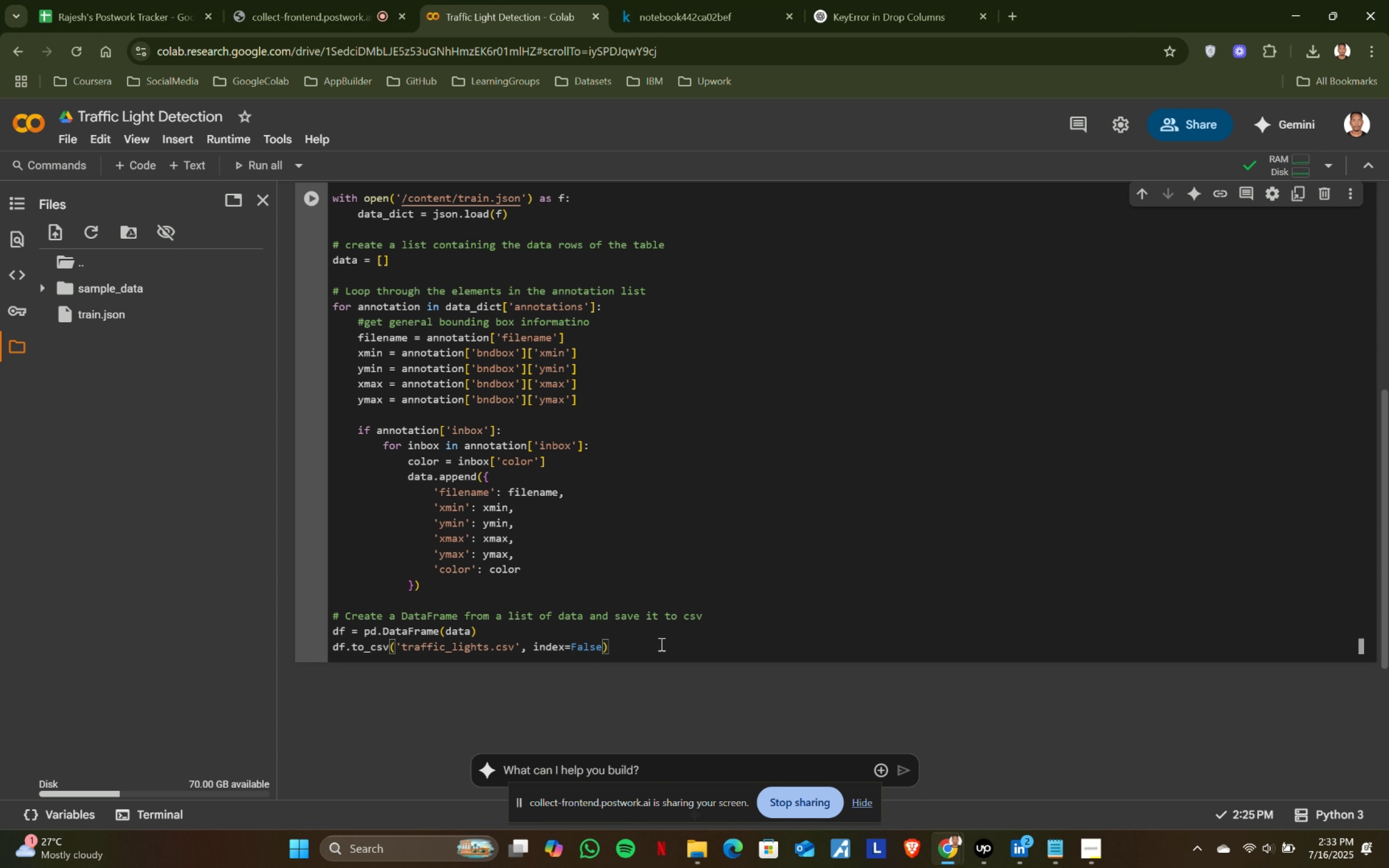 
key(Shift+ShiftRight)
 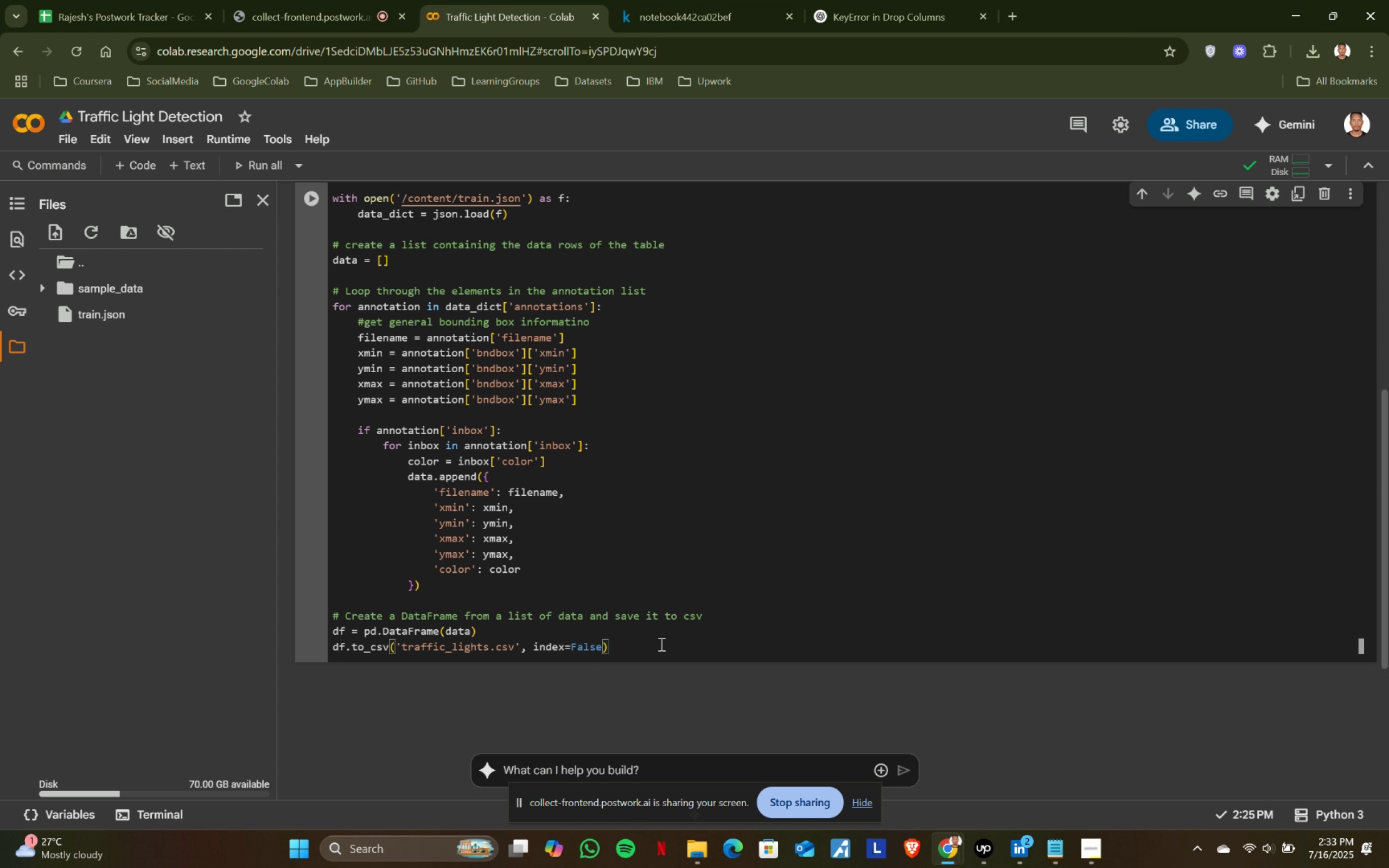 
key(Shift+Enter)
 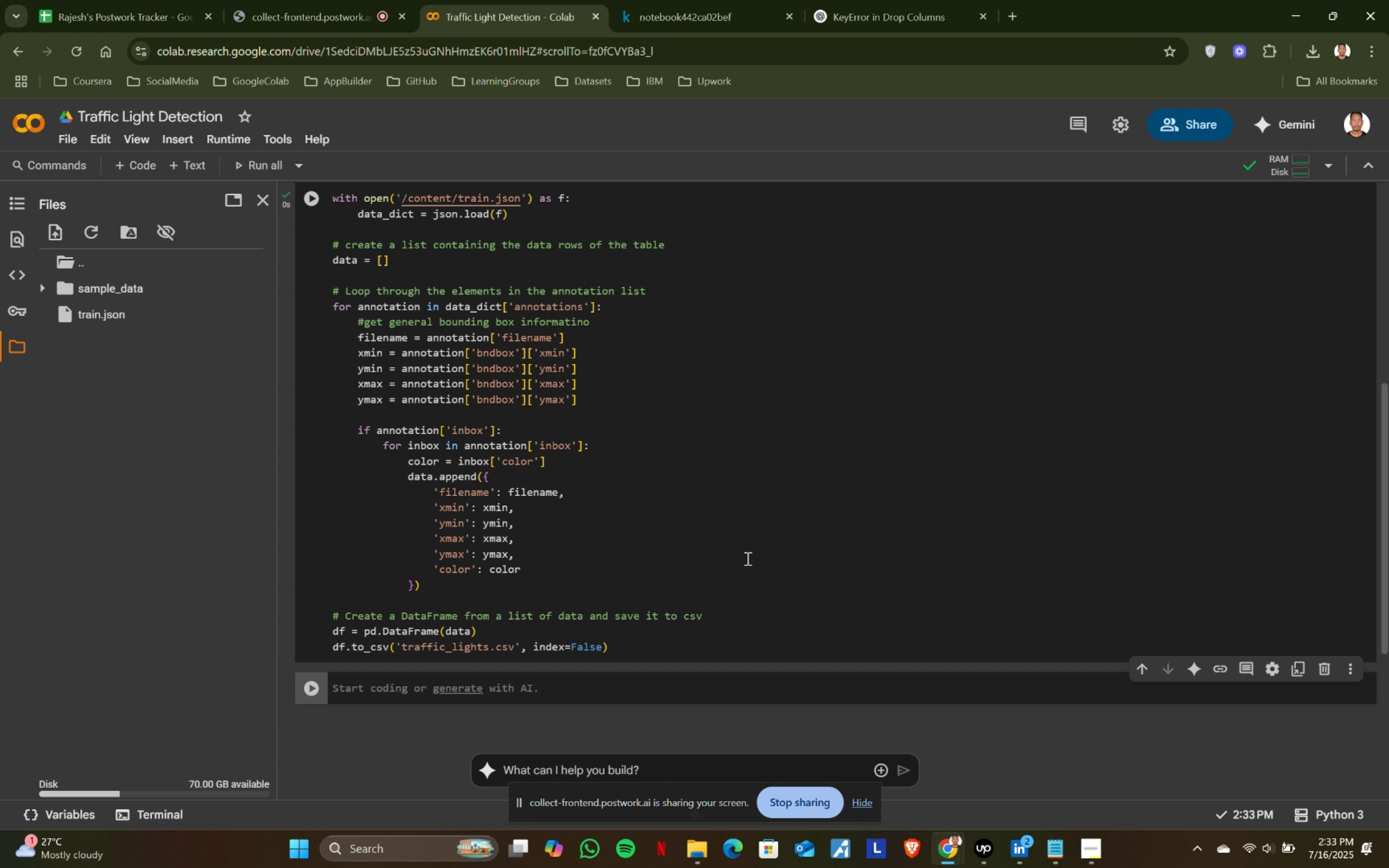 
left_click([683, 0])
 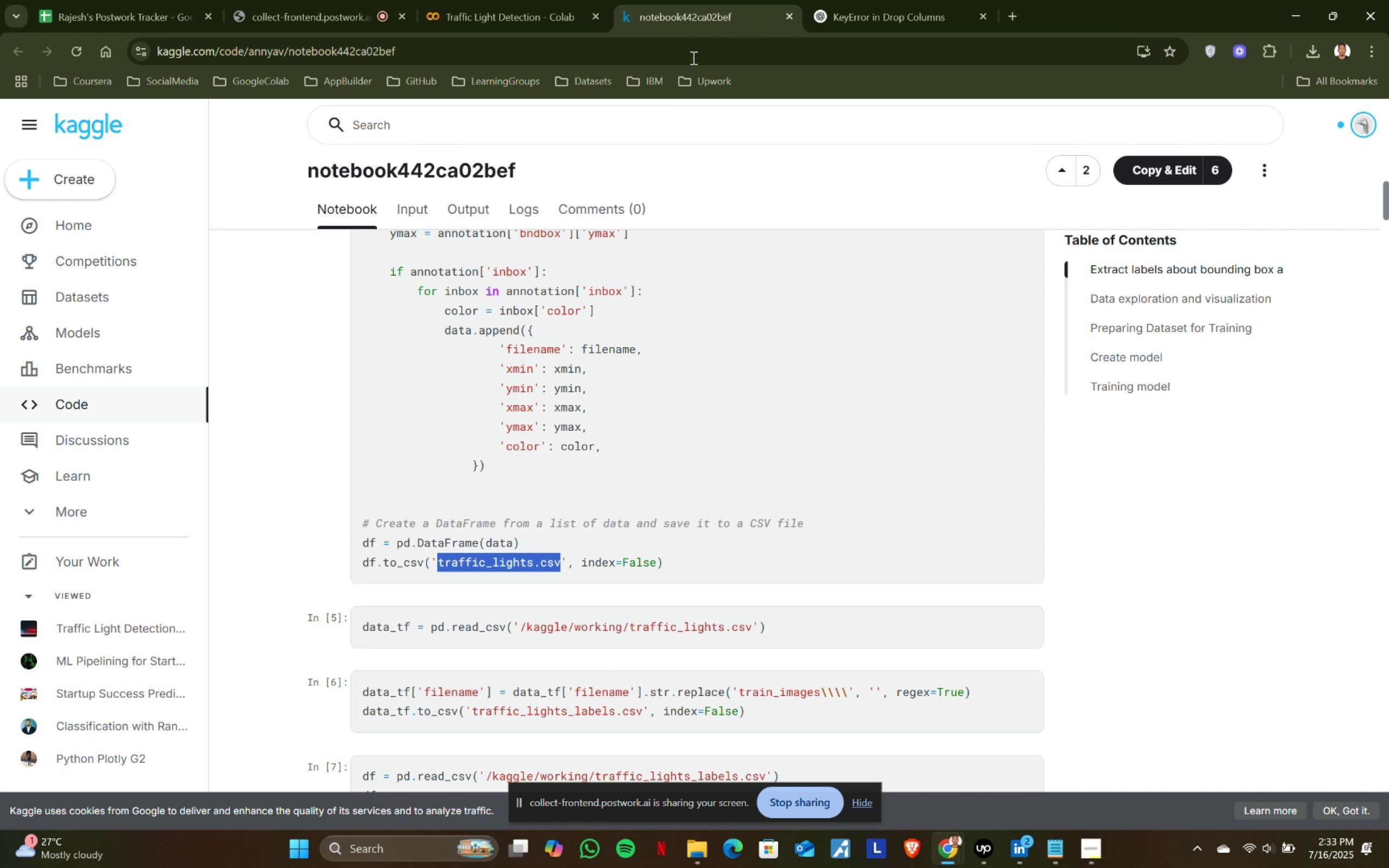 
scroll: coordinate [686, 324], scroll_direction: down, amount: 2.0
 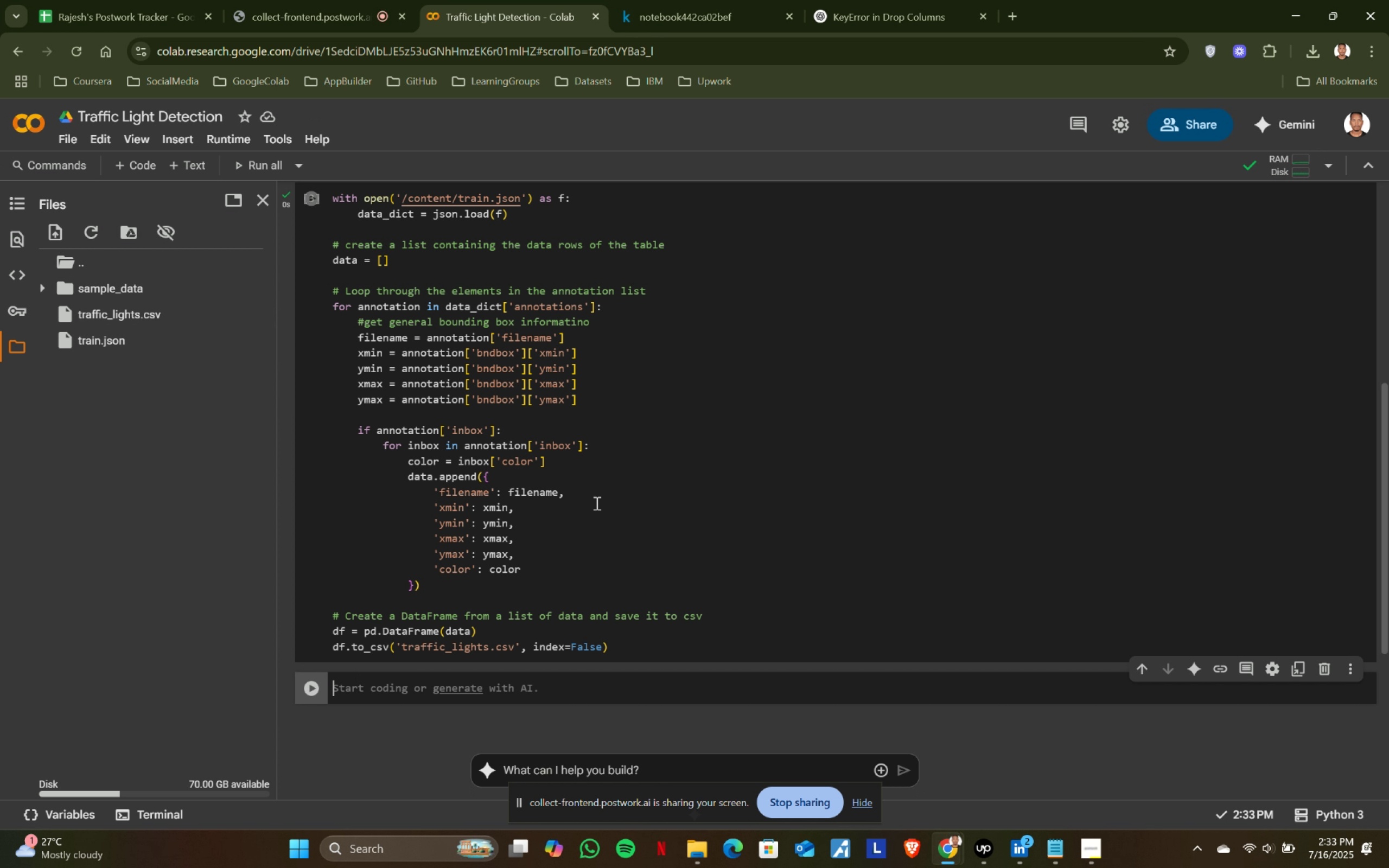 
wait(14.19)
 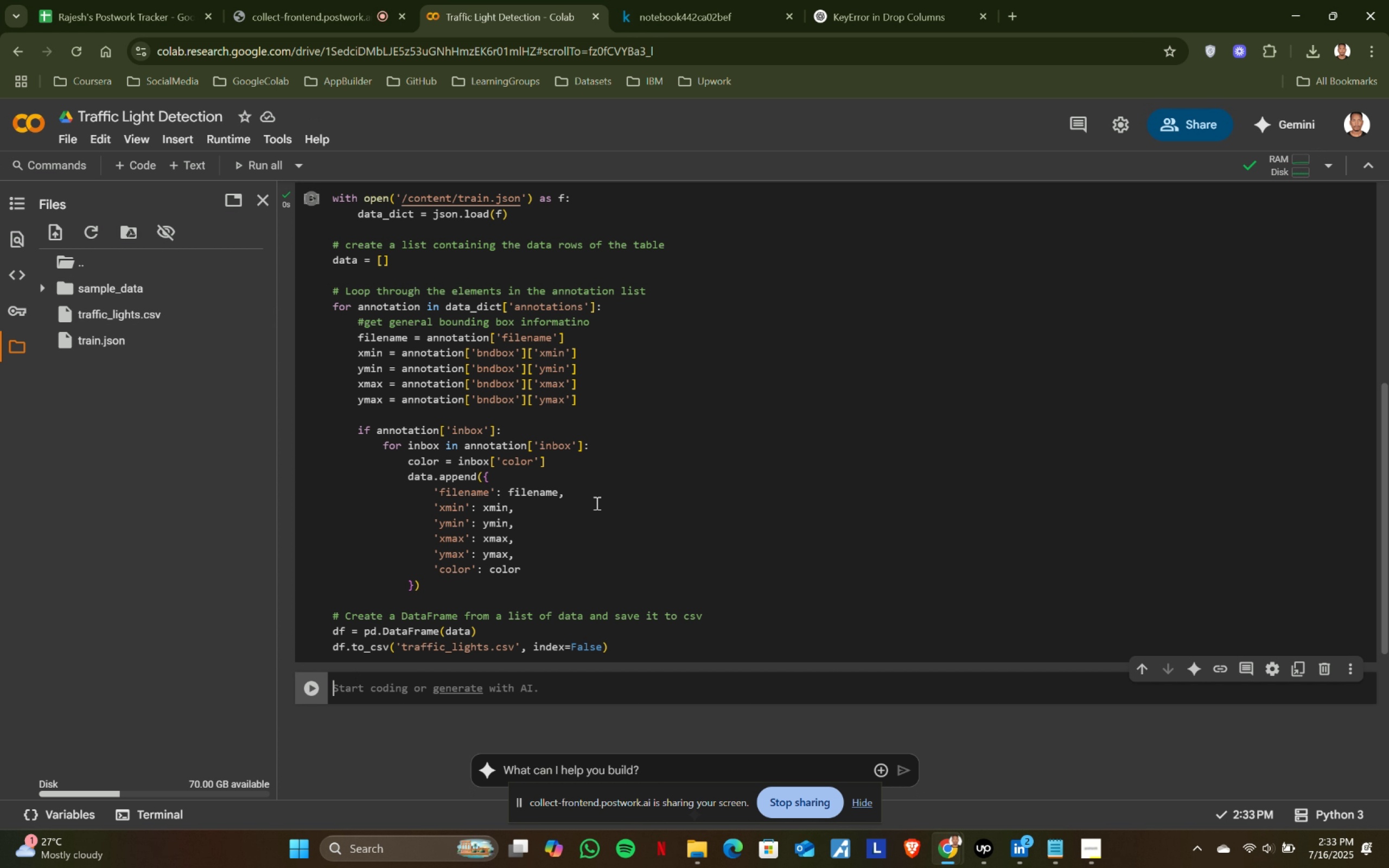 
left_click([540, 0])
 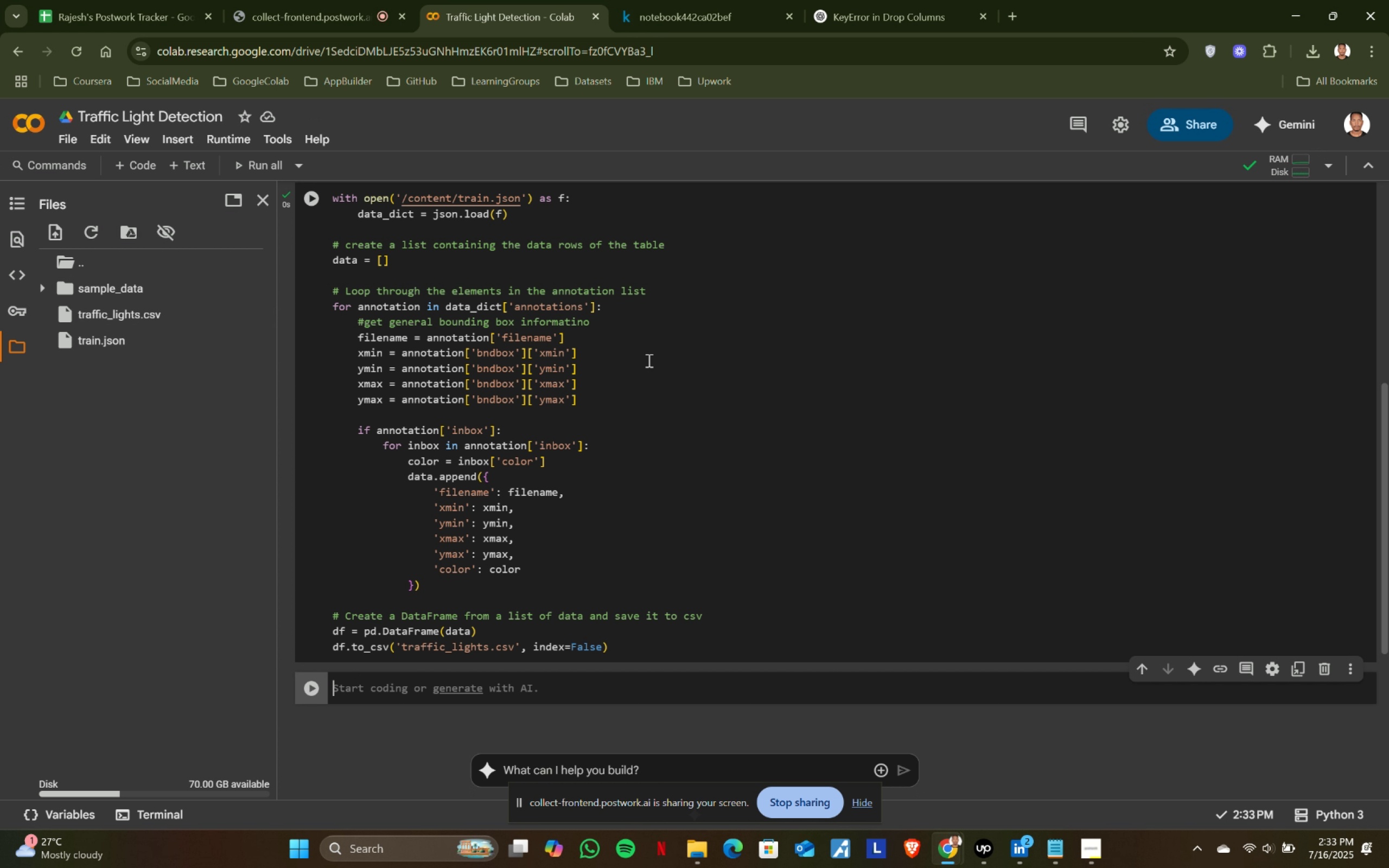 
type(df = )
key(Backspace)
key(Backspace)
key(Backspace)
key(Backspace)
type(f)
 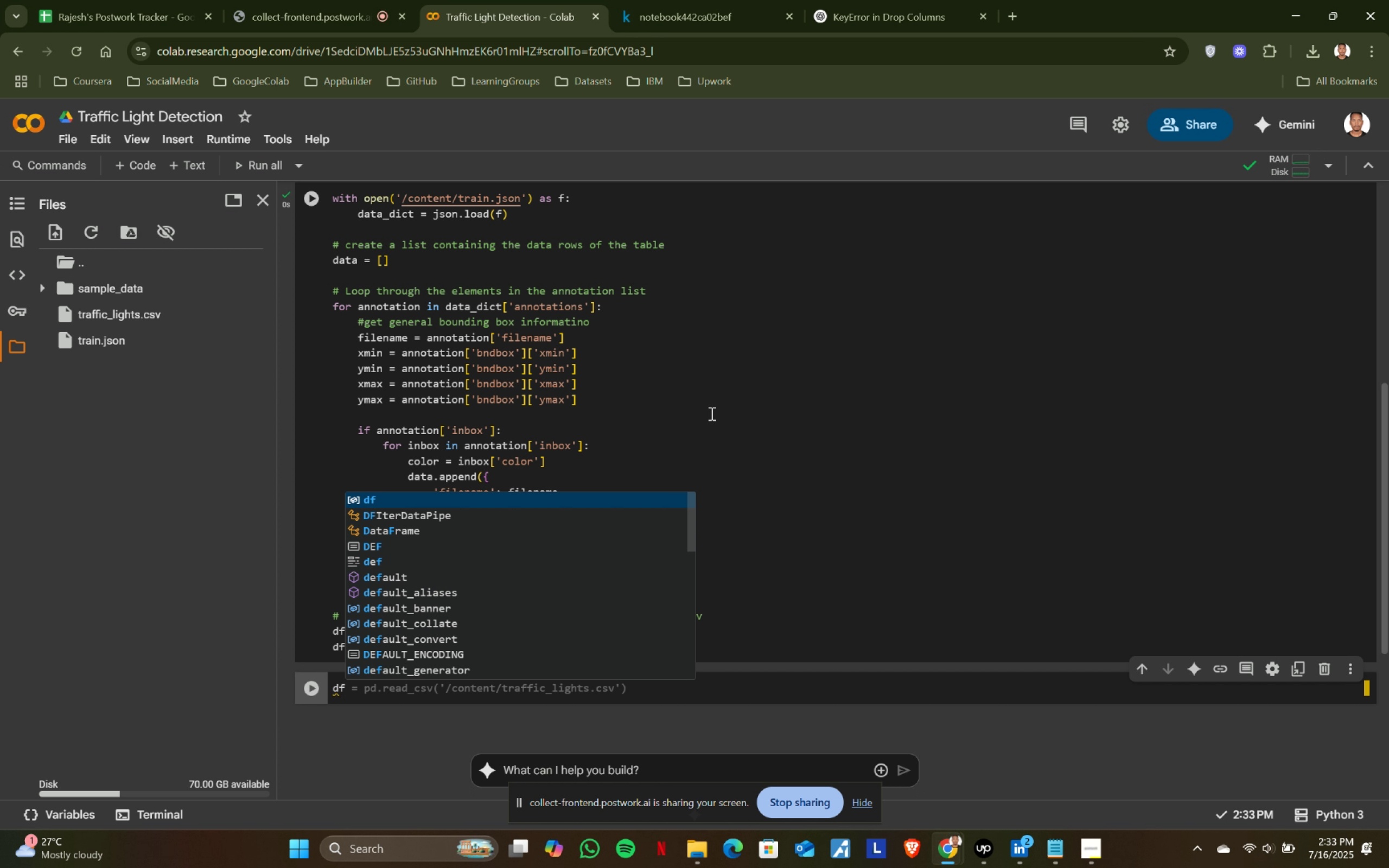 
left_click([709, 0])
 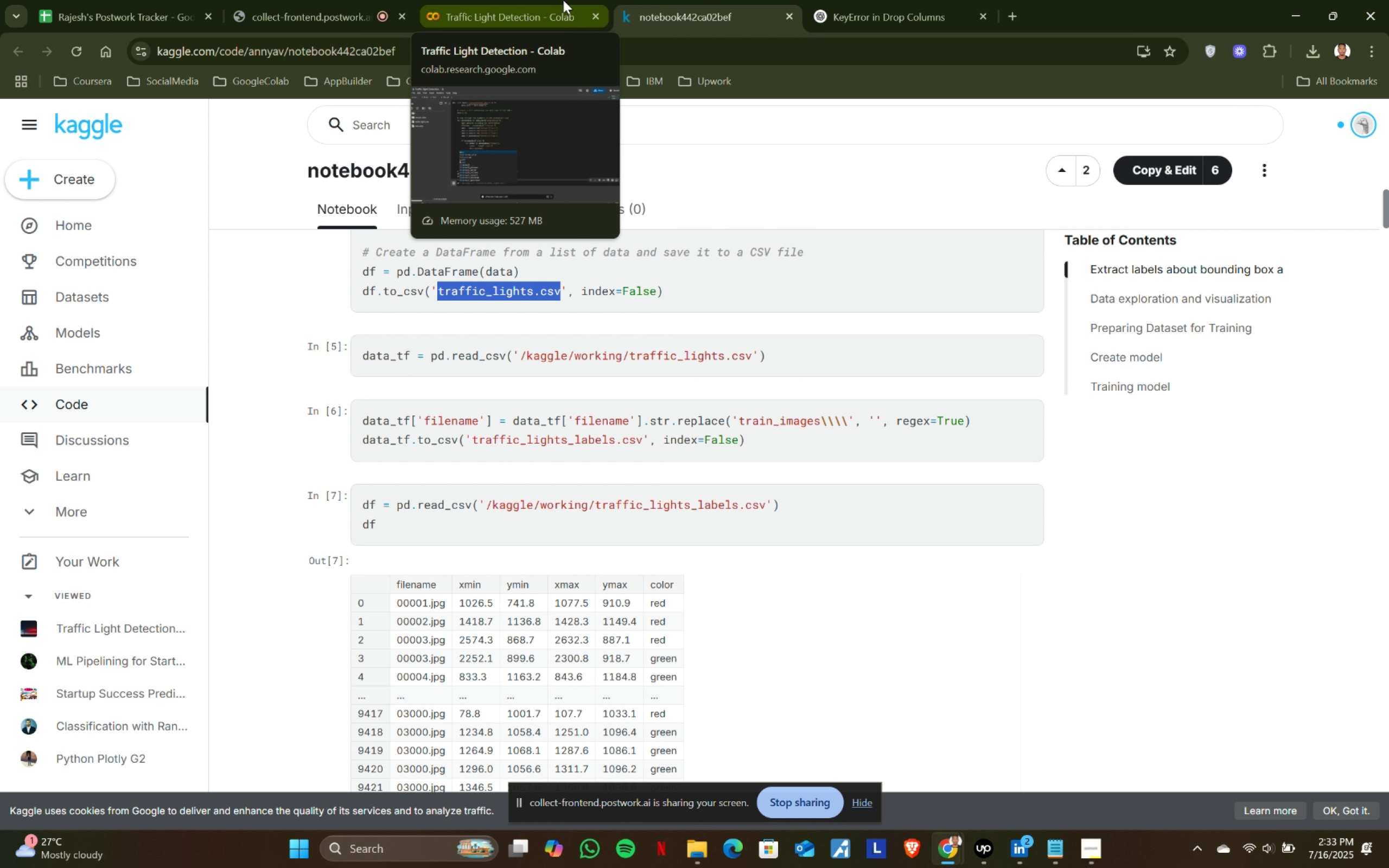 
wait(5.65)
 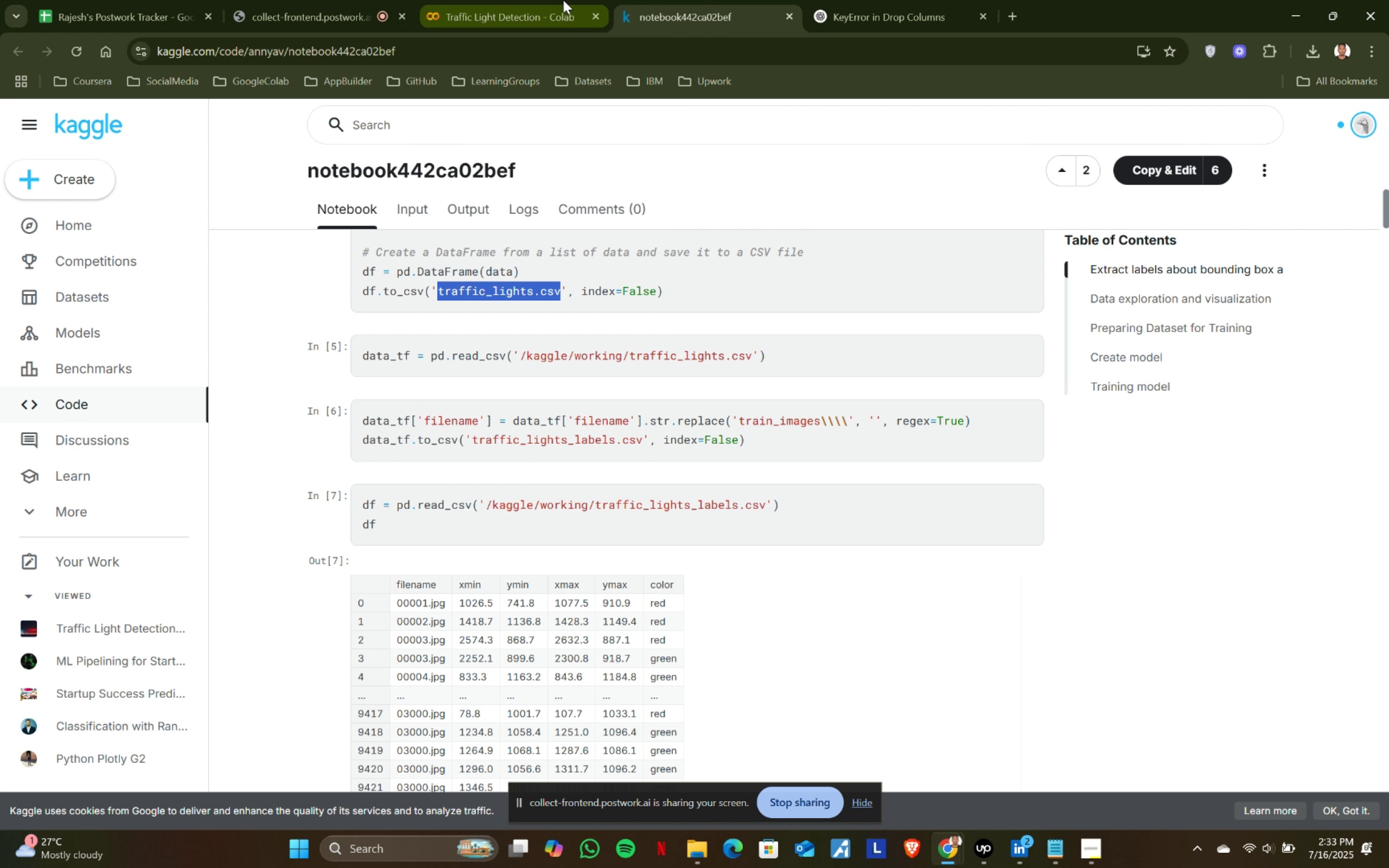 
left_click_drag(start_coordinate=[563, 0], to_coordinate=[560, 0])
 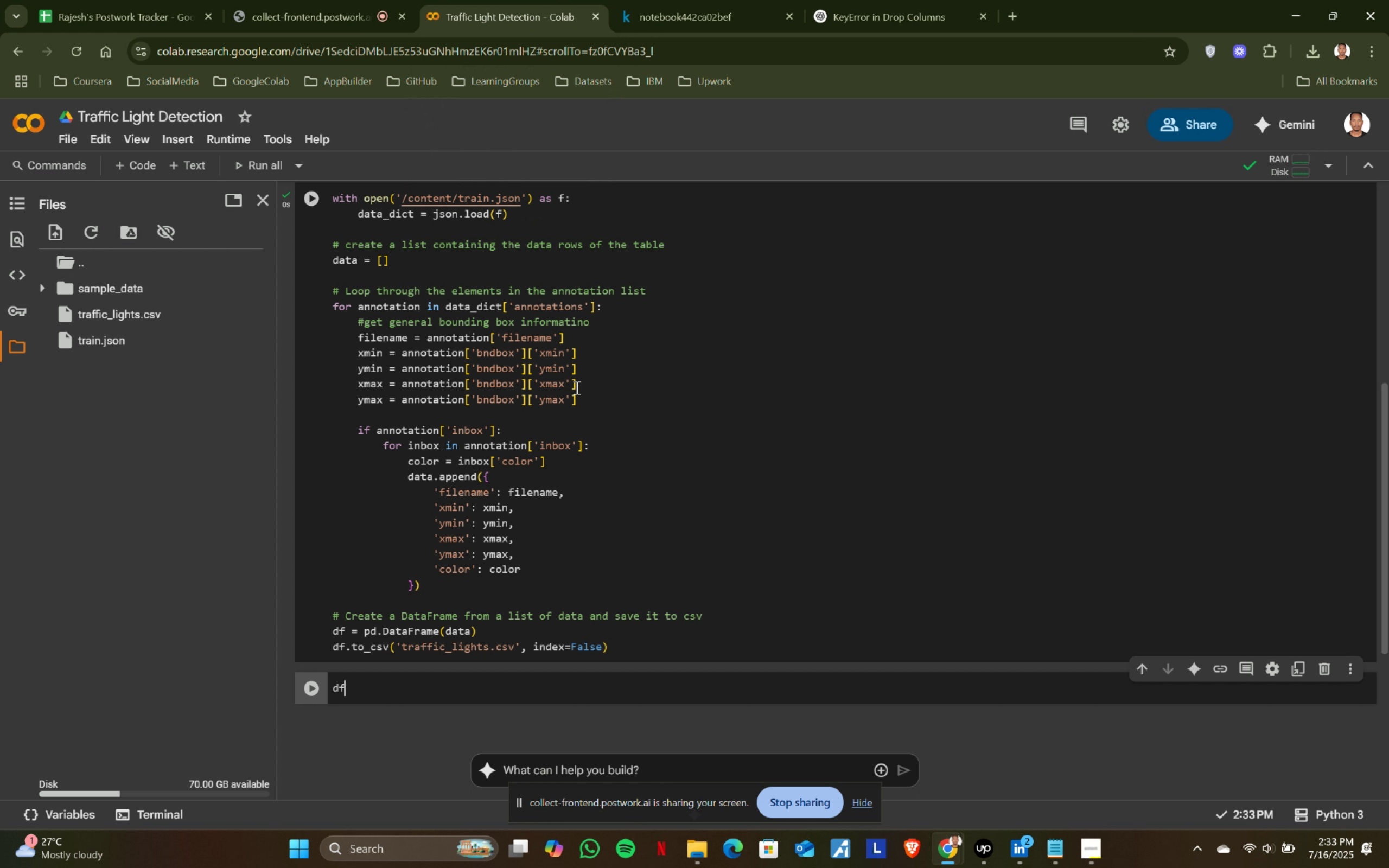 
key(Backspace)
type(ata_r)
key(Backspace)
type(tf = )
 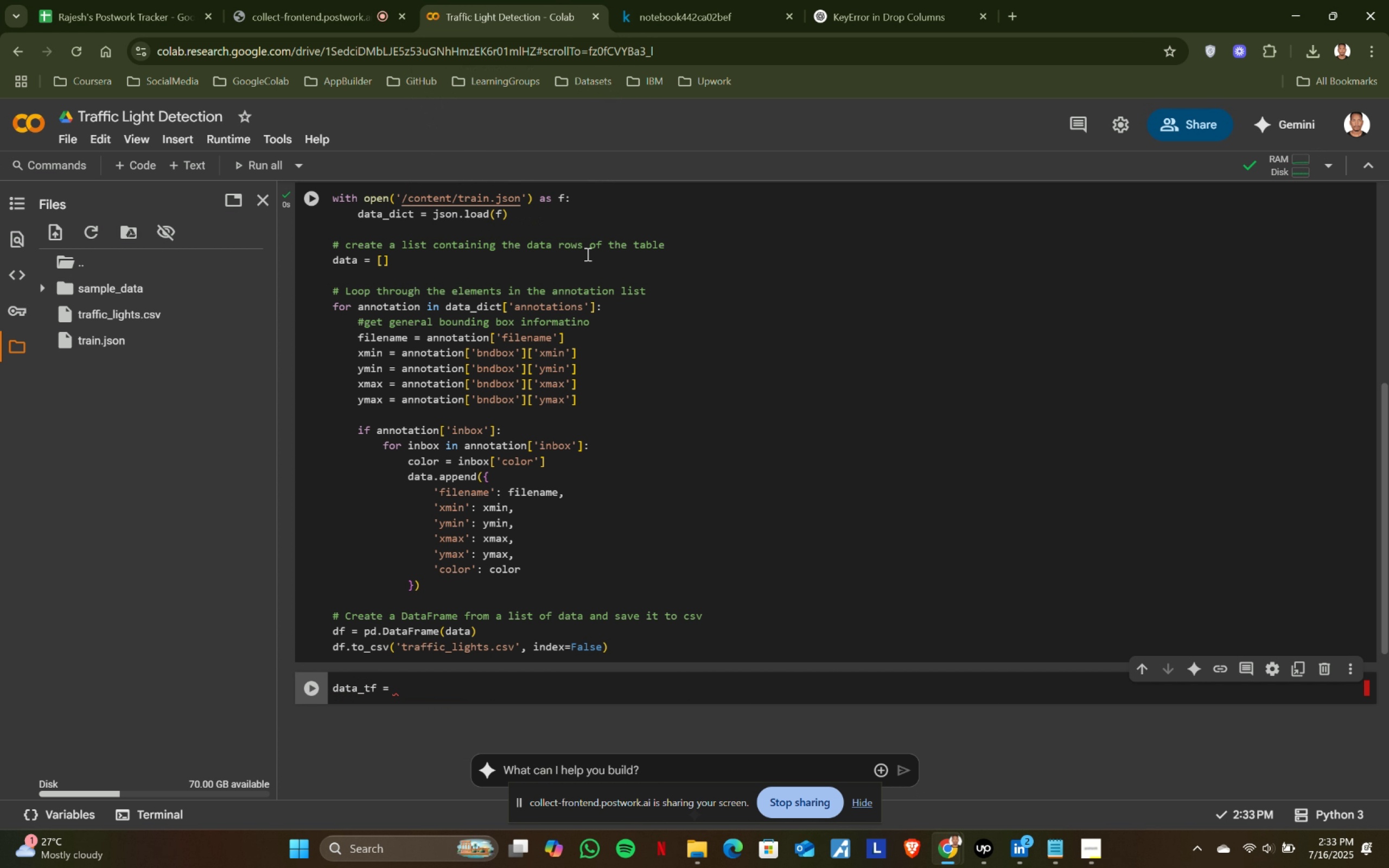 
left_click([697, 0])
 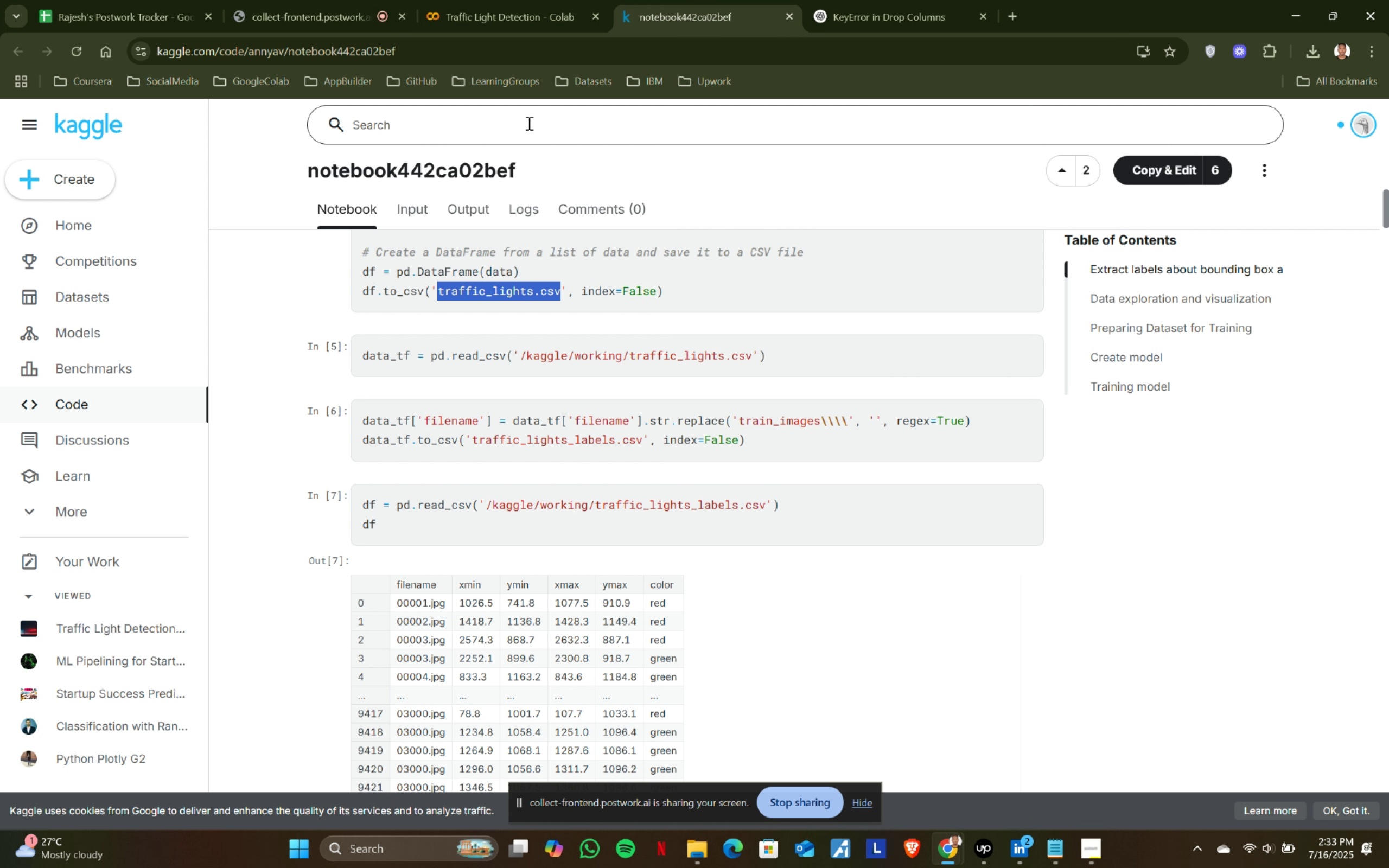 
left_click([513, 0])
 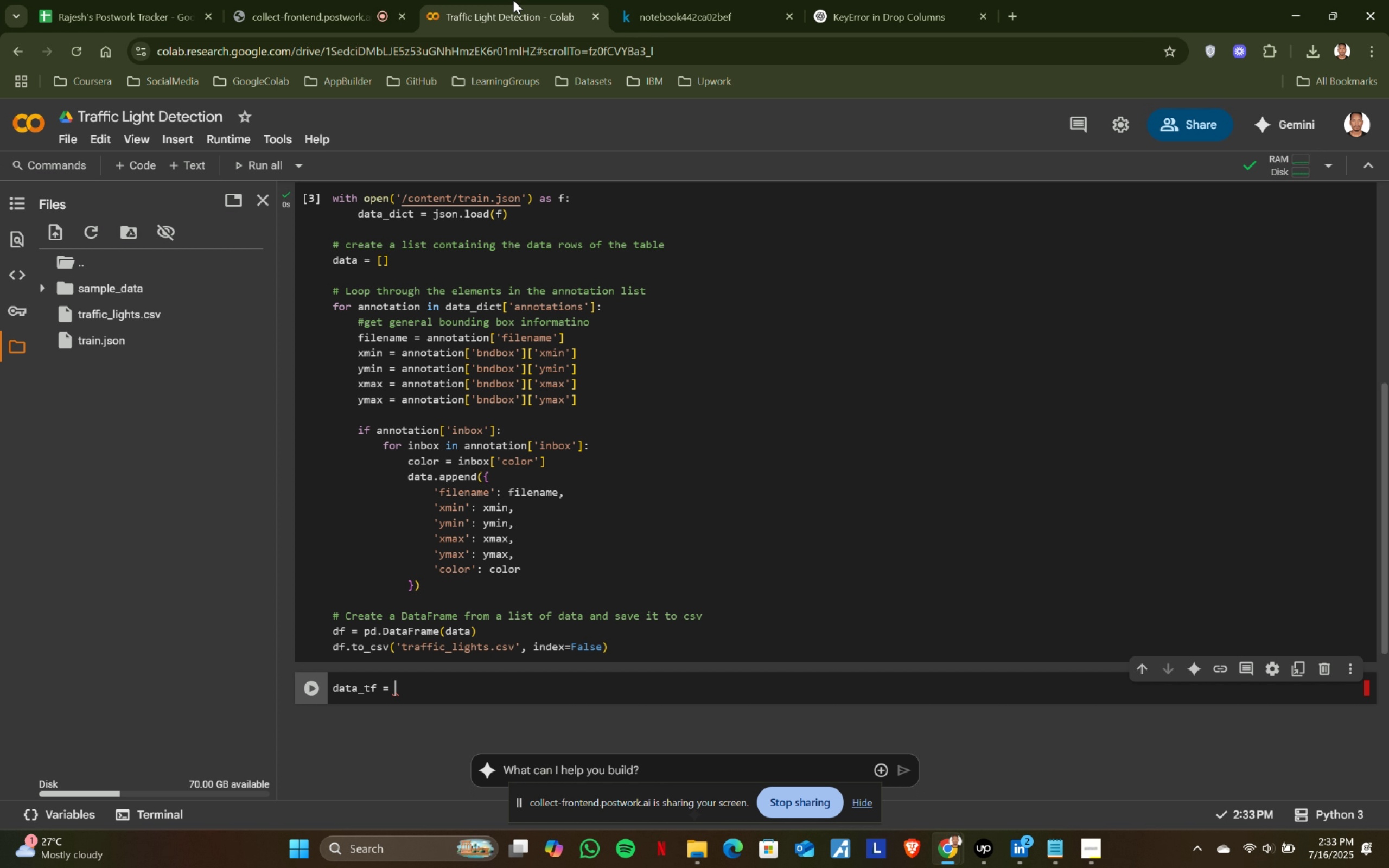 
type(pd)
key(Tab)
key(Tab)
 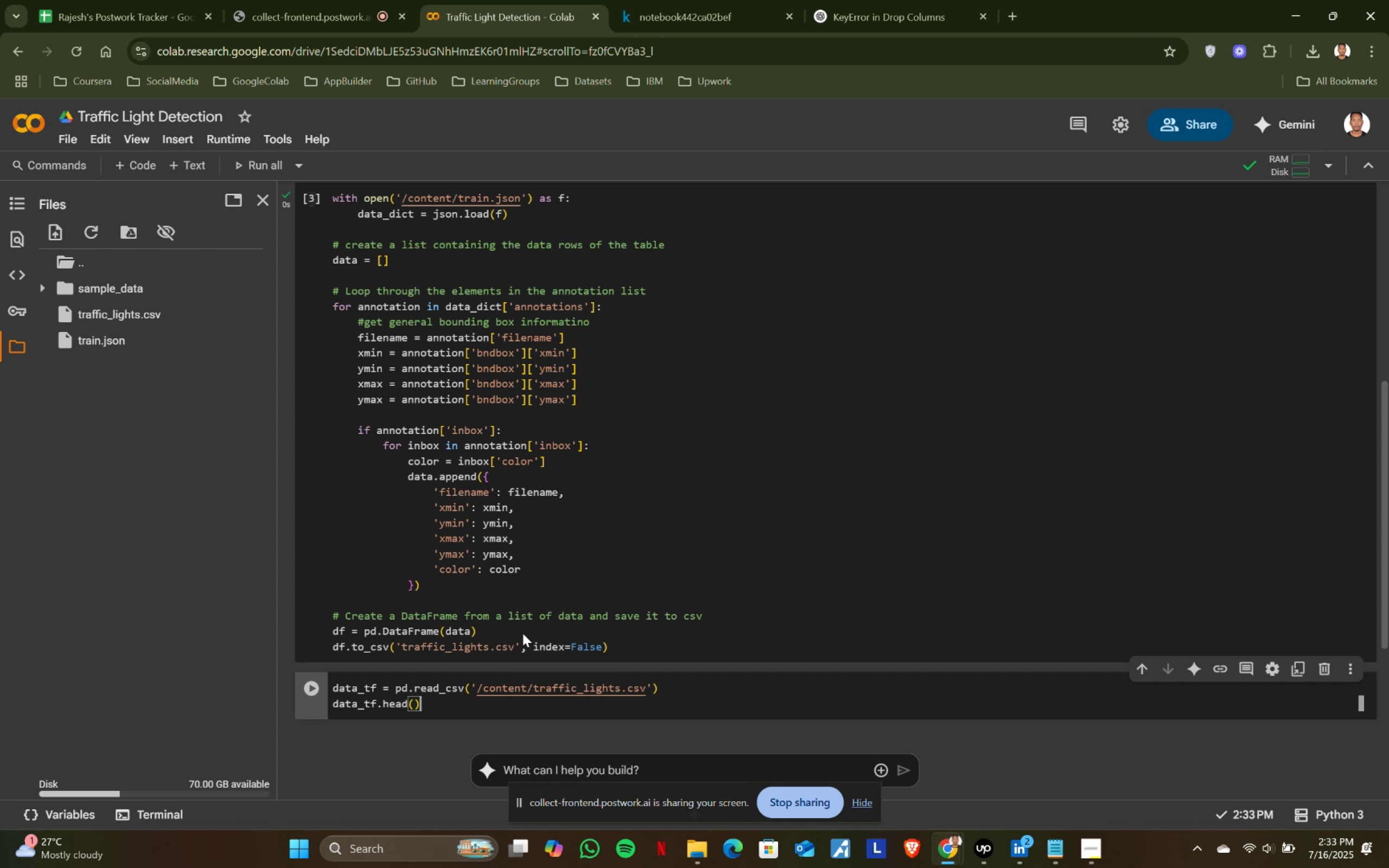 
left_click([685, 0])
 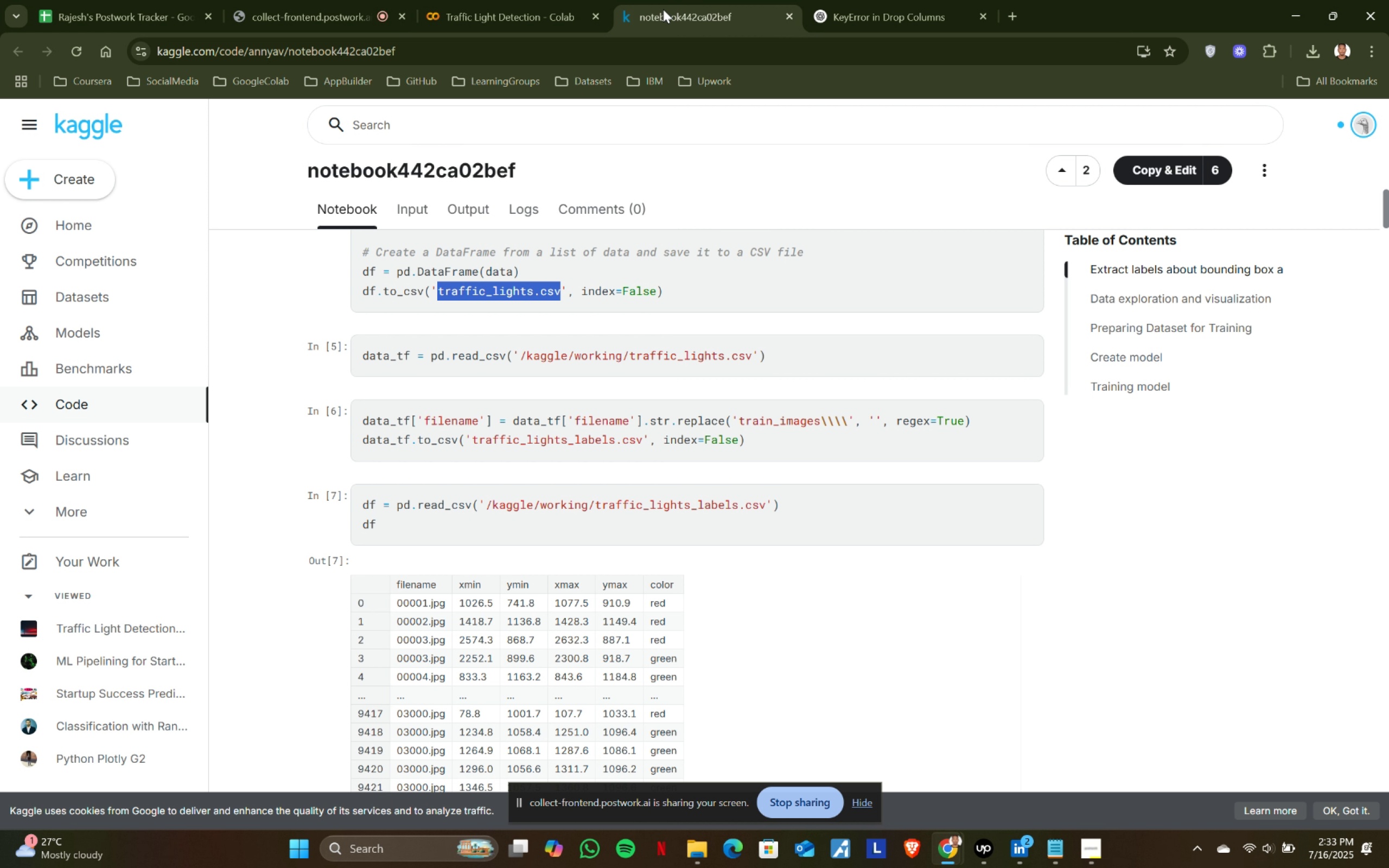 
left_click([514, 12])
 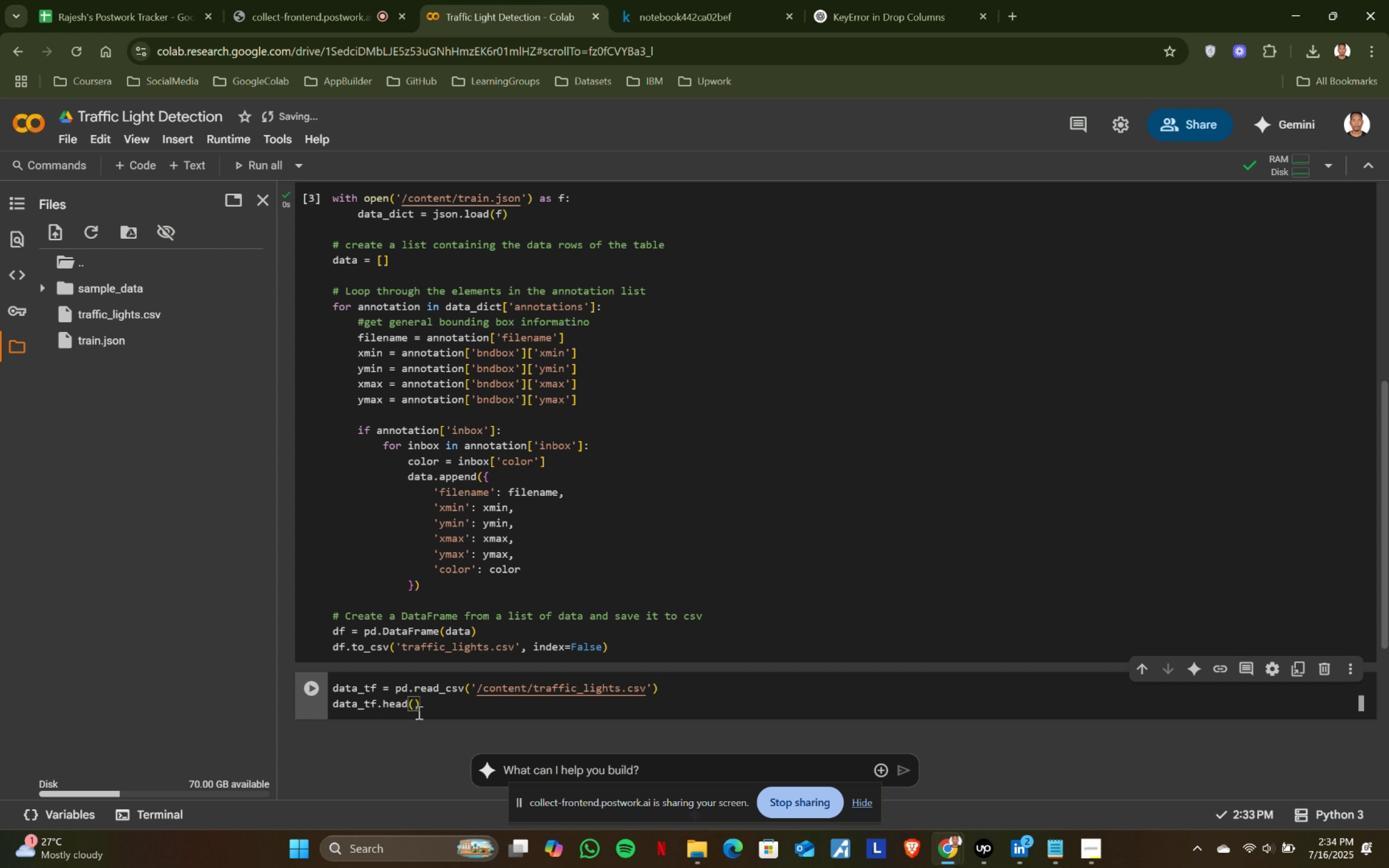 
left_click_drag(start_coordinate=[432, 710], to_coordinate=[332, 706])
 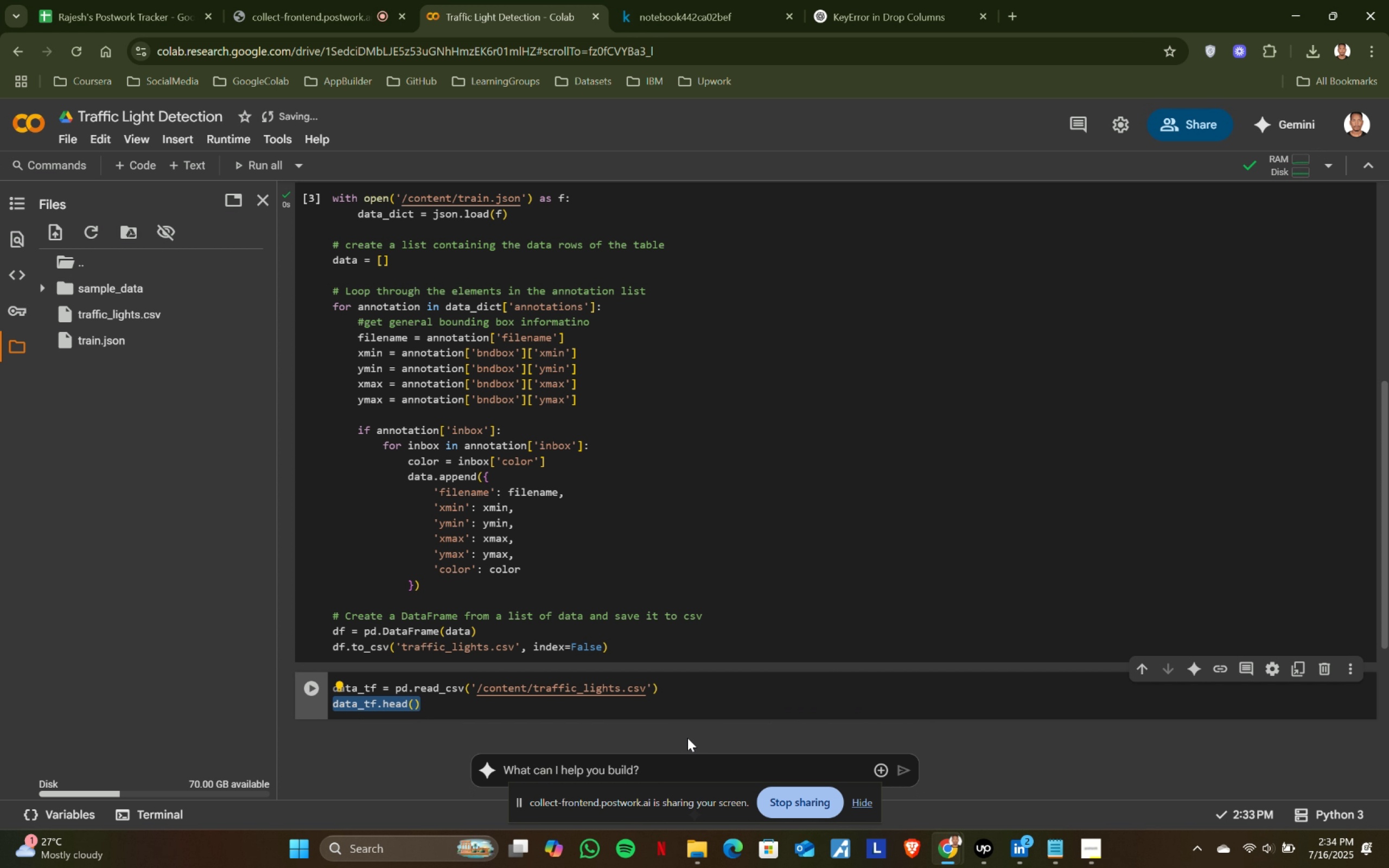 
key(Backspace)
 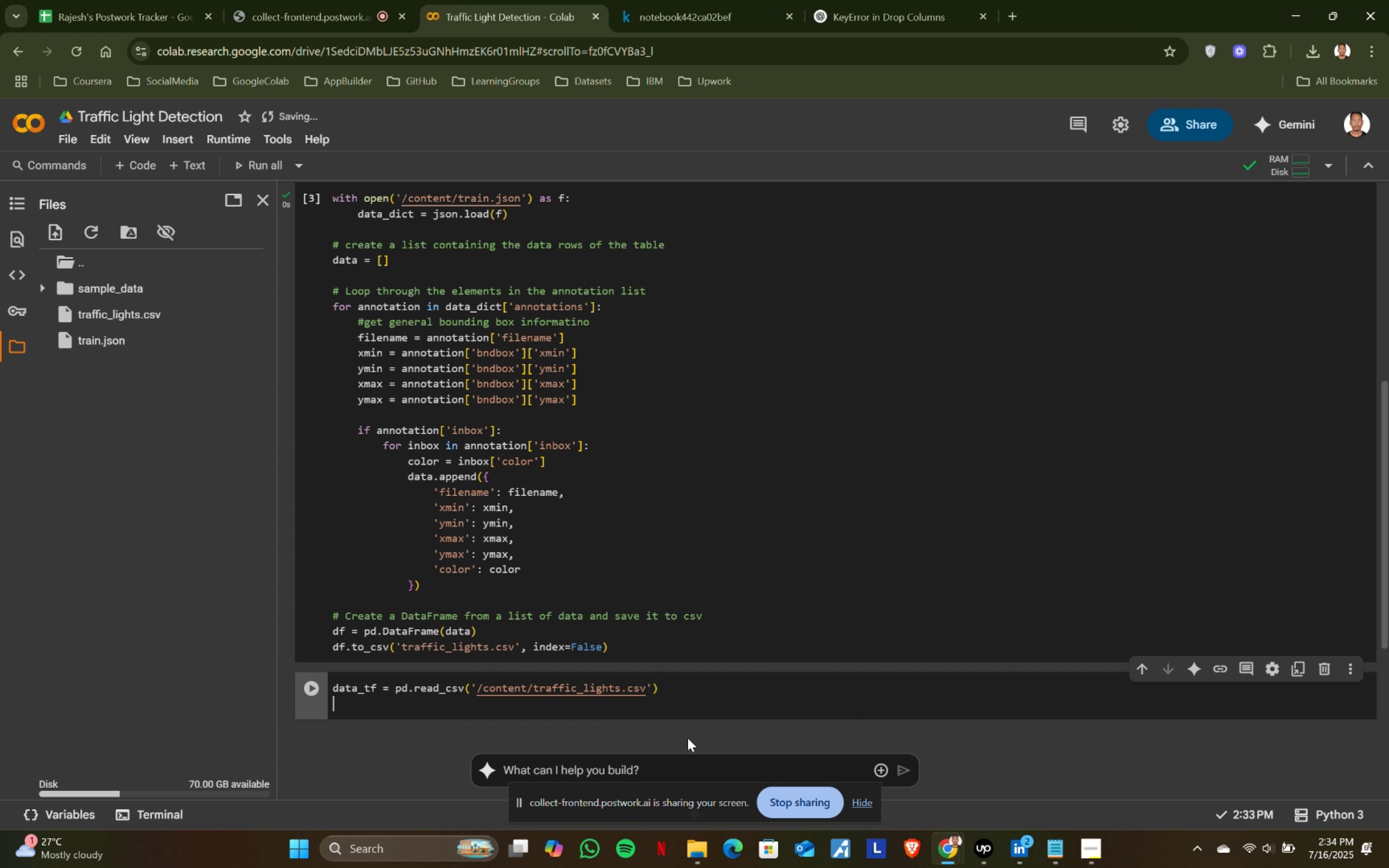 
key(Backspace)
 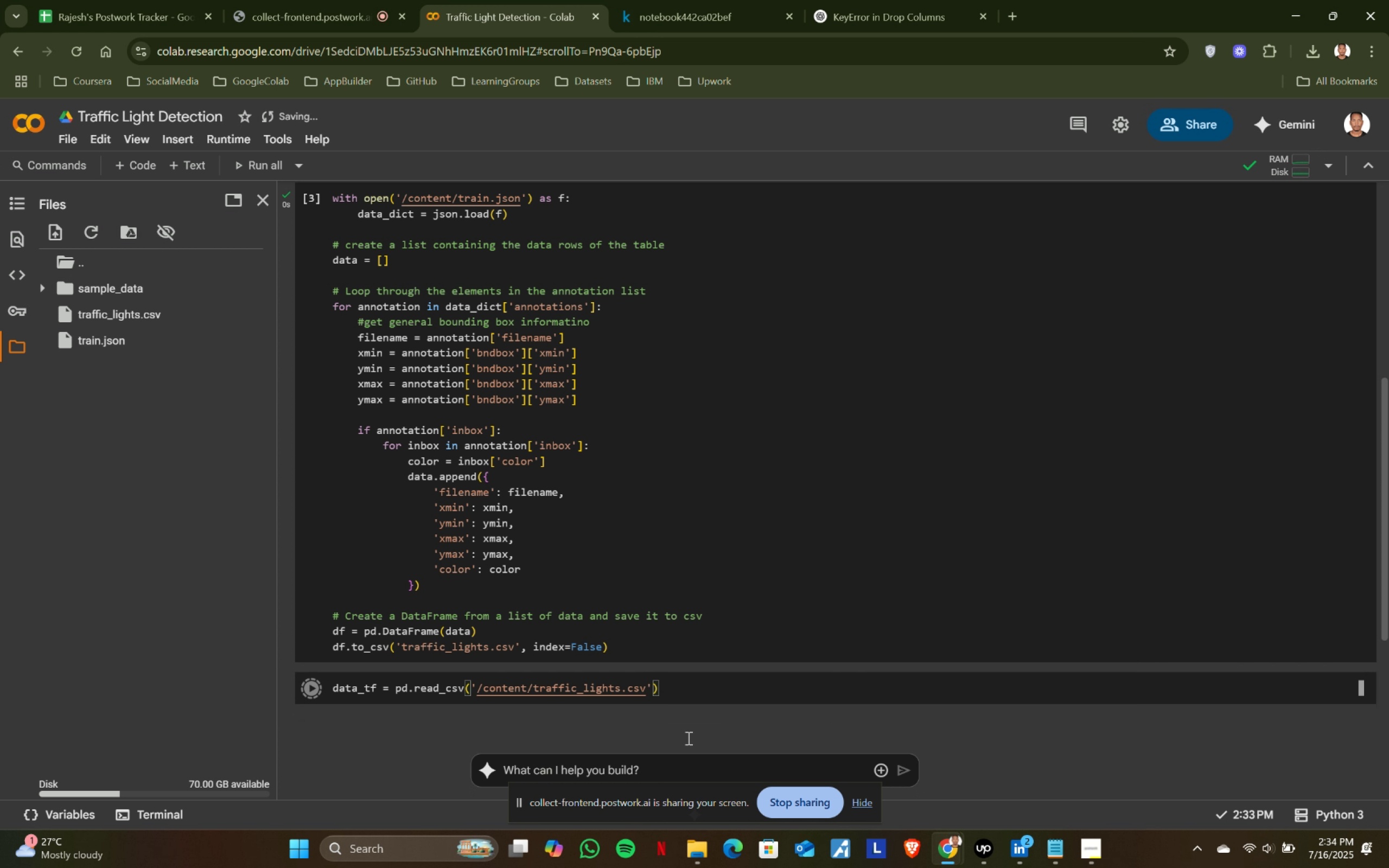 
key(Shift+ShiftRight)
 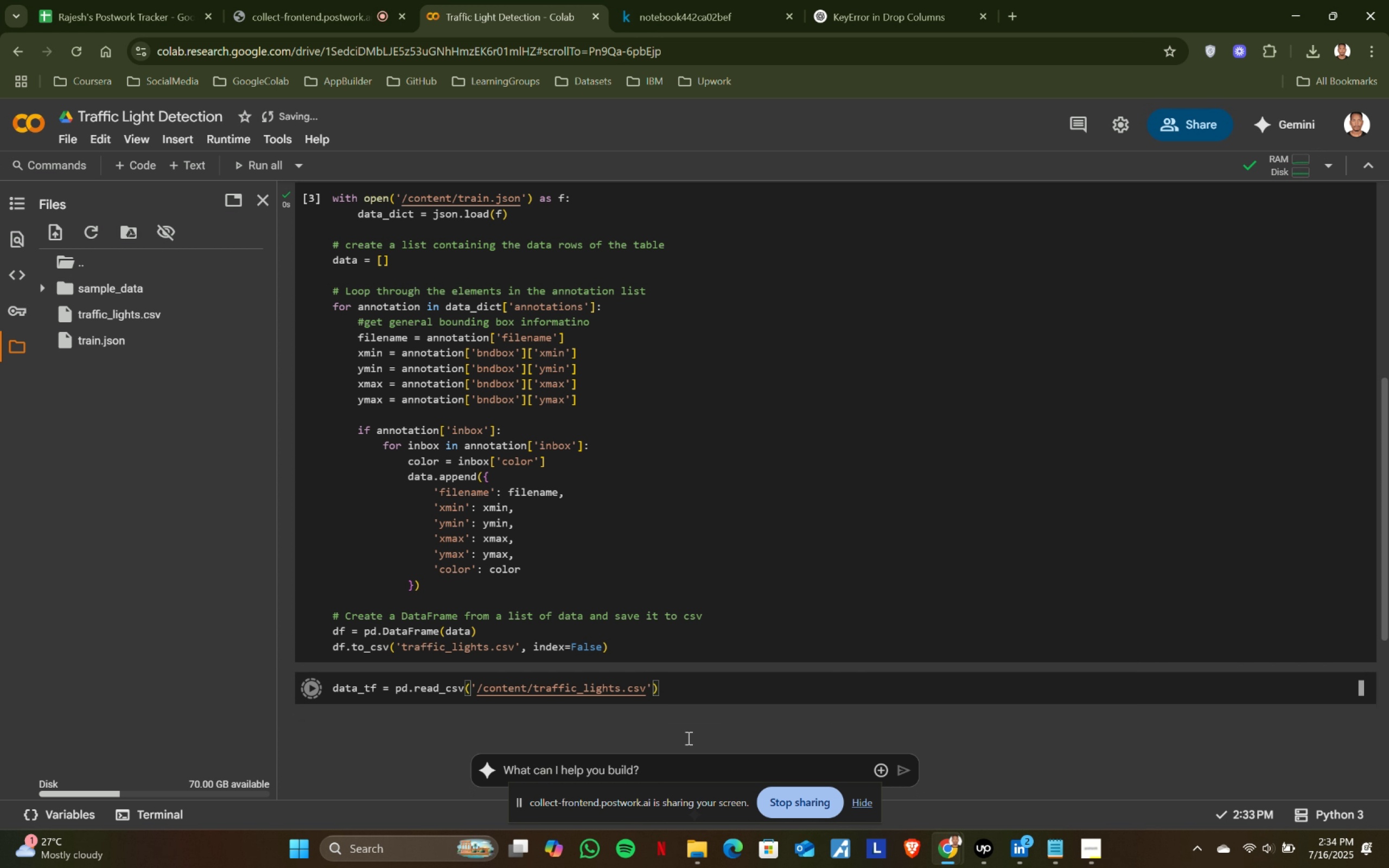 
key(Shift+Enter)
 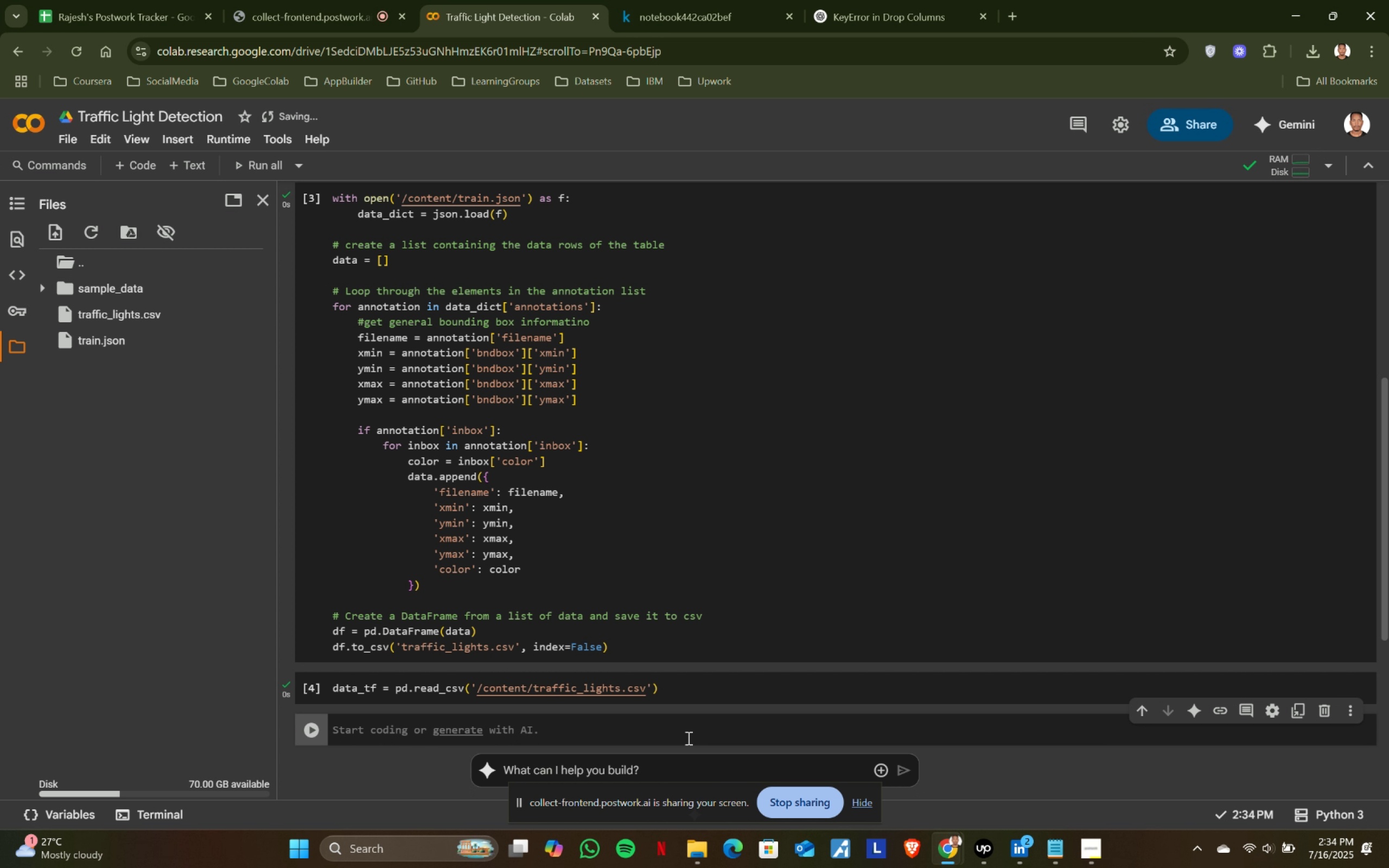 
scroll: coordinate [697, 652], scroll_direction: down, amount: 2.0
 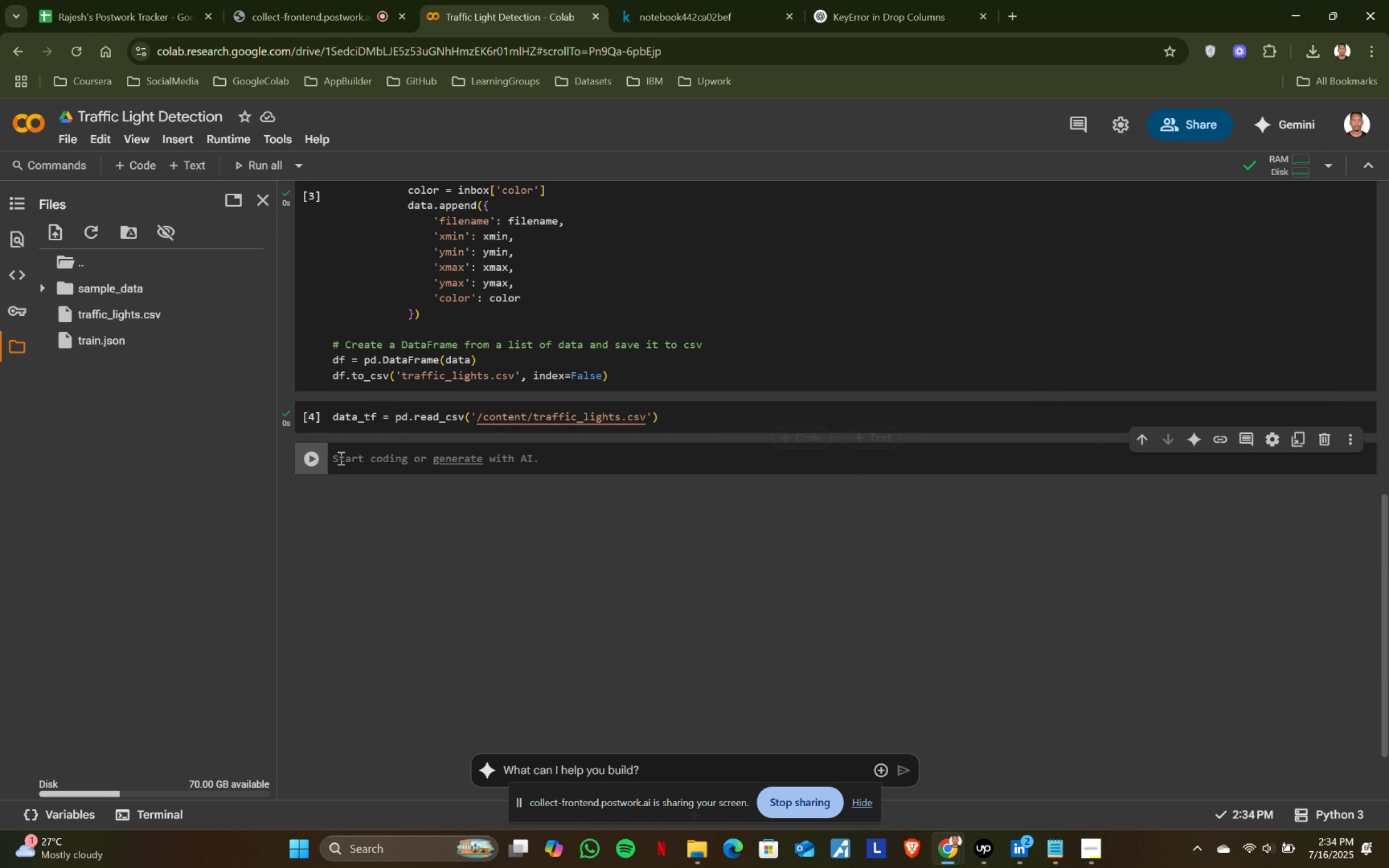 
left_click([351, 458])
 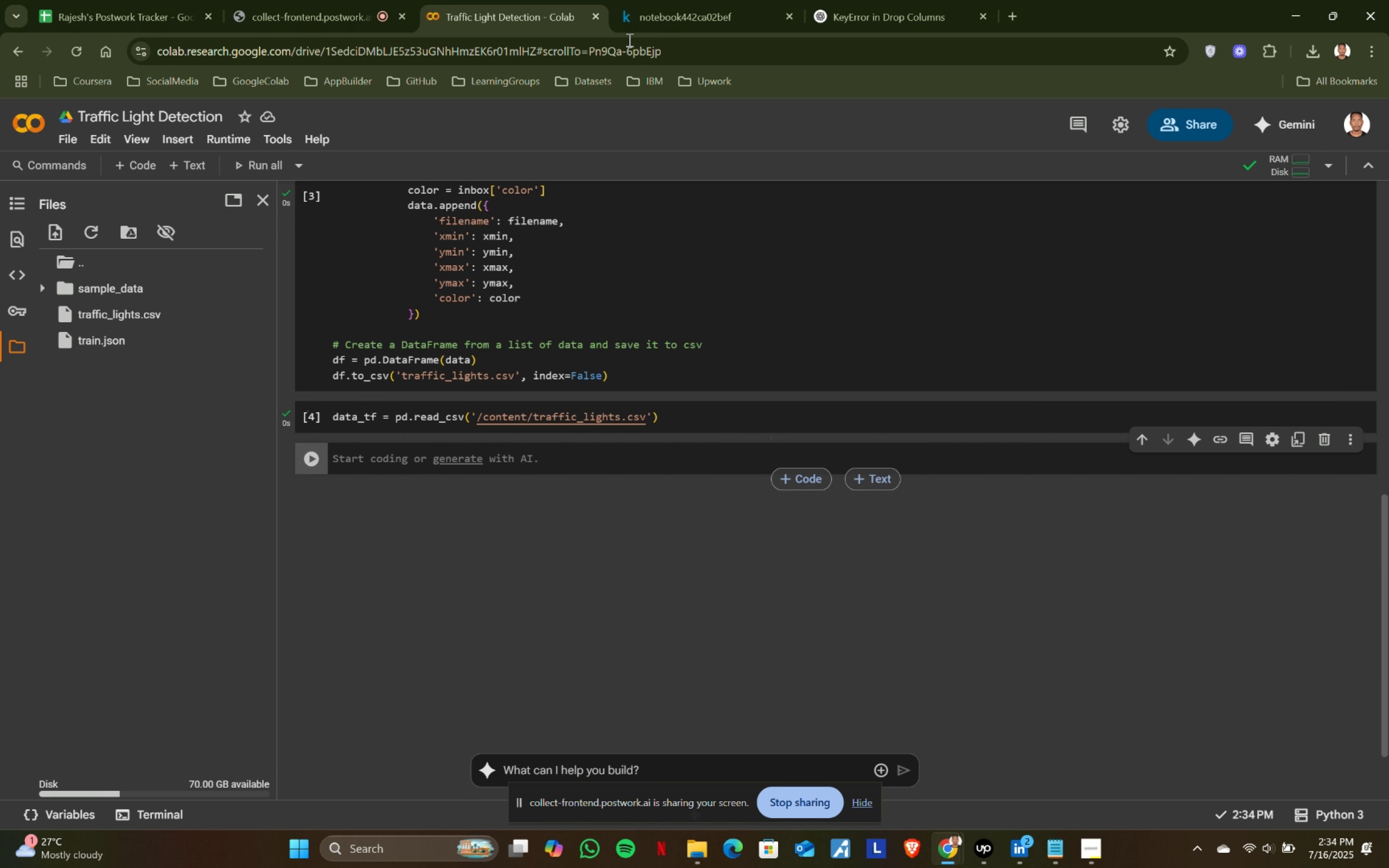 
left_click([670, 0])
 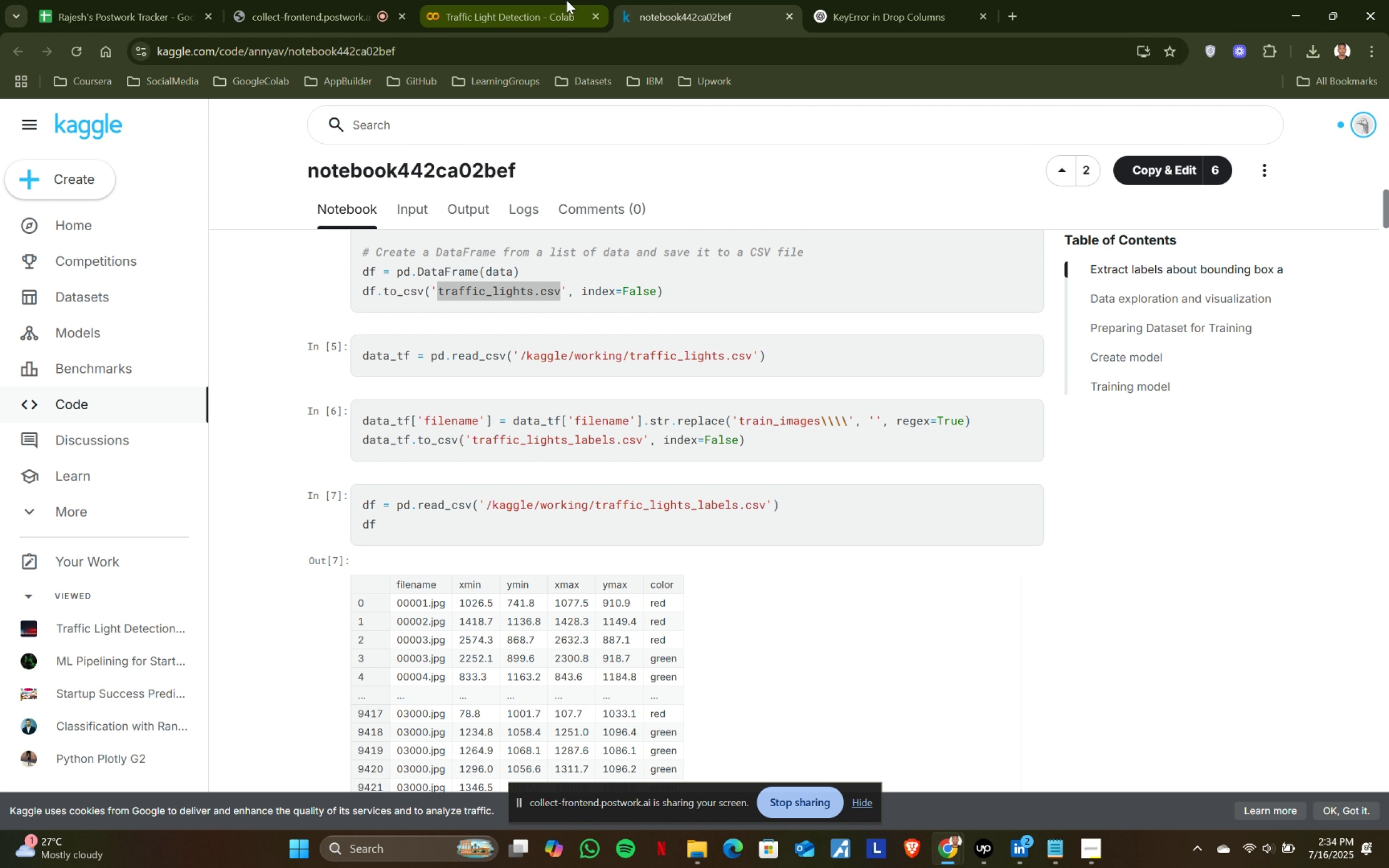 
left_click([566, 0])
 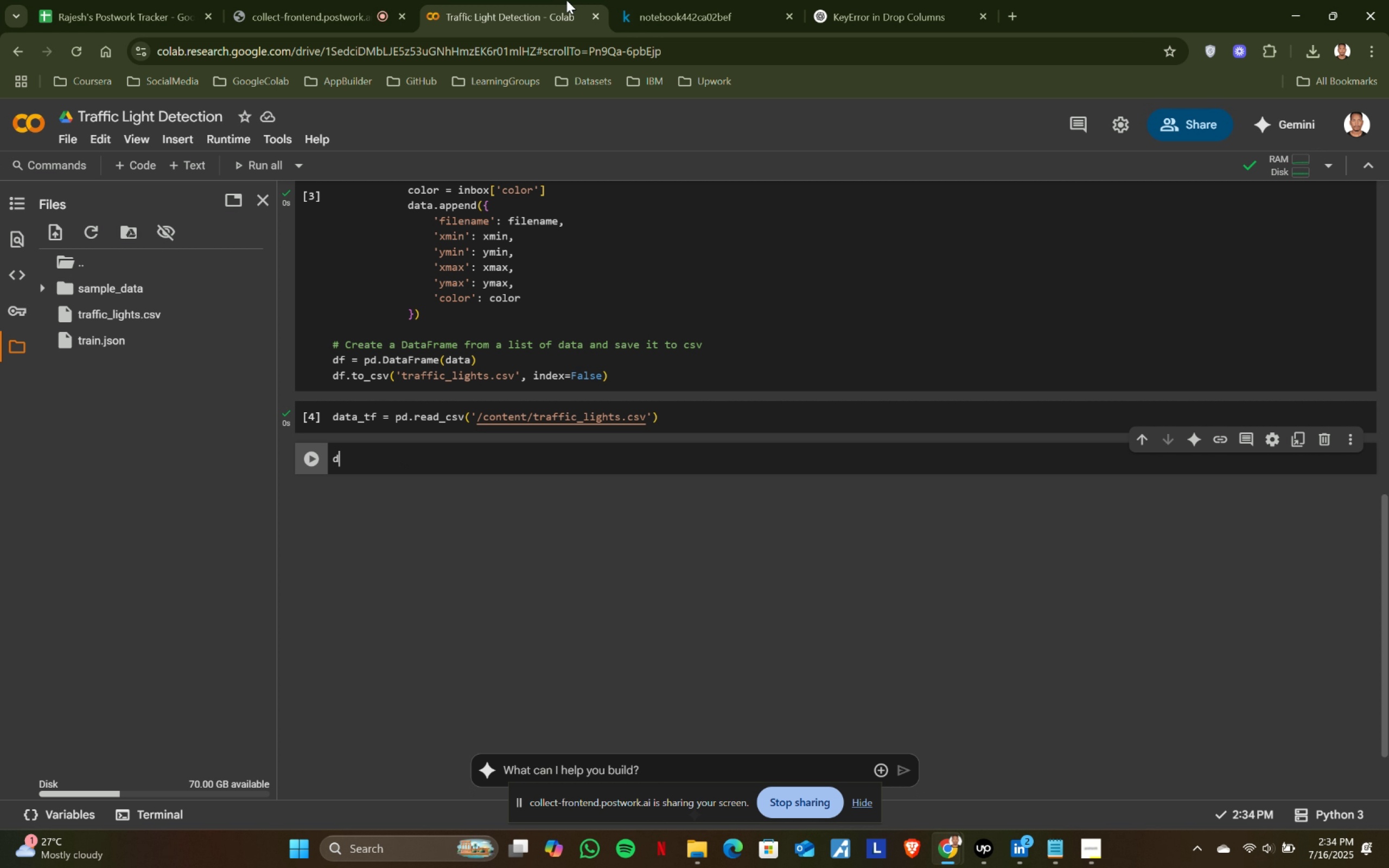 
type(data_tf = [)
 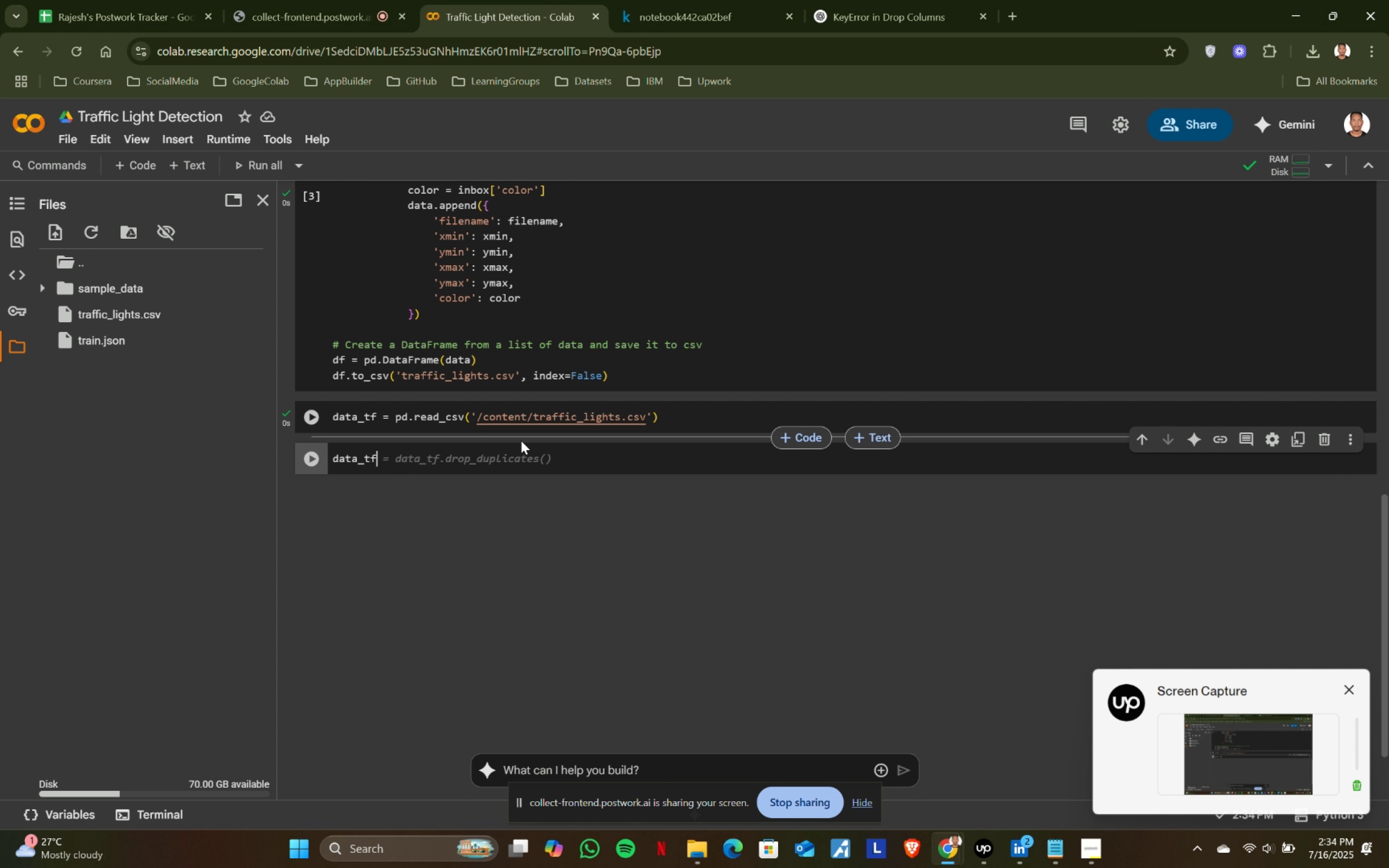 
wait(7.45)
 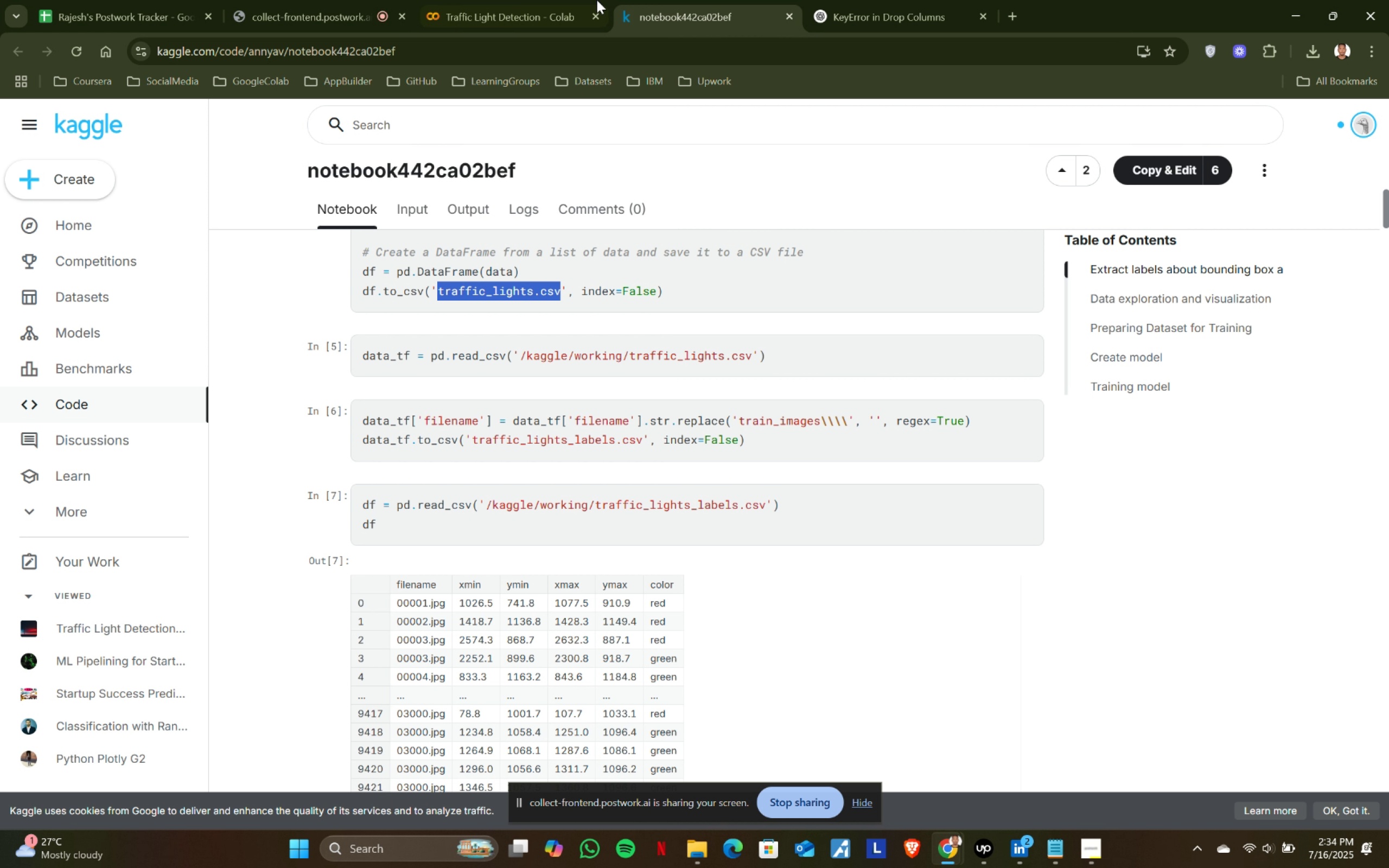 
left_click([617, 0])
 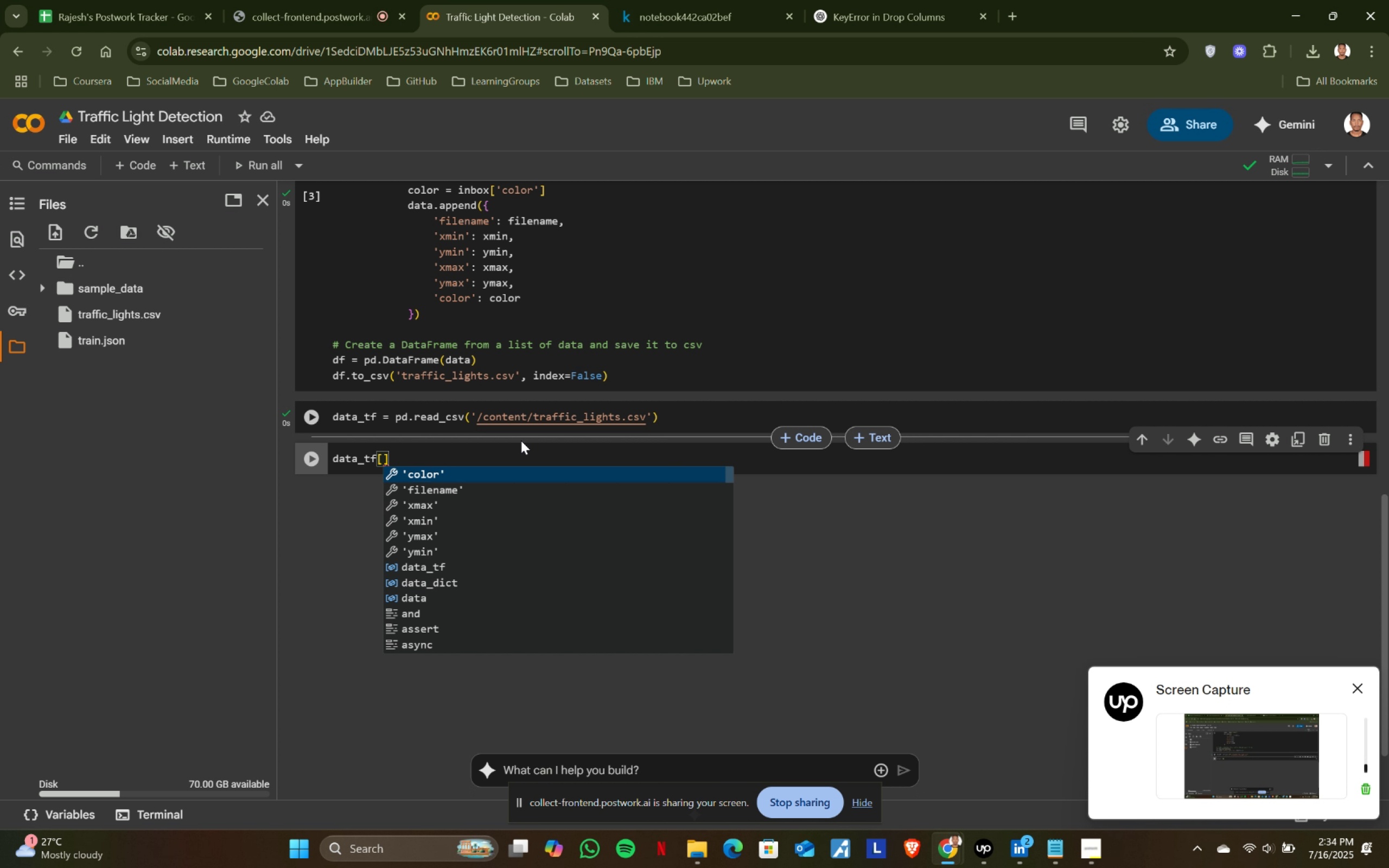 
left_click([549, 0])
 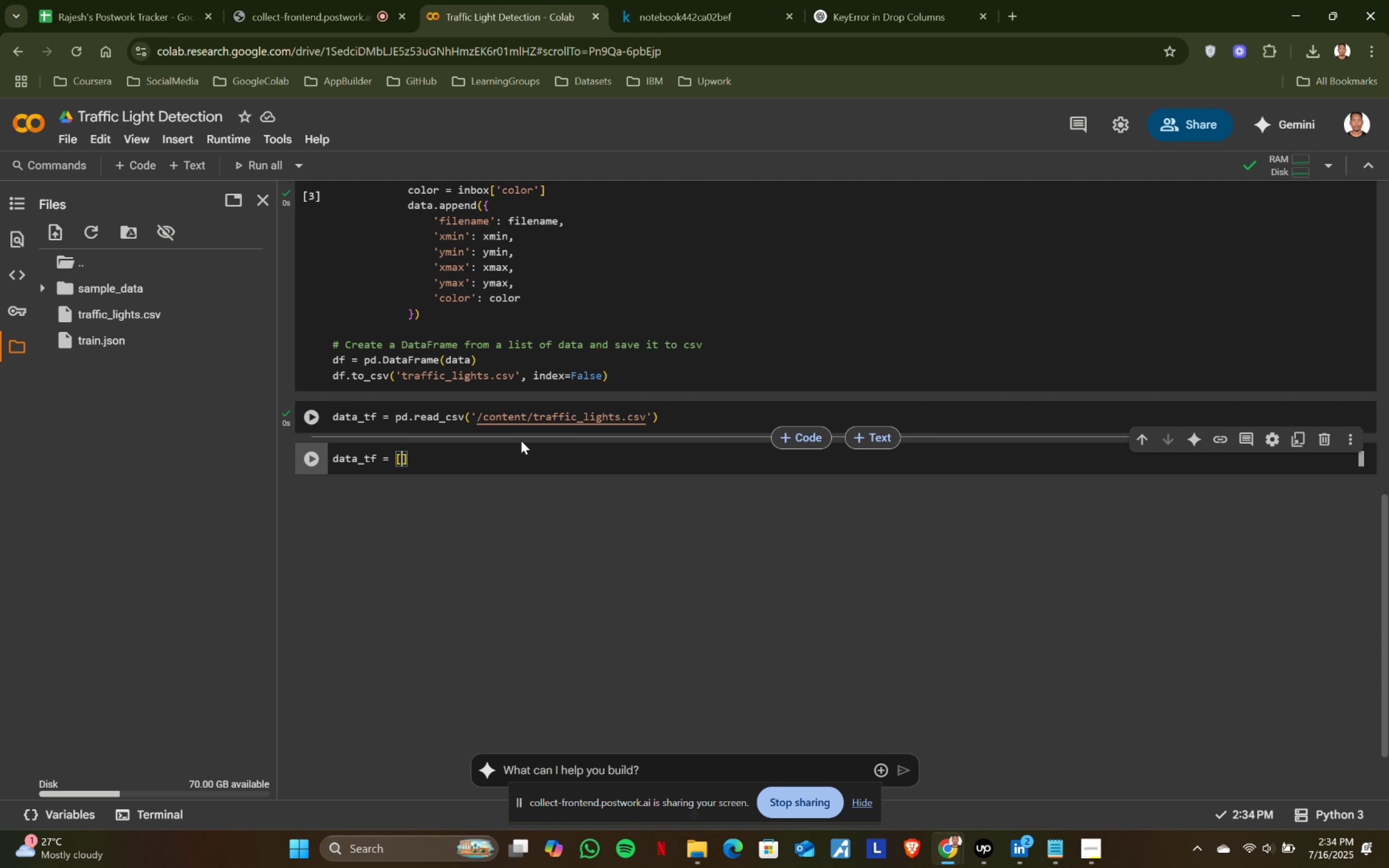 
key(Backspace)
 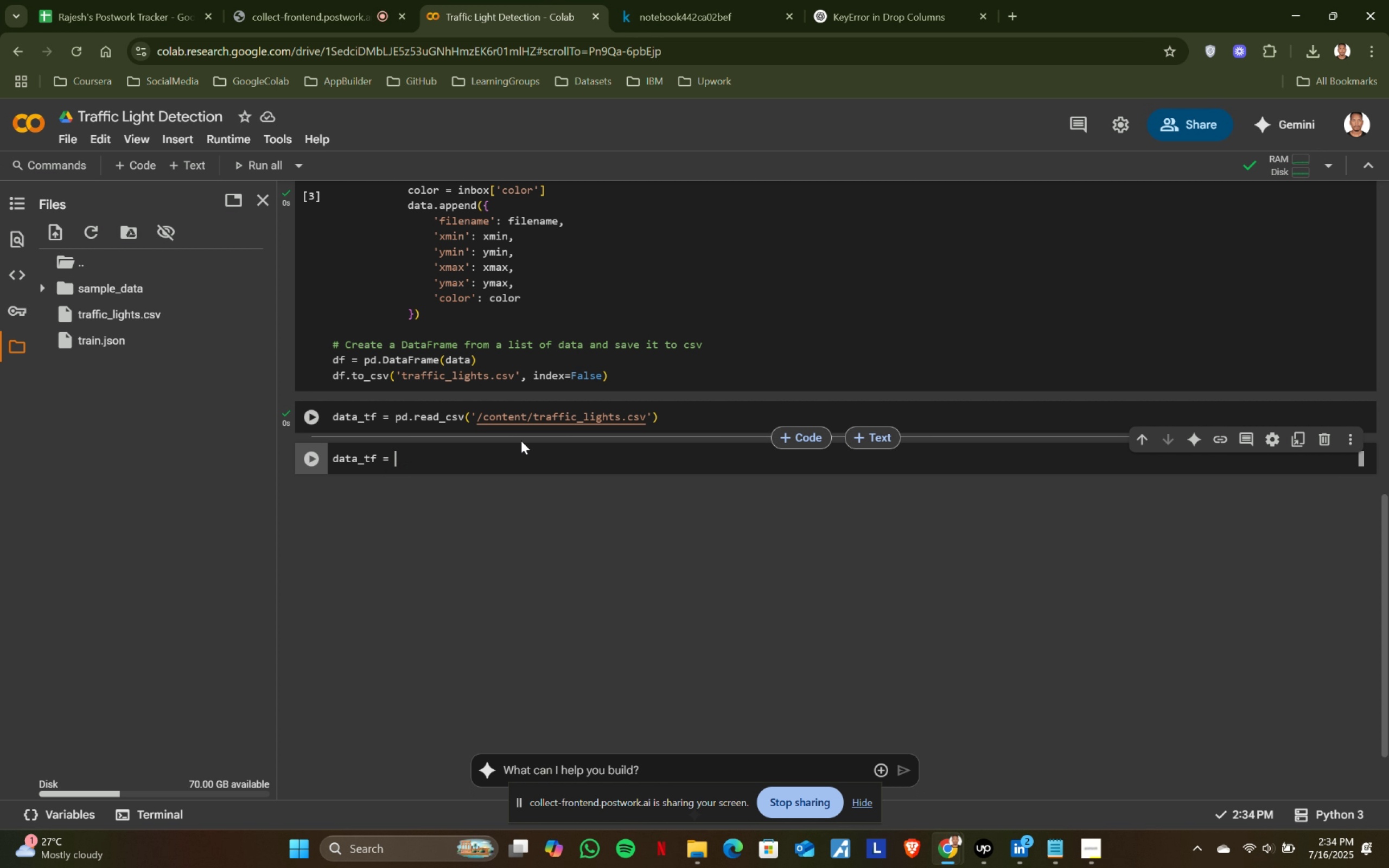 
key(Backspace)
 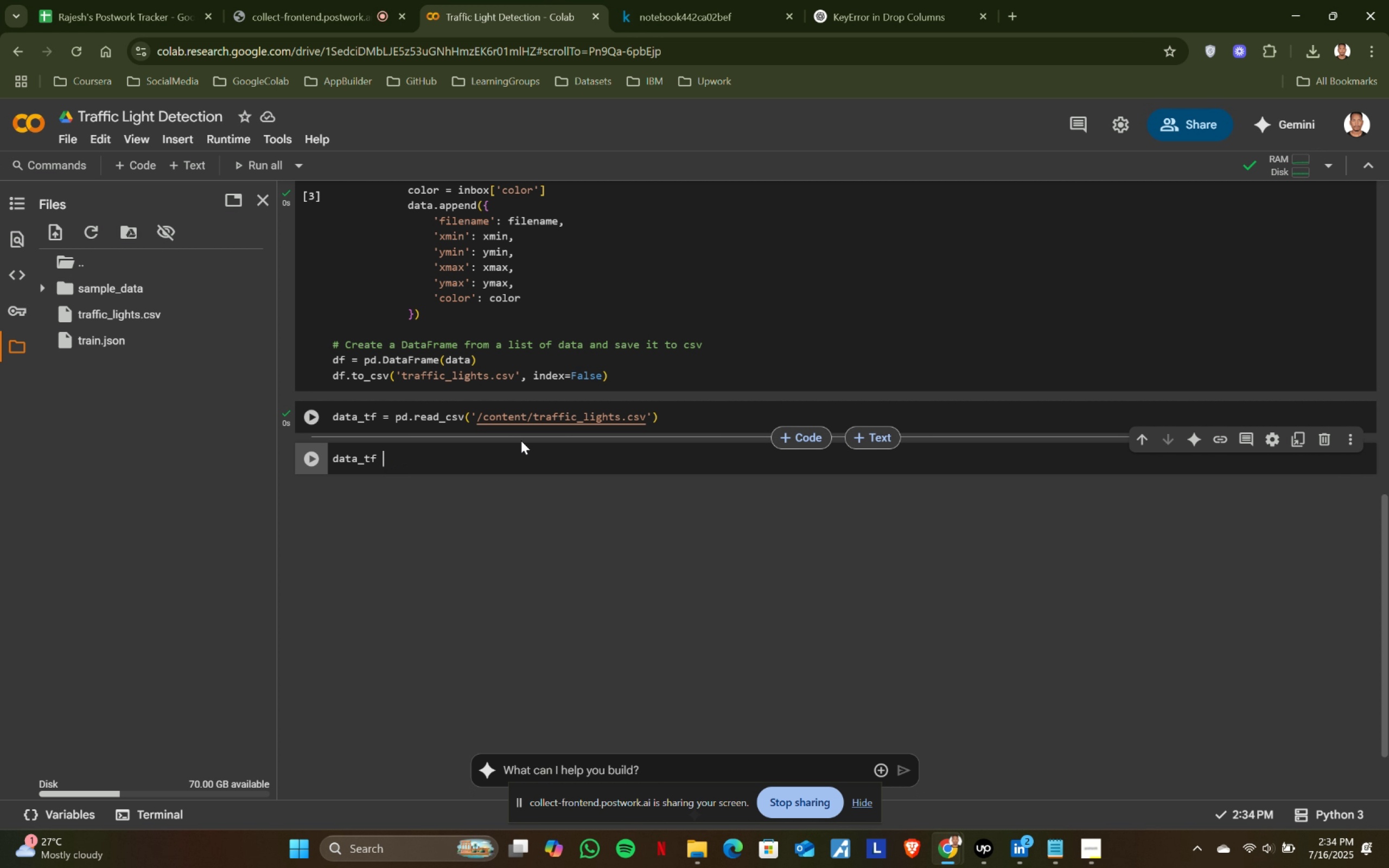 
key(Backspace)
 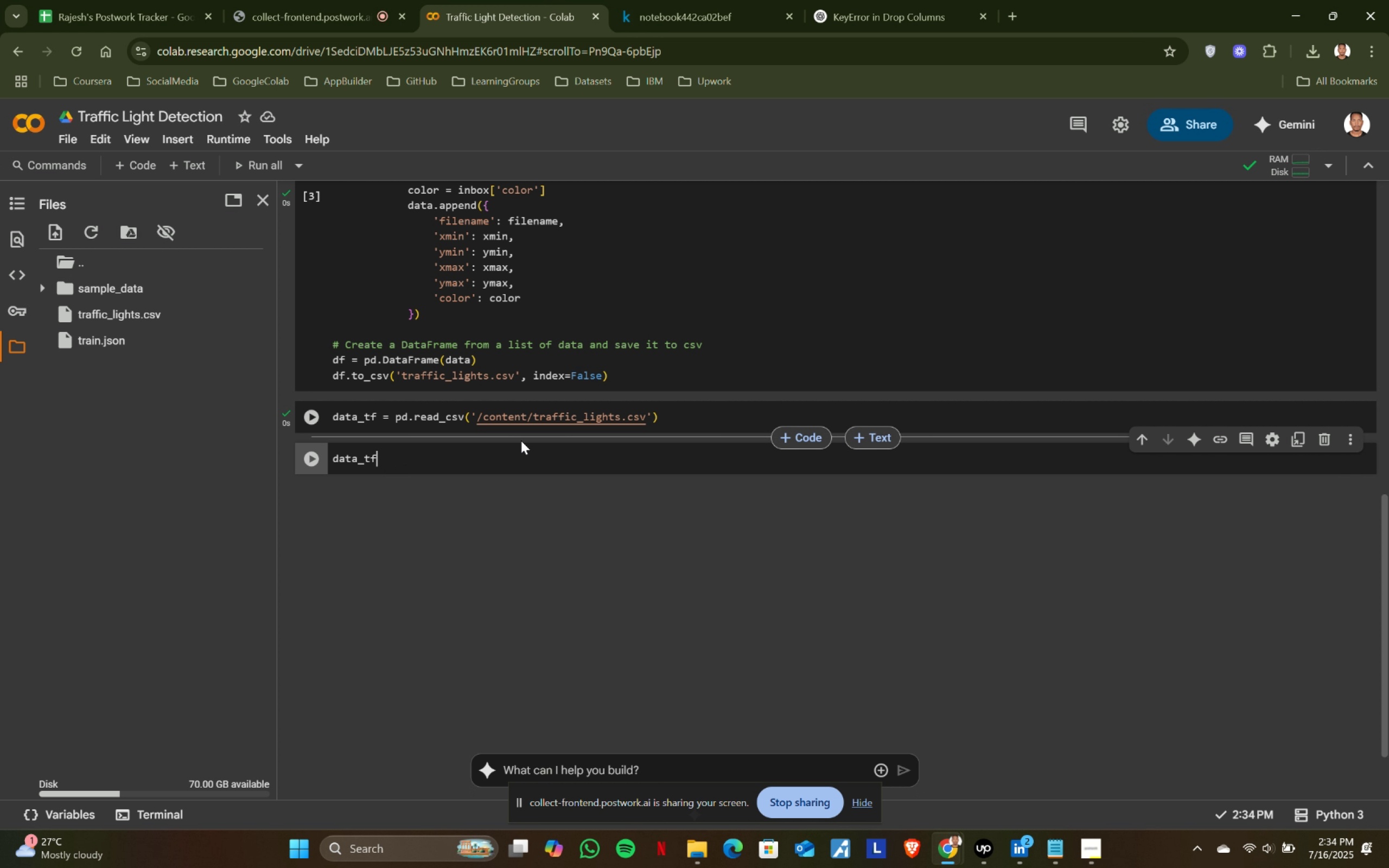 
key(Backspace)
 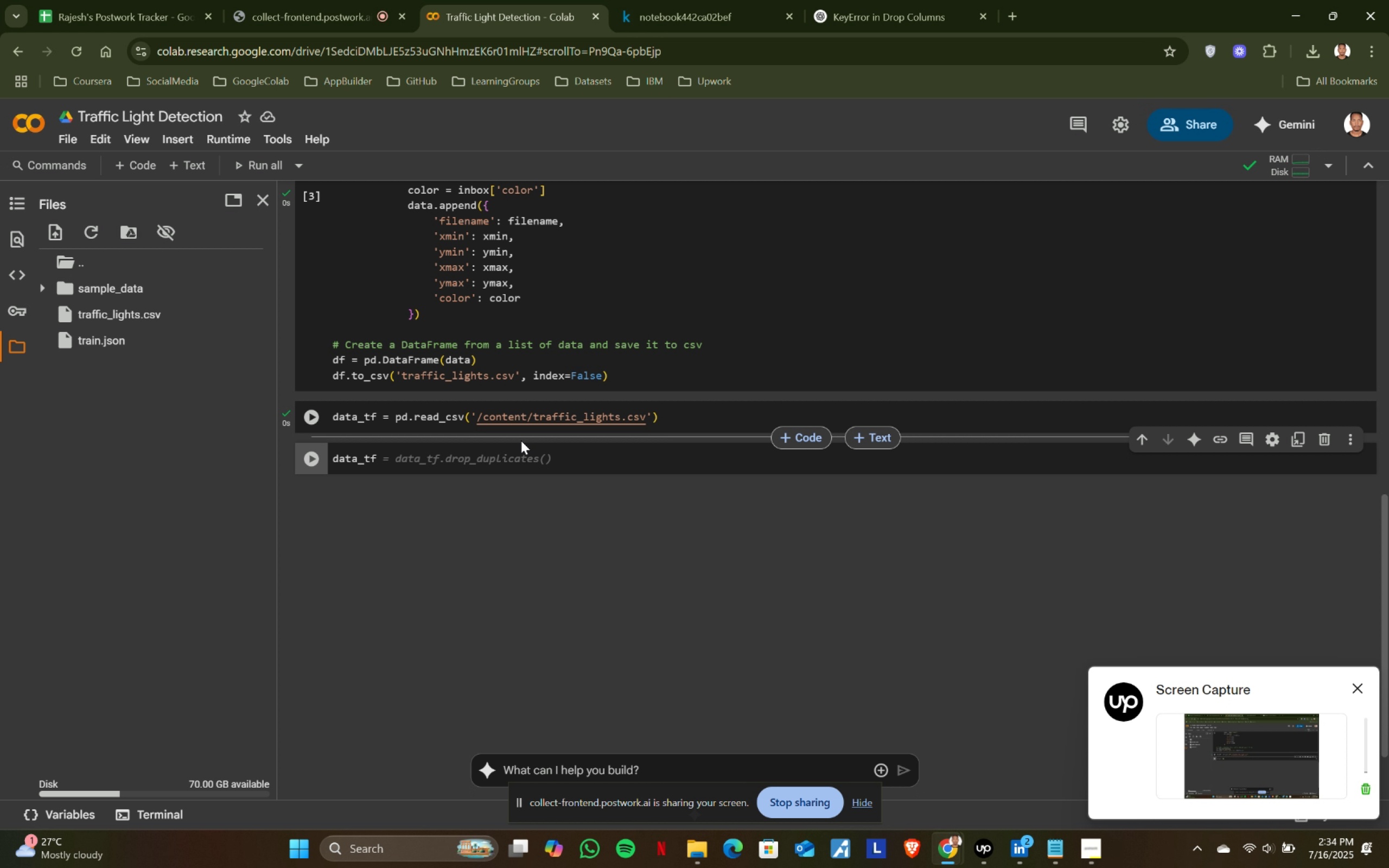 
key(BracketLeft)
 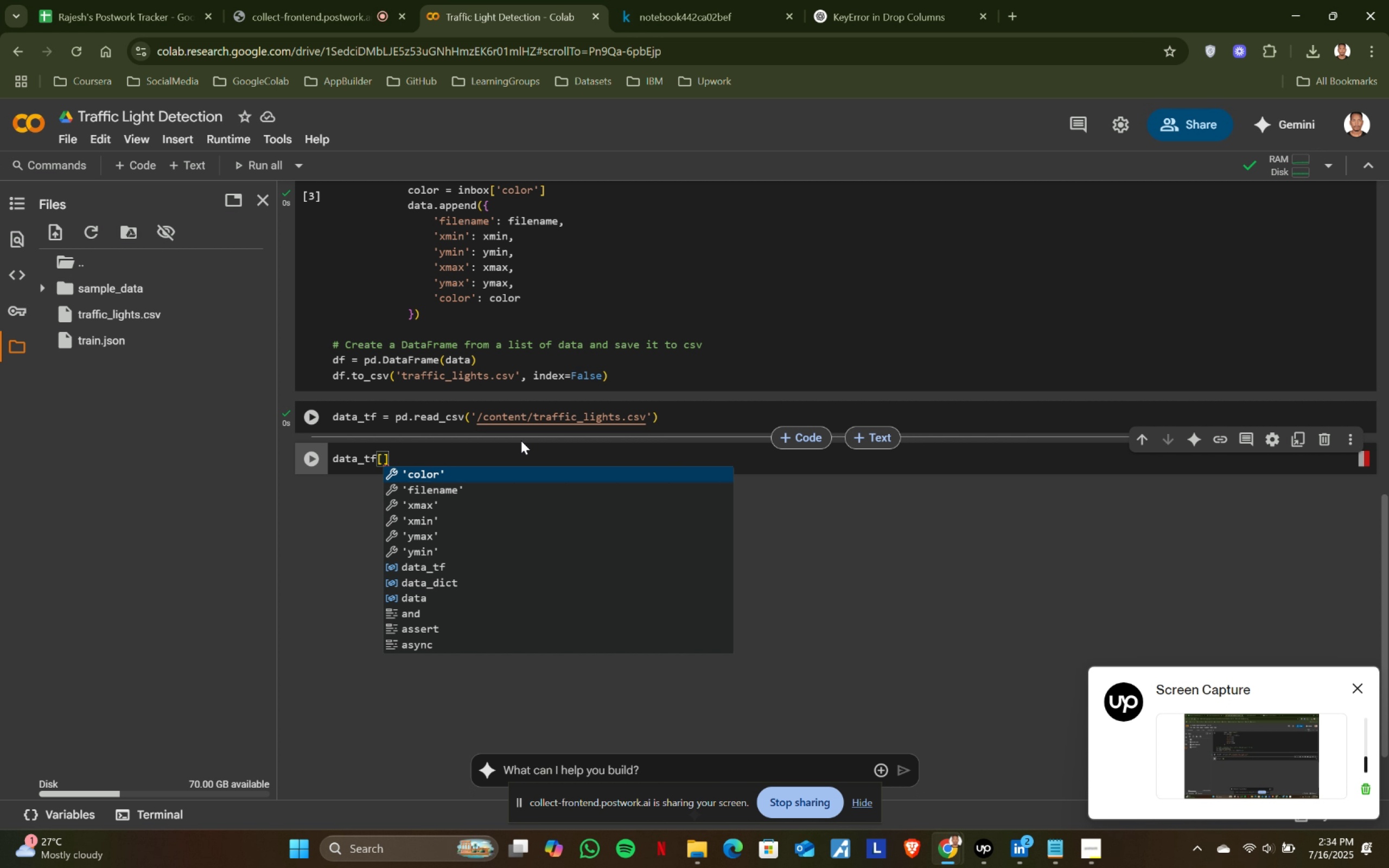 
left_click([464, 490])
 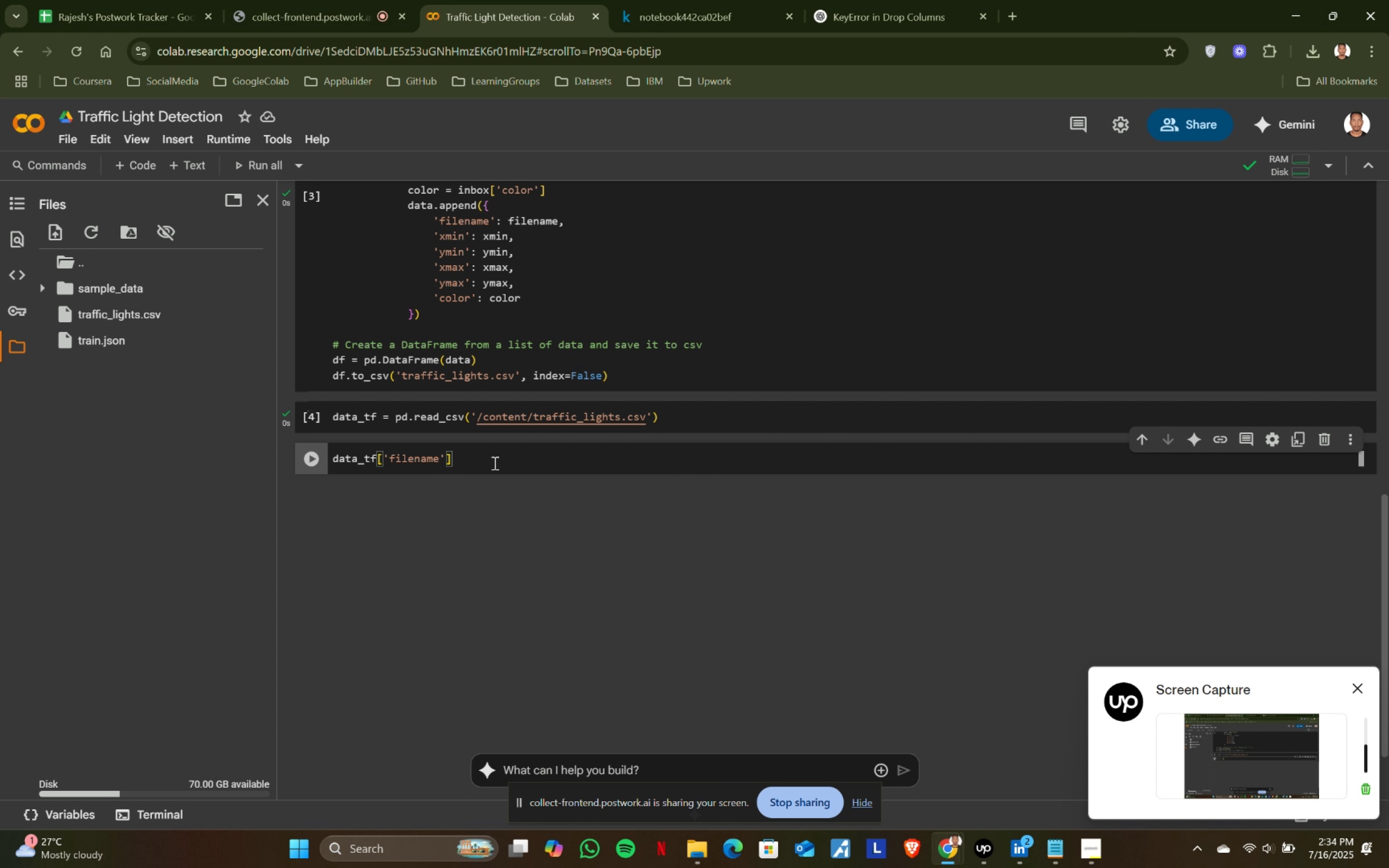 
key(ArrowRight)
 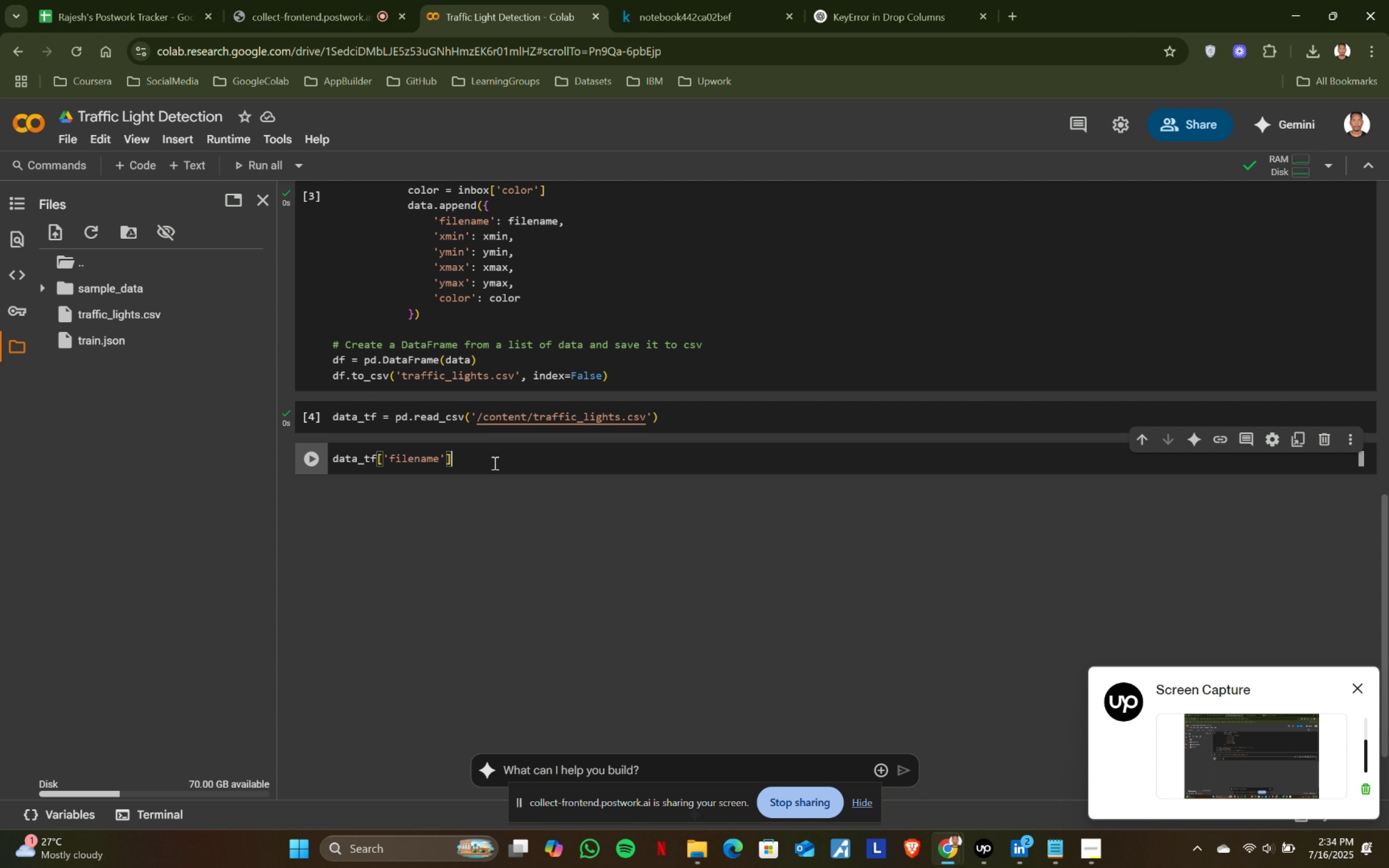 
key(ArrowRight)
 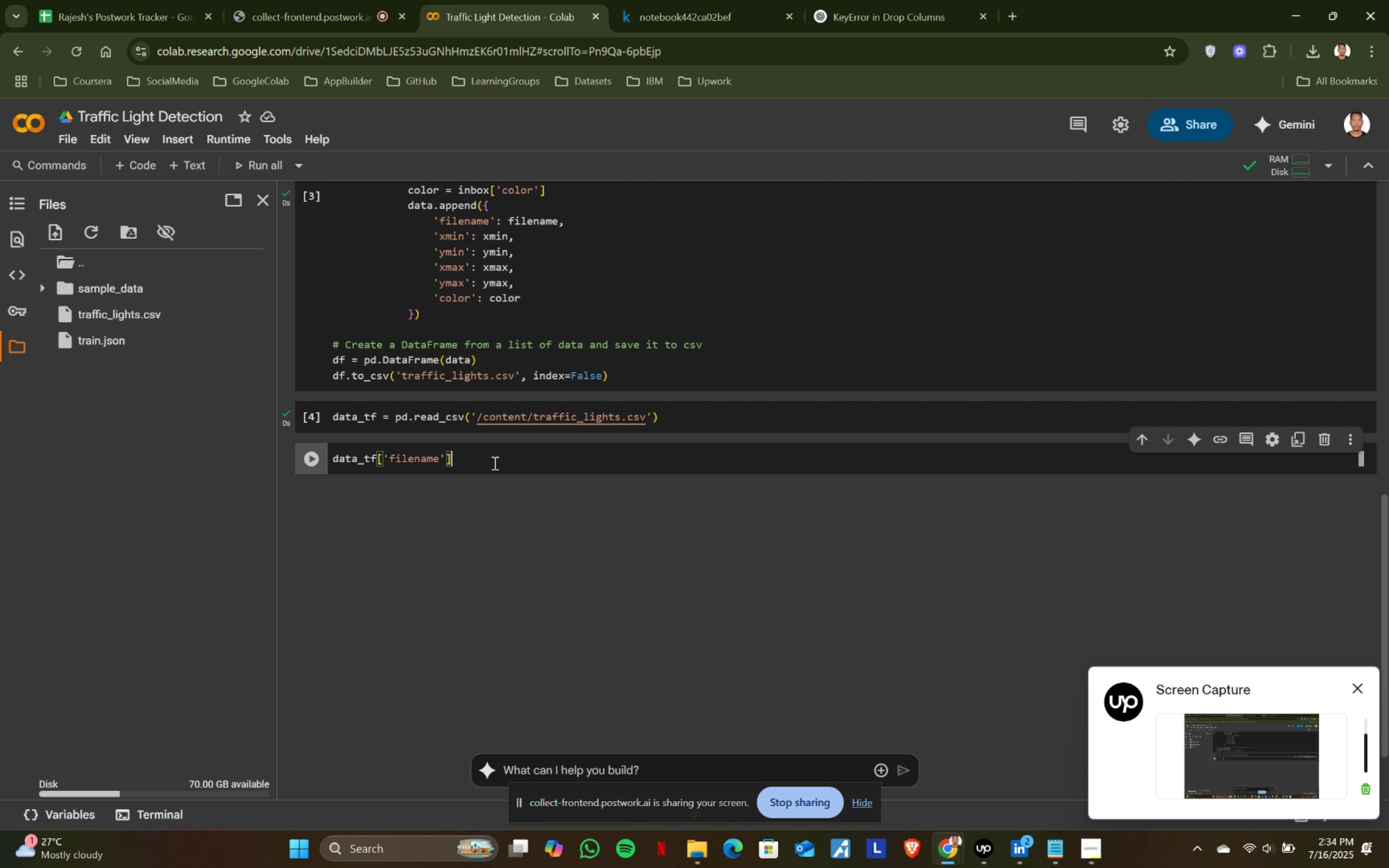 
key(Space)
 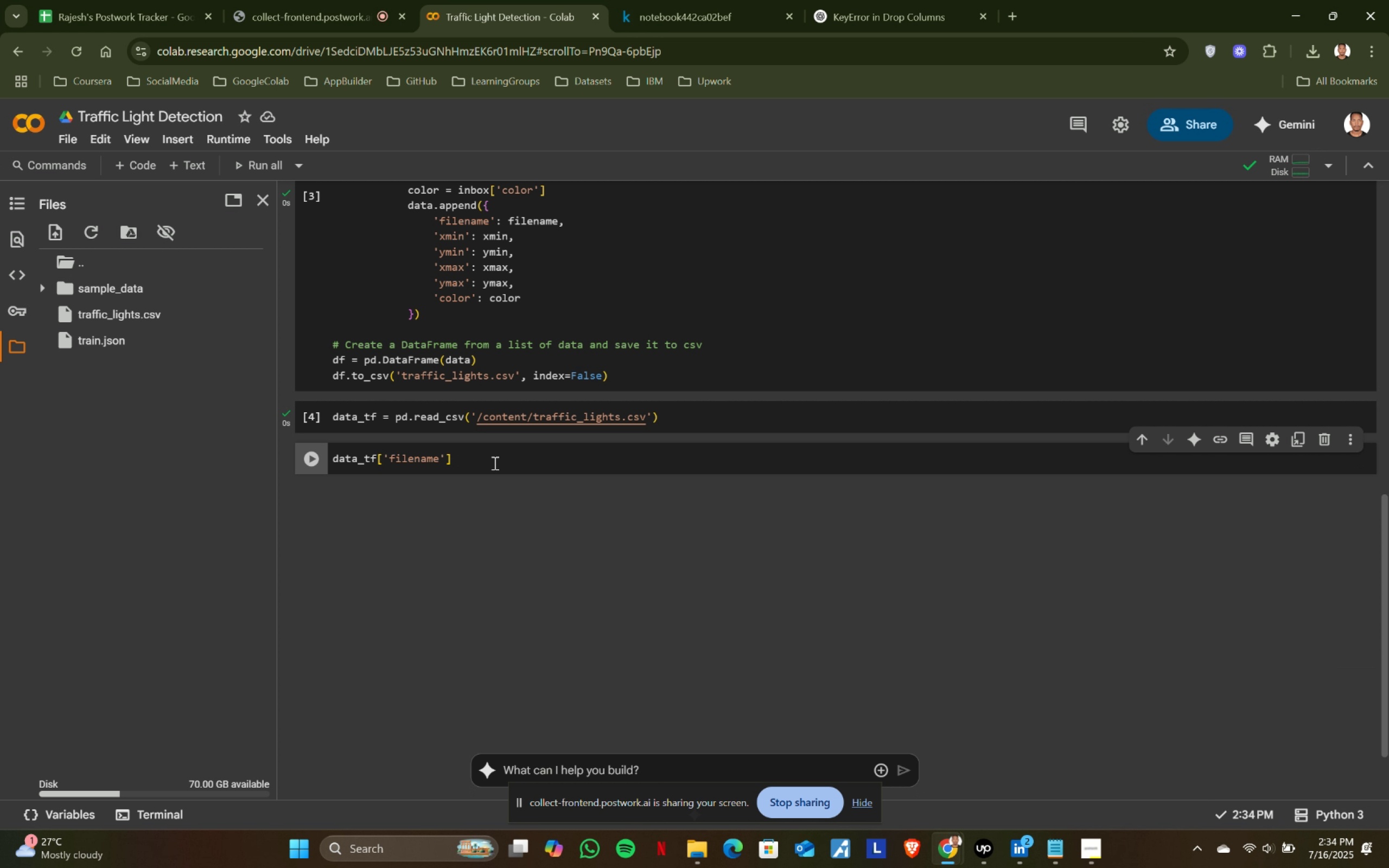 
key(Equal)
 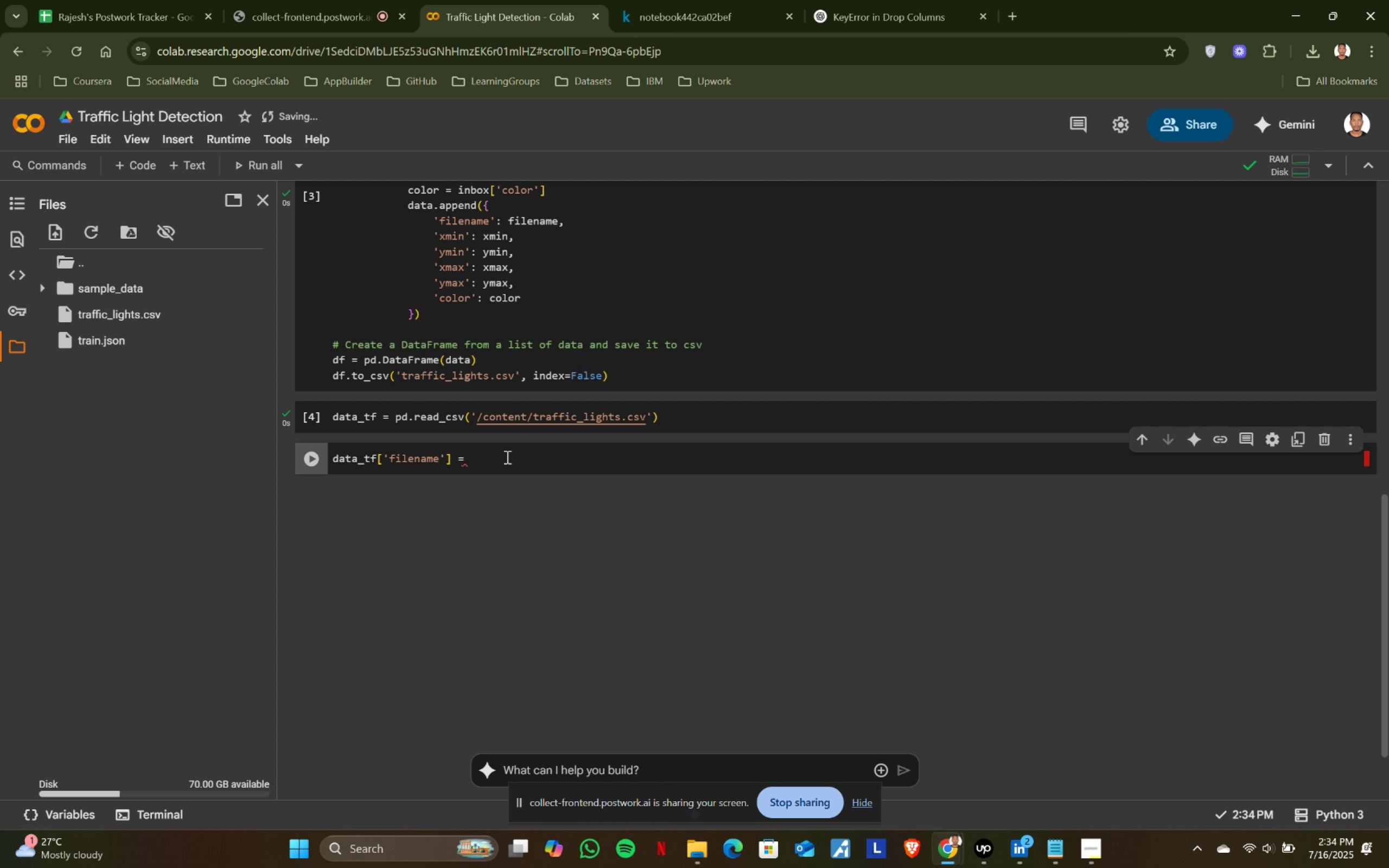 
left_click([658, 0])
 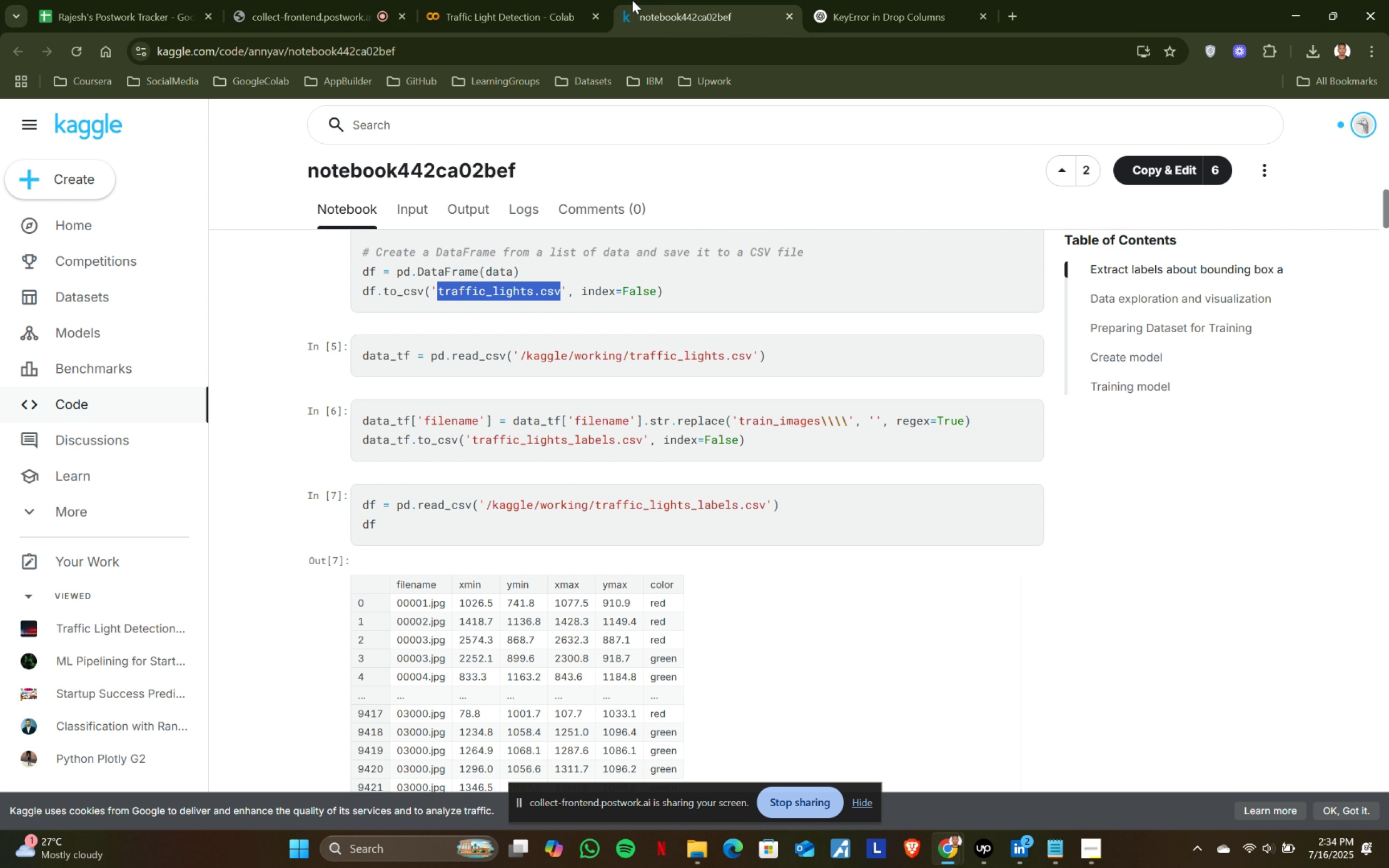 
left_click([527, 0])
 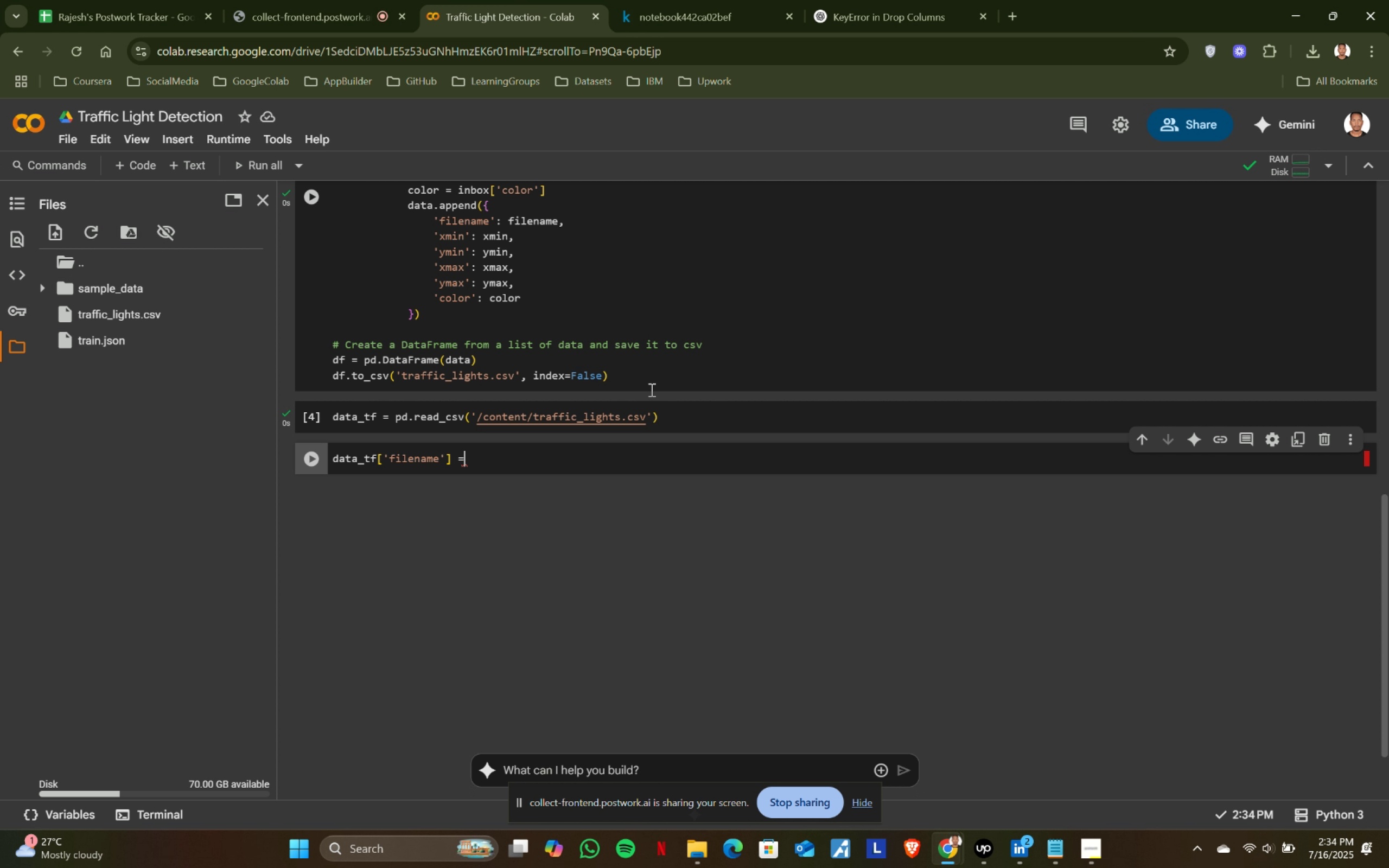 
type(data)
key(Backspace)
key(Backspace)
key(Backspace)
type( )
key(Backspace)
key(Backspace)
type( data_t)
 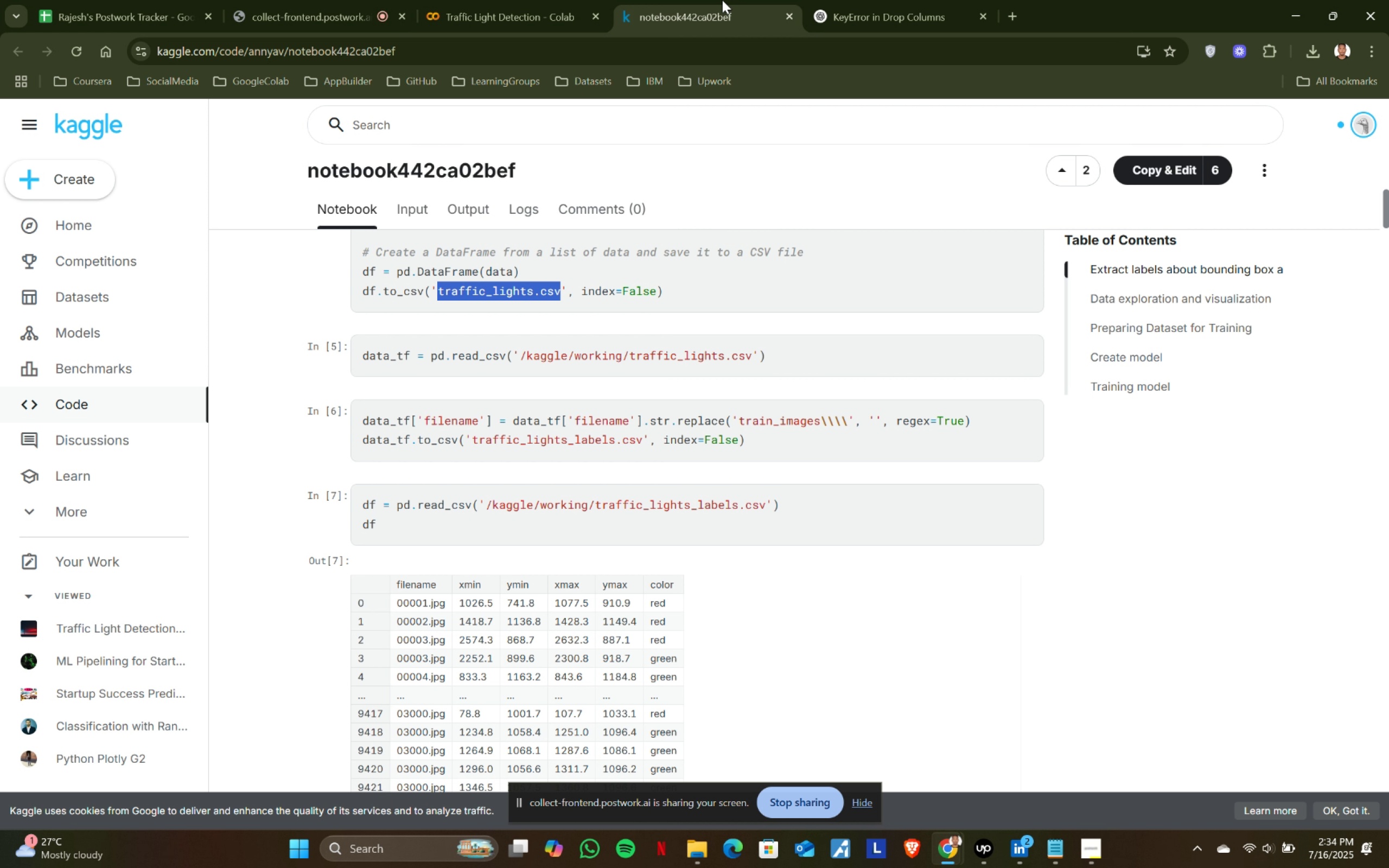 
key(Enter)
 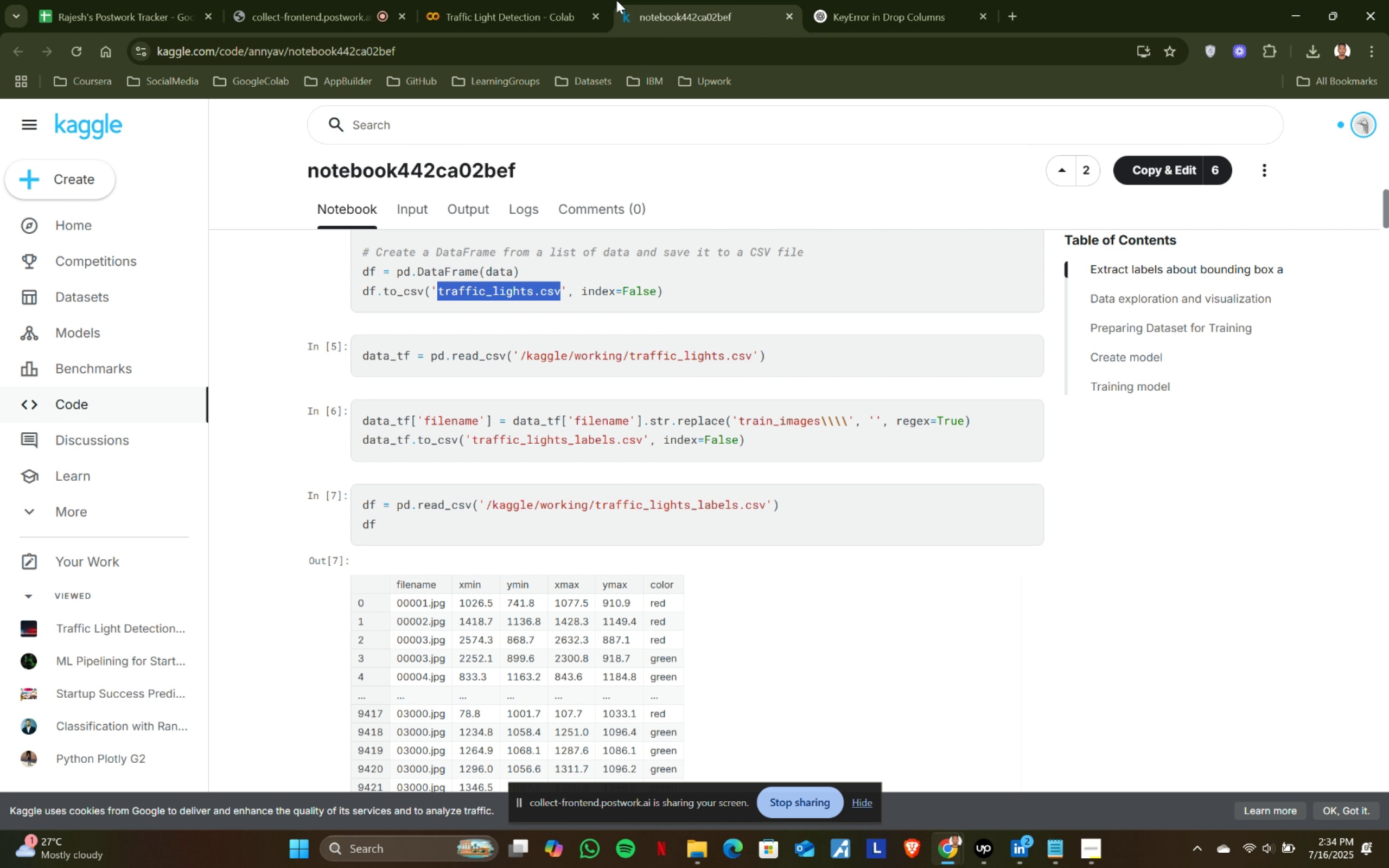 
type(['fi)
 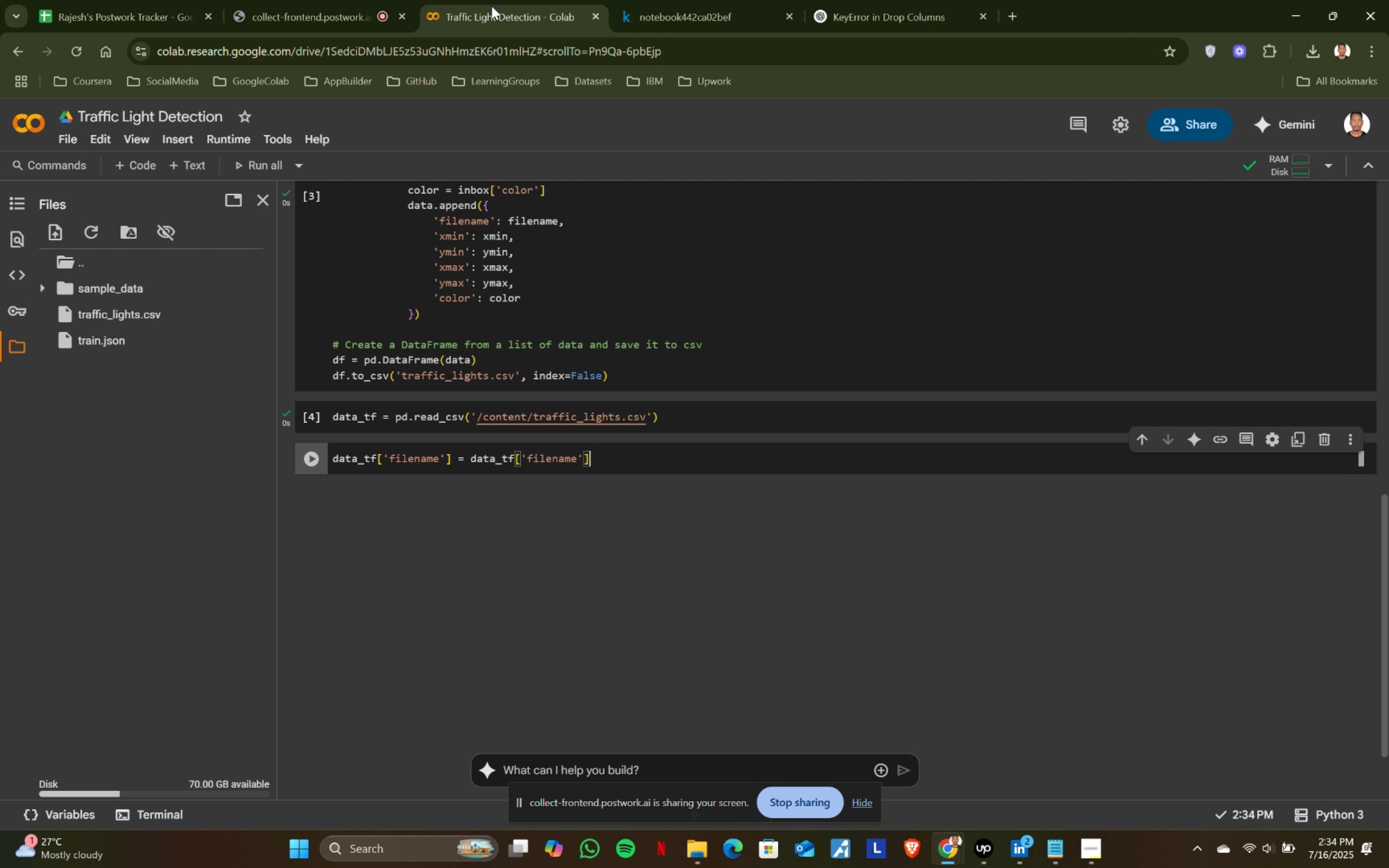 
key(Enter)
 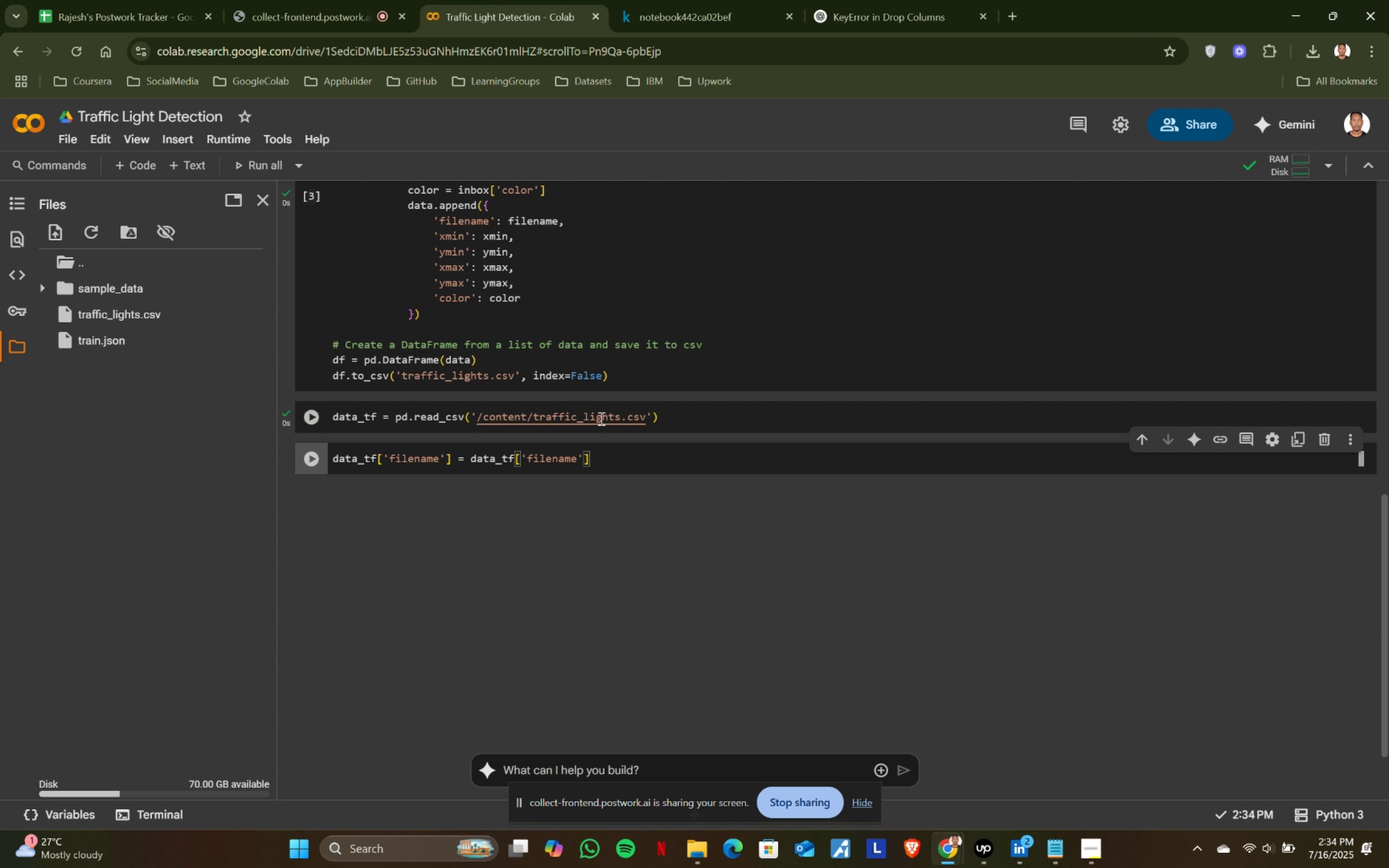 
key(ArrowRight)
 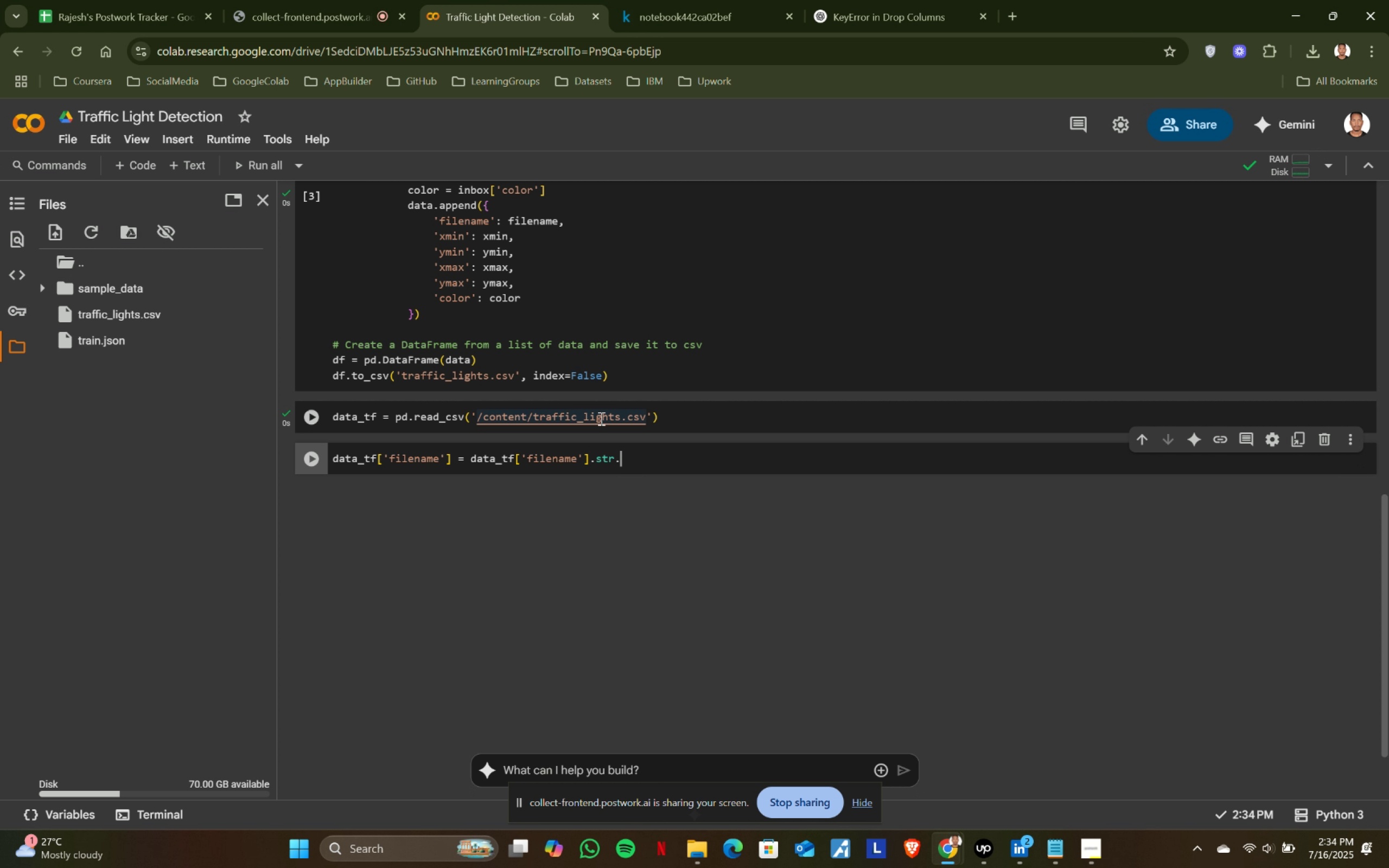 
left_click([722, 0])
 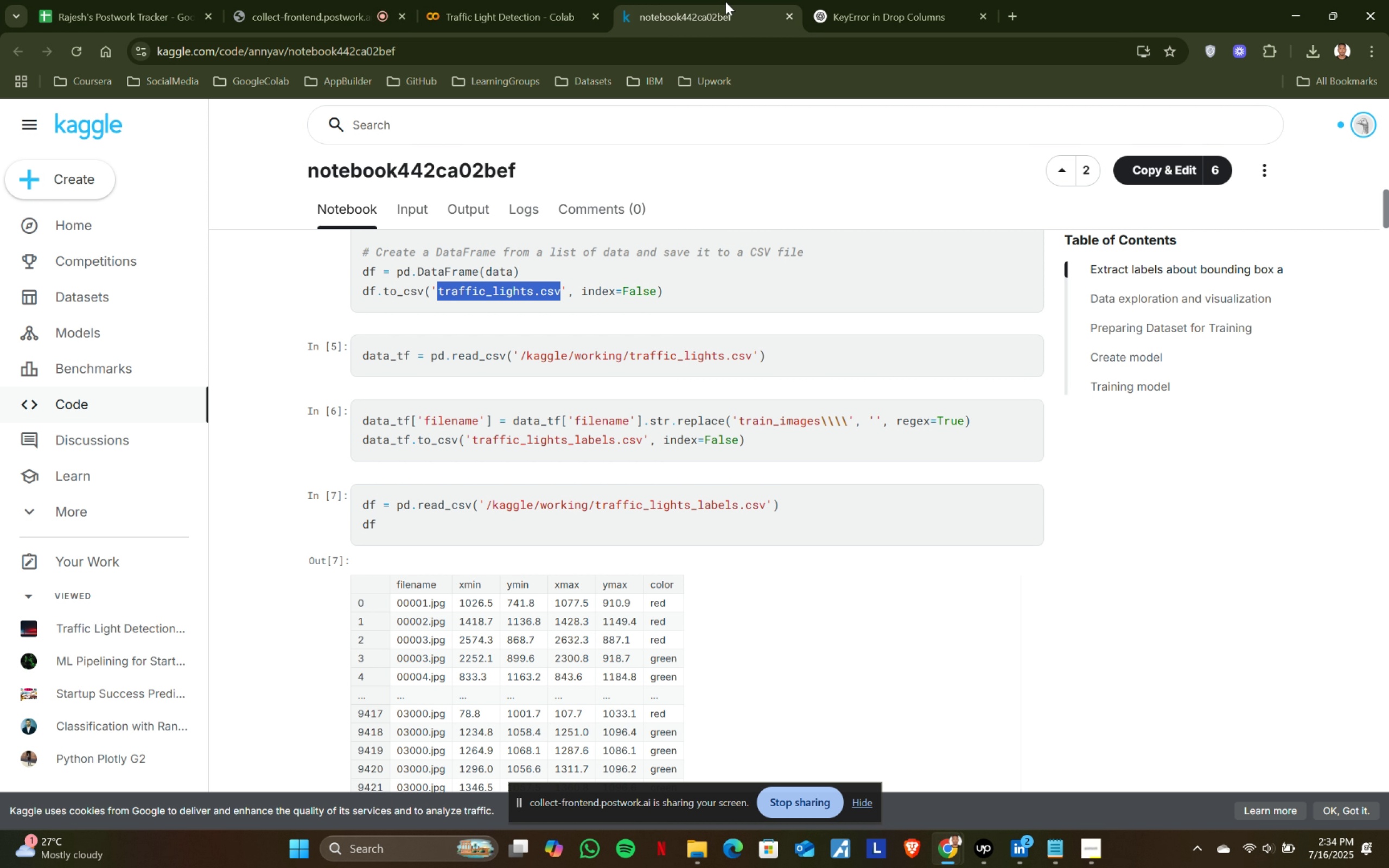 
left_click([492, 0])
 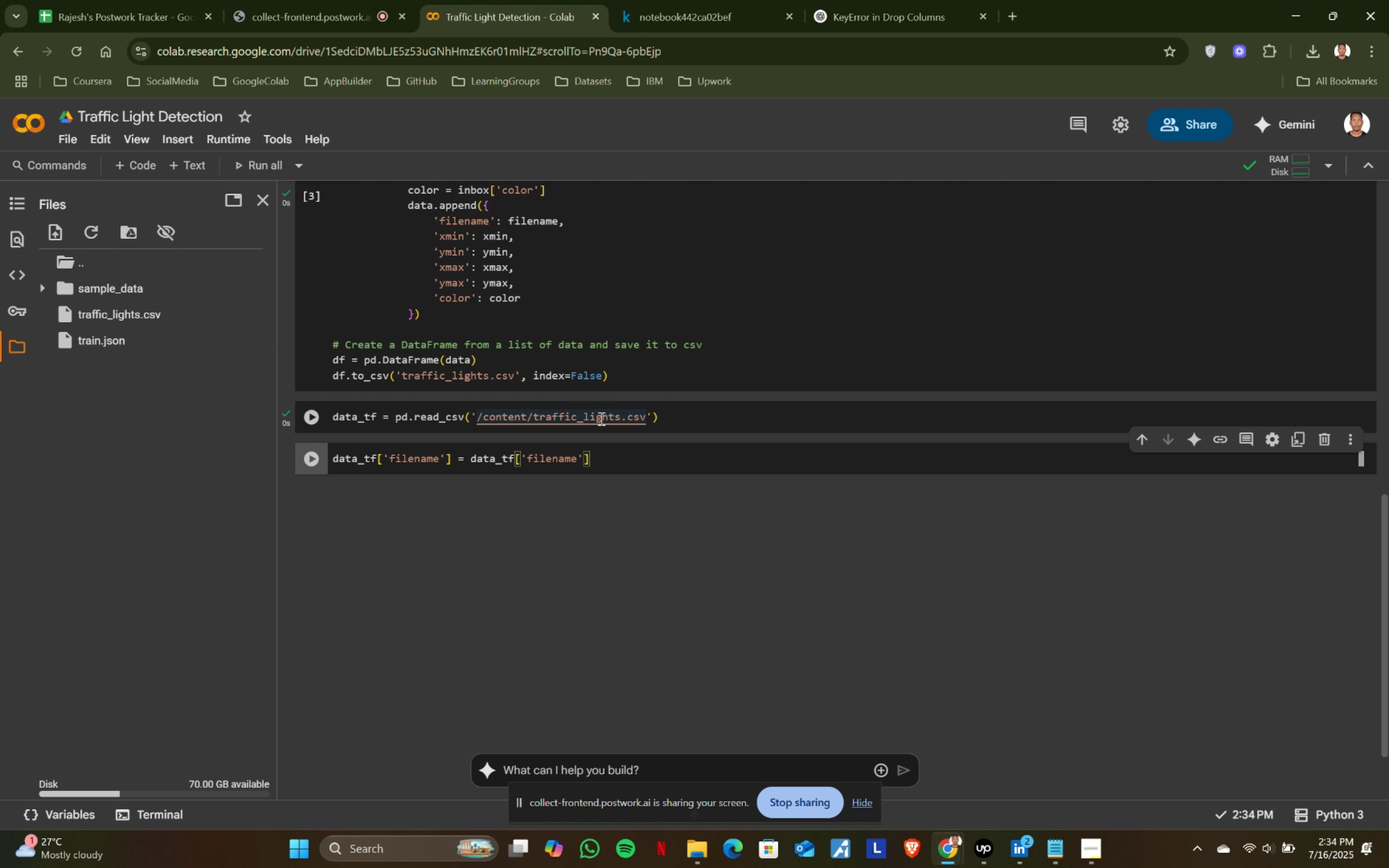 
type(.str.rp)
 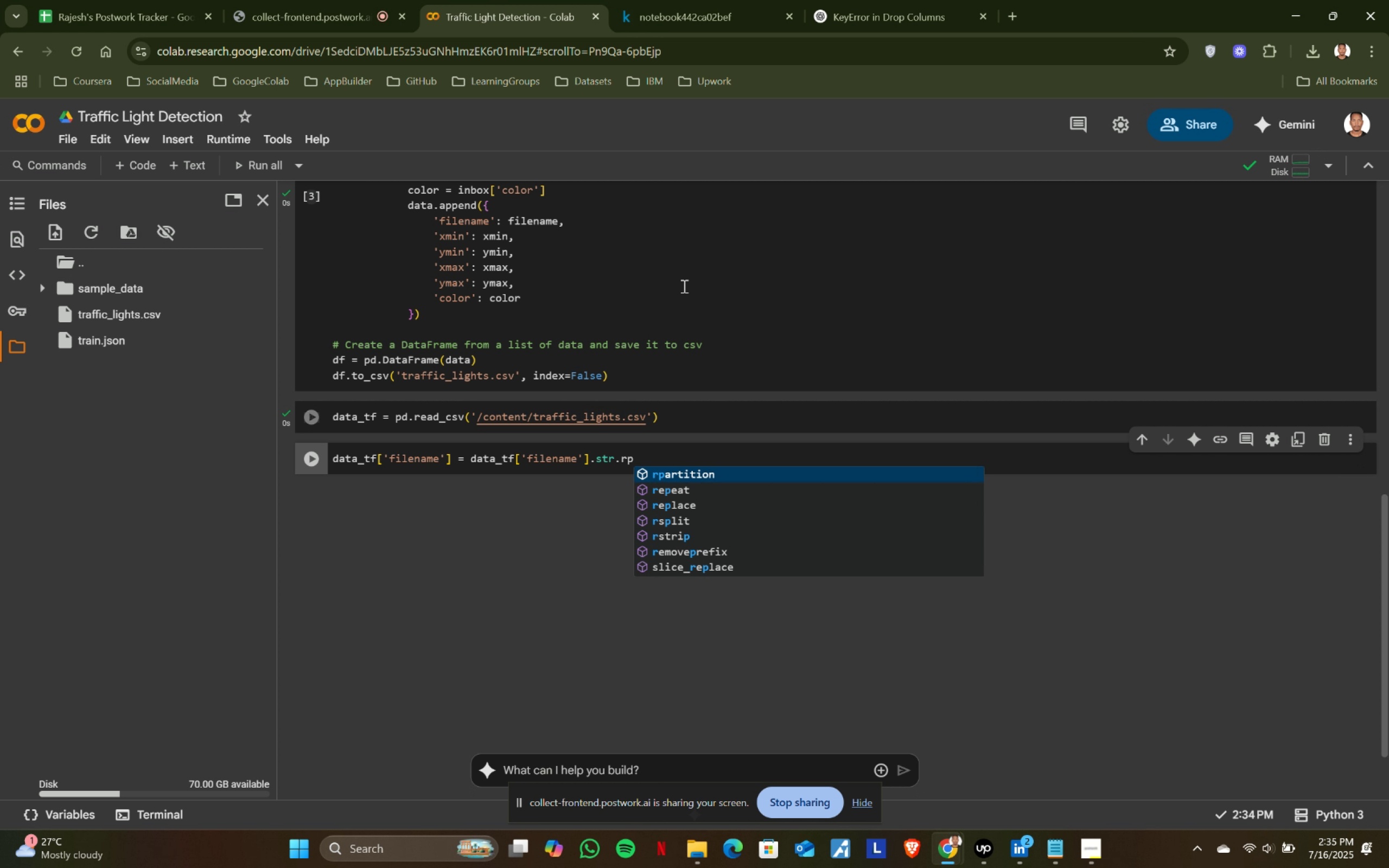 
left_click([748, 0])
 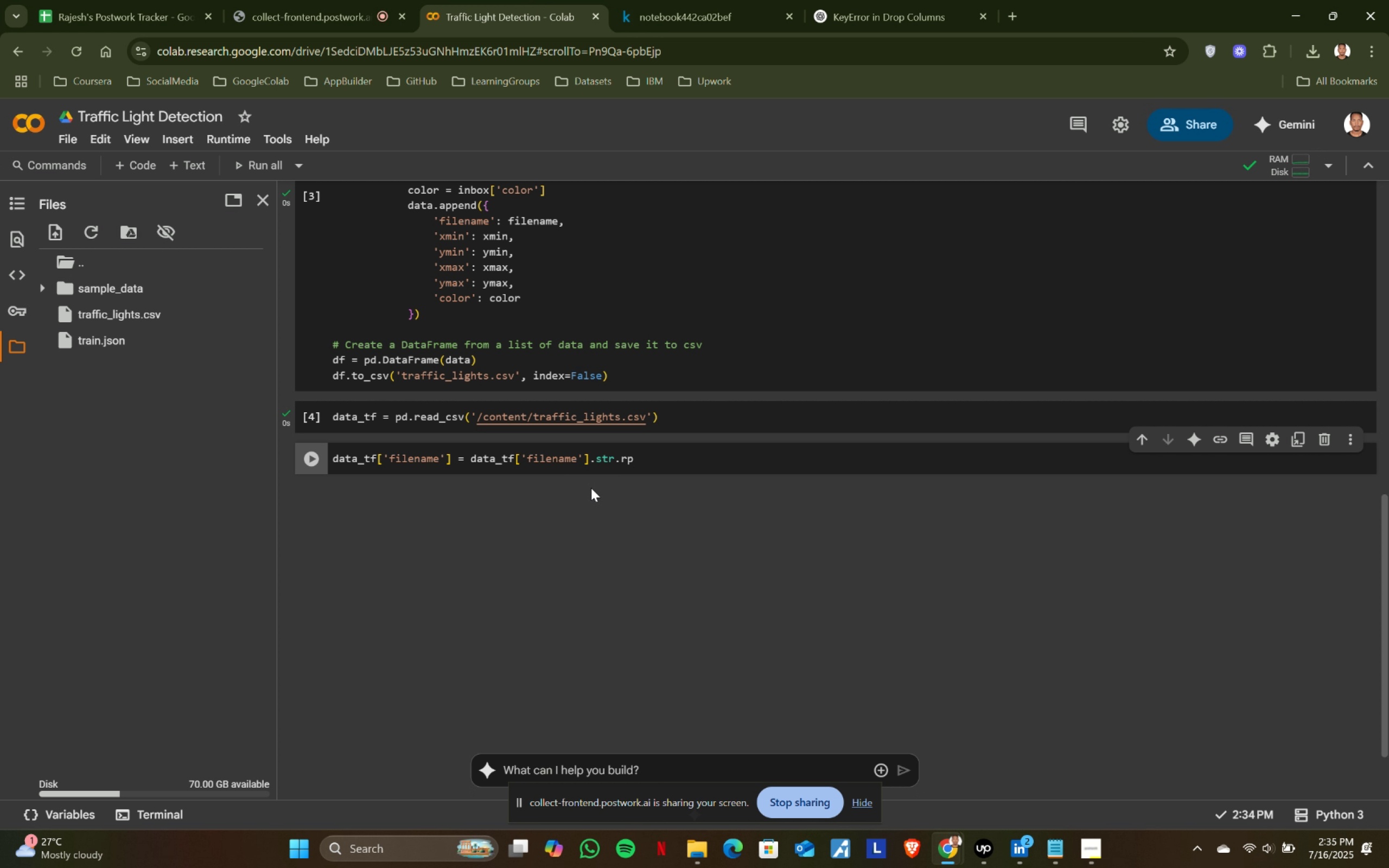 
key(Backspace)
type(eplace()
 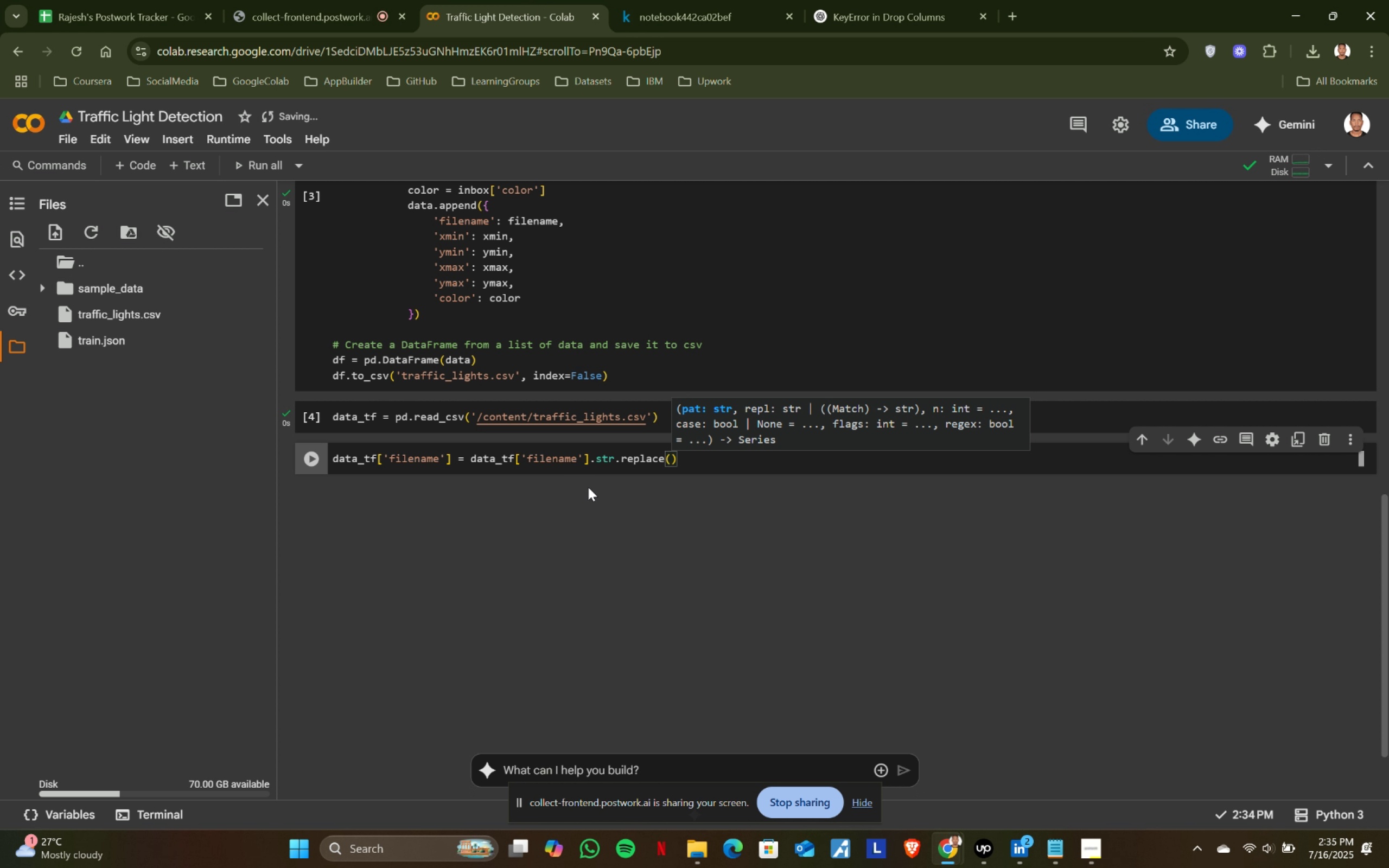 
left_click([716, 0])
 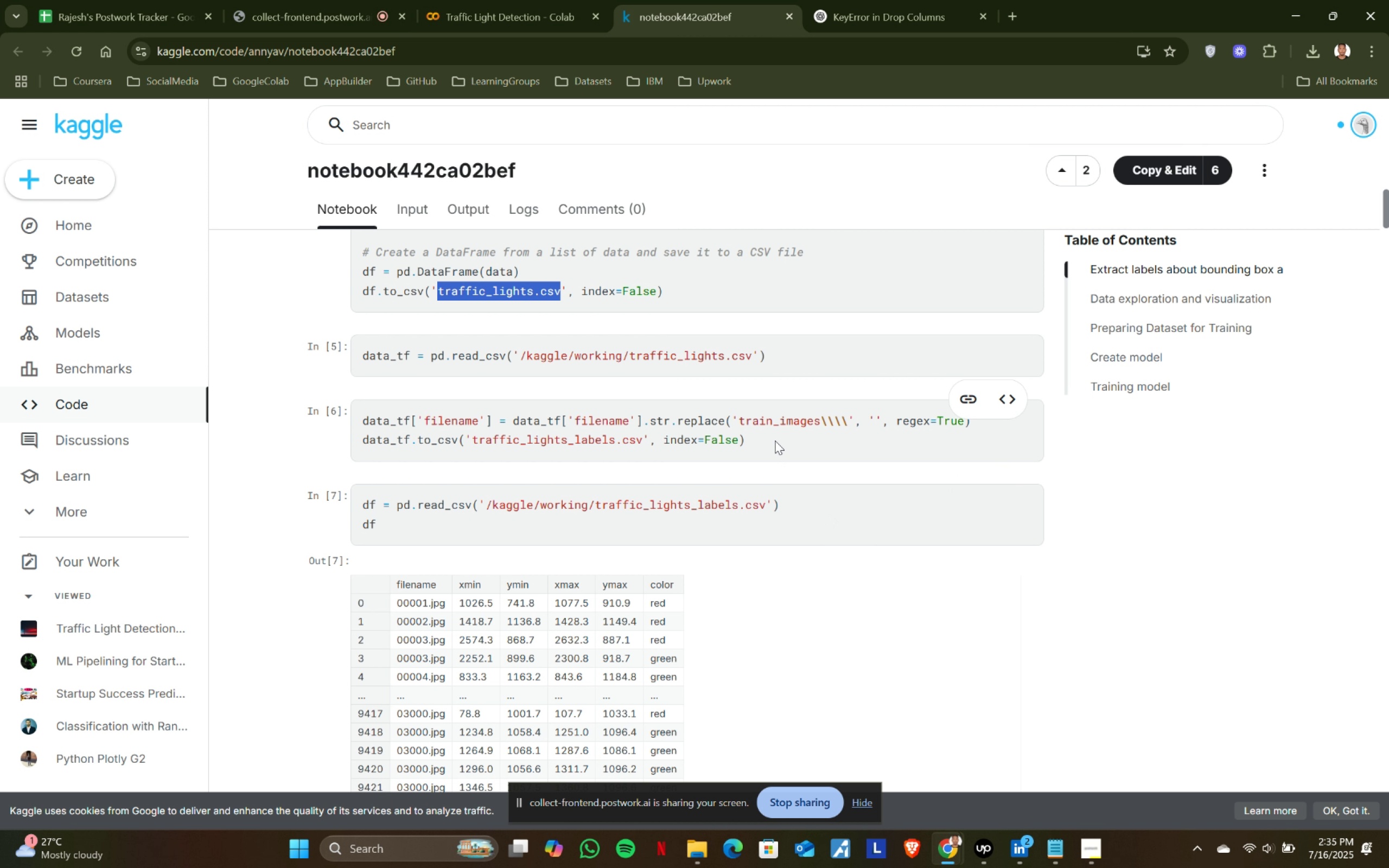 
wait(7.27)
 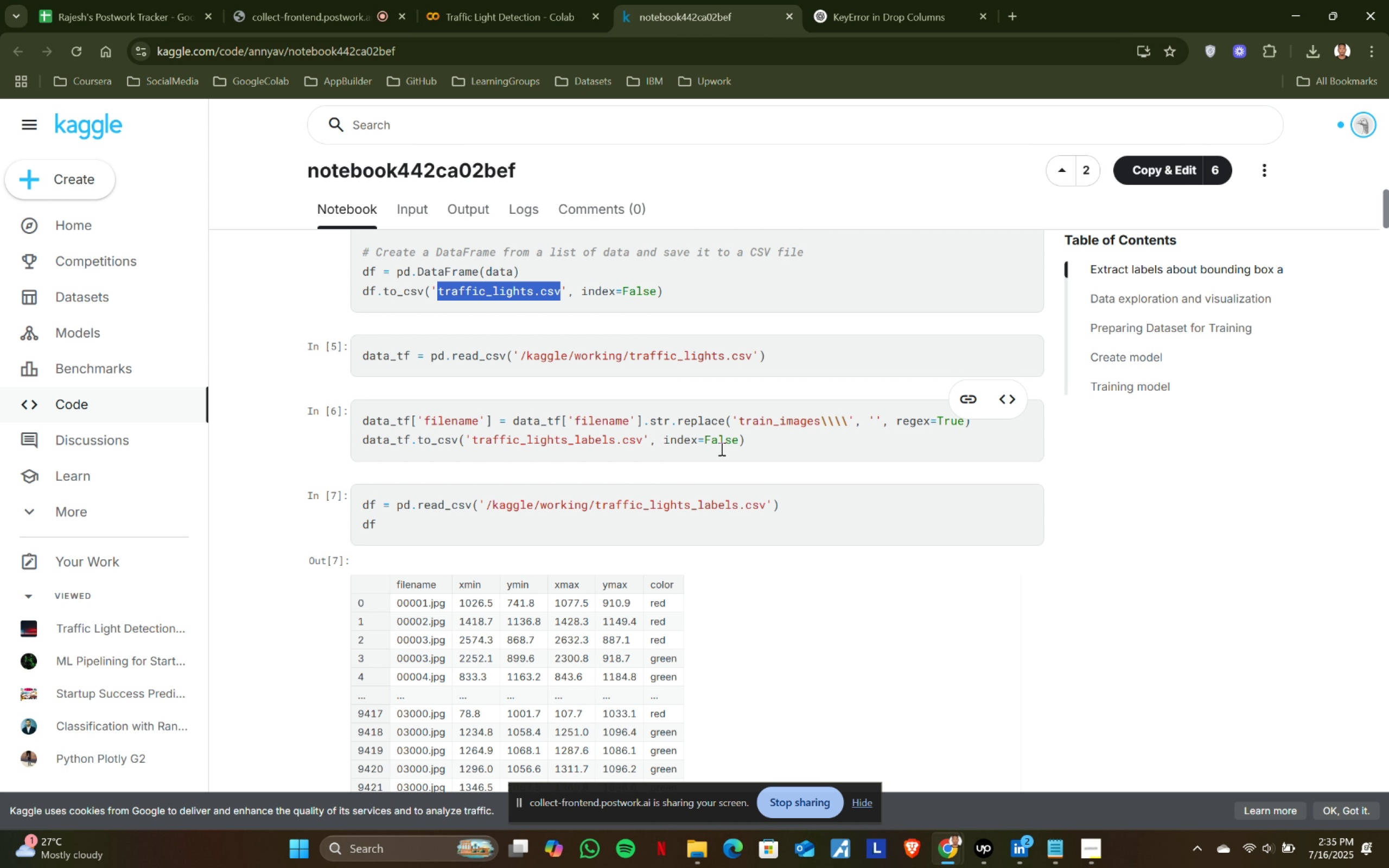 
left_click_drag(start_coordinate=[733, 419], to_coordinate=[751, 439])
 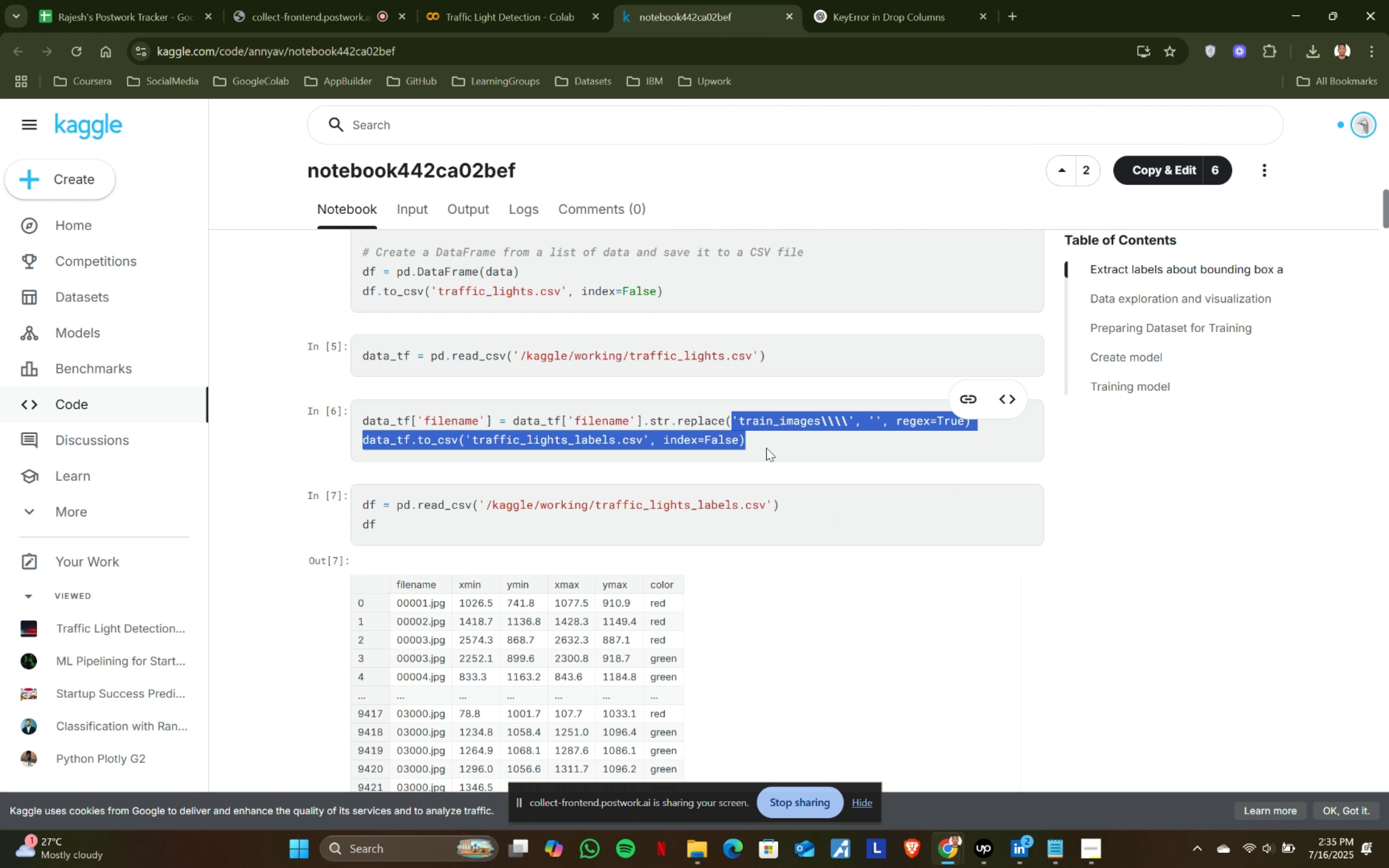 
key(Control+ControlLeft)
 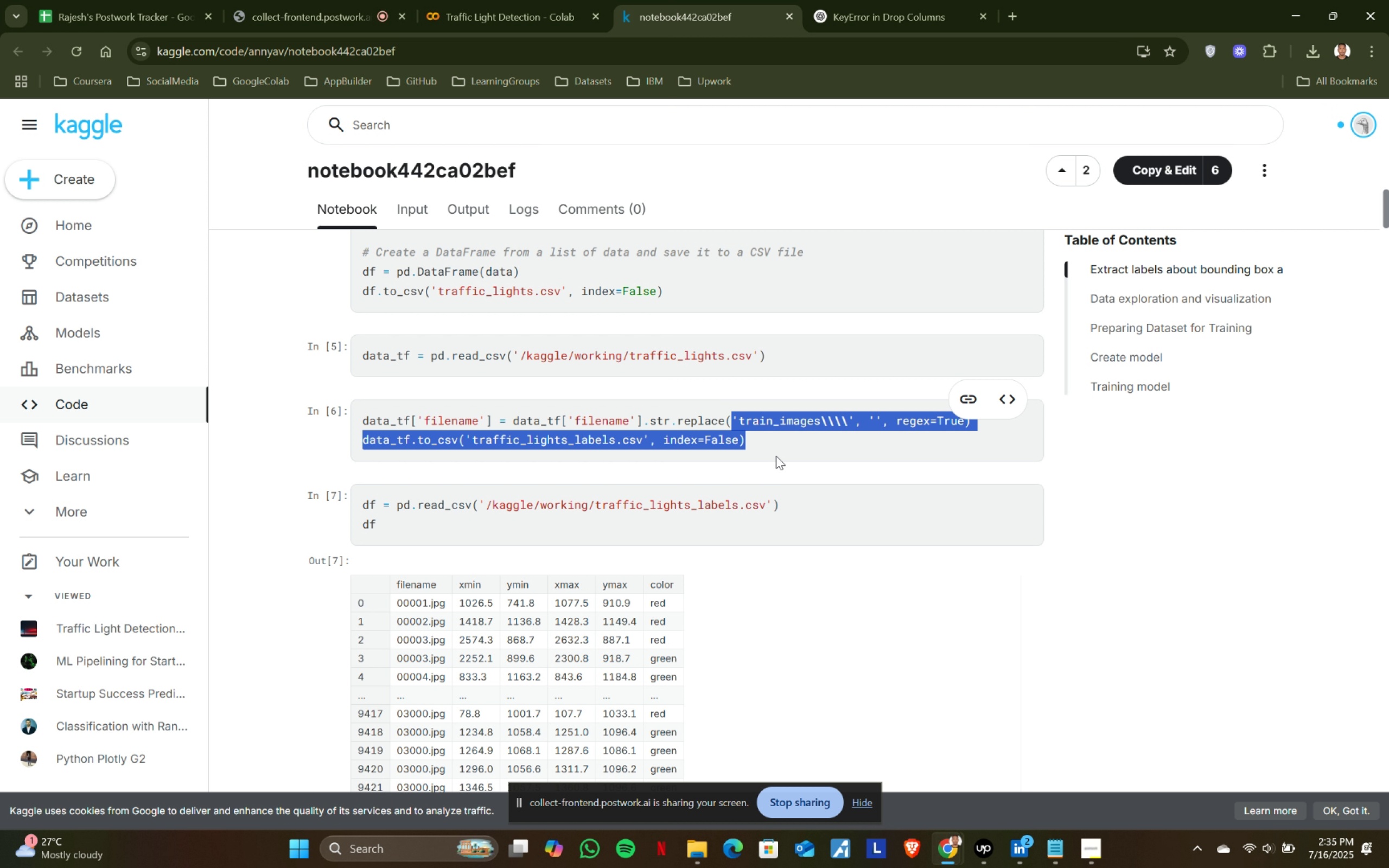 
key(Control+C)
 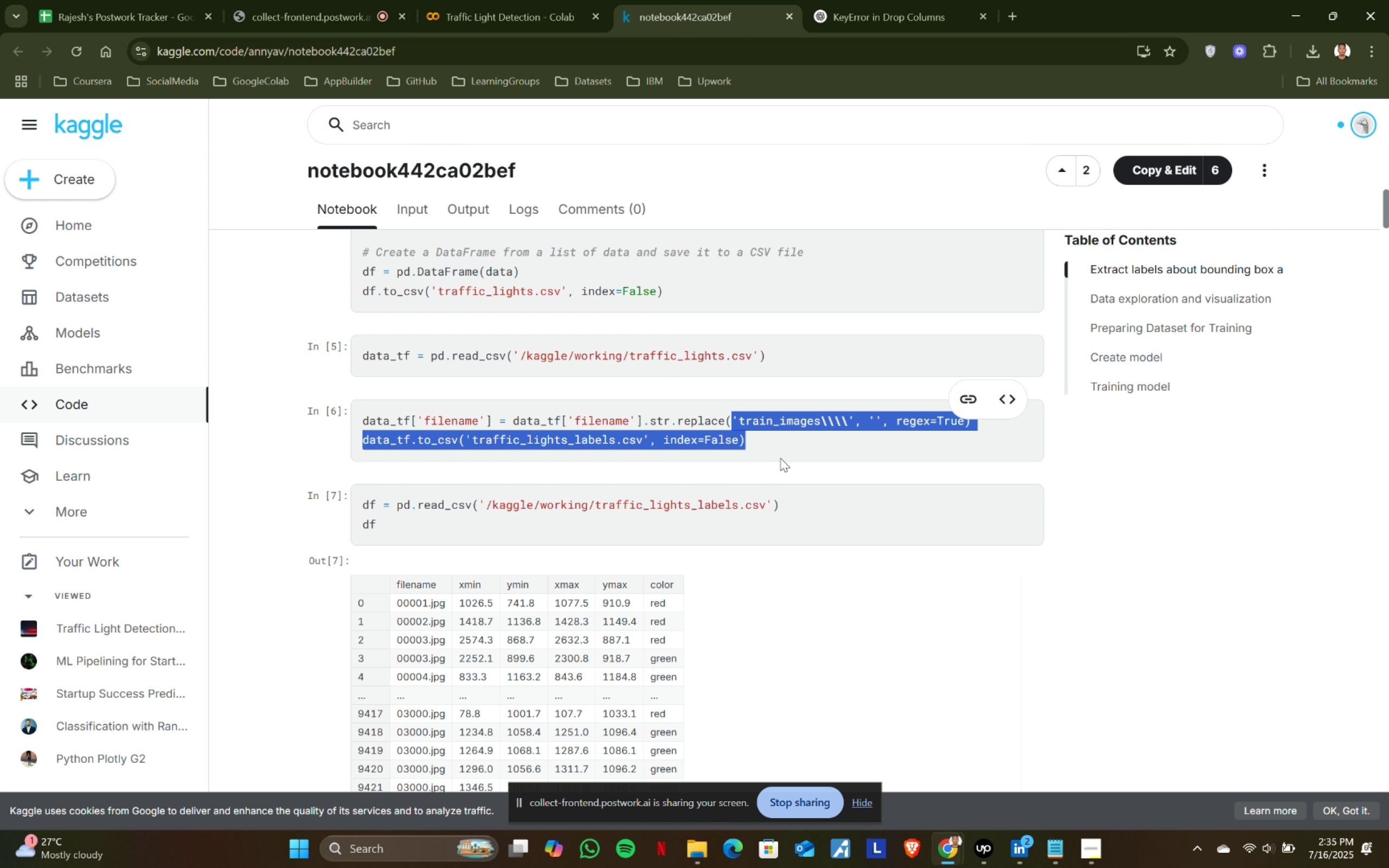 
key(Control+ControlLeft)
 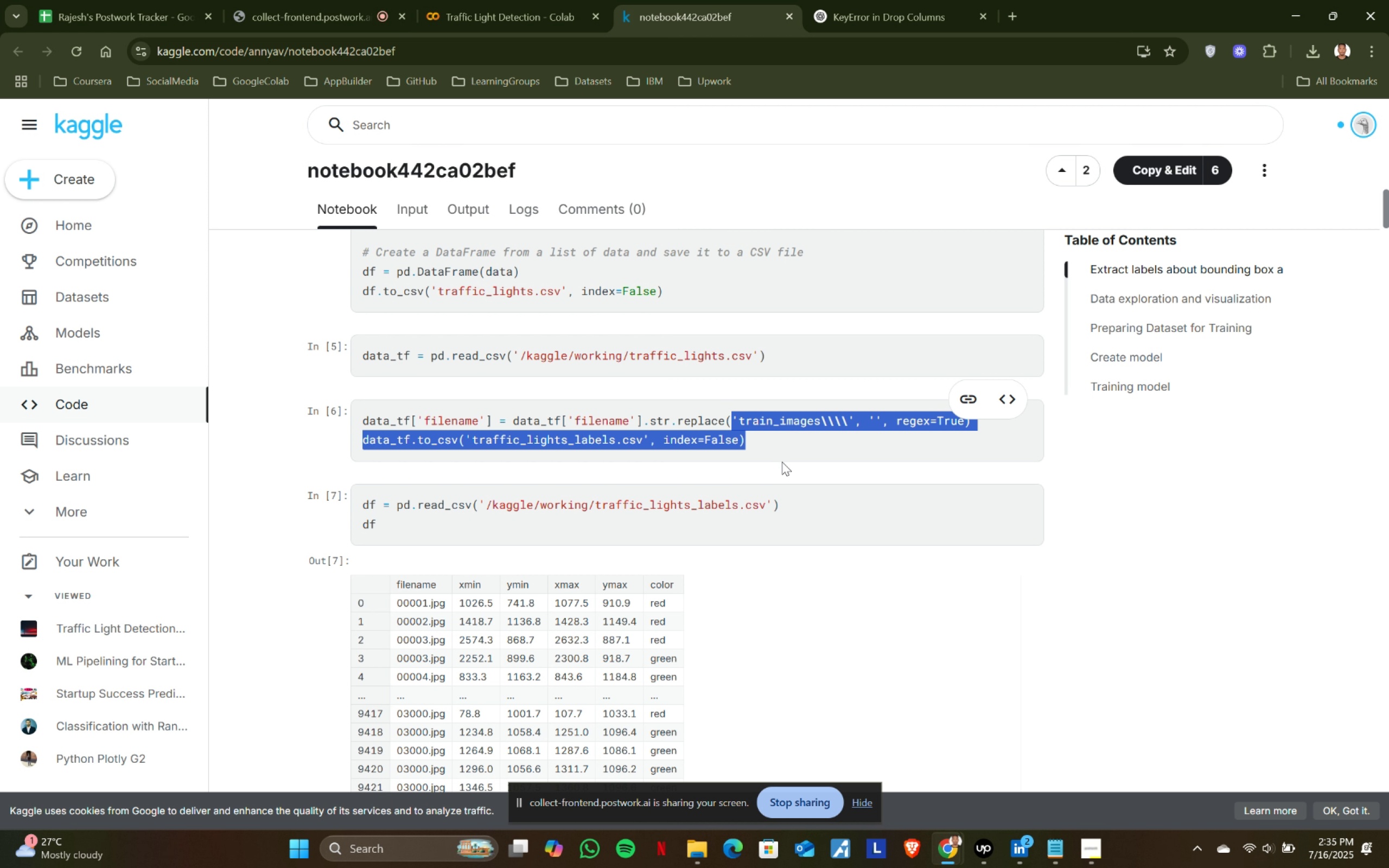 
key(Control+C)
 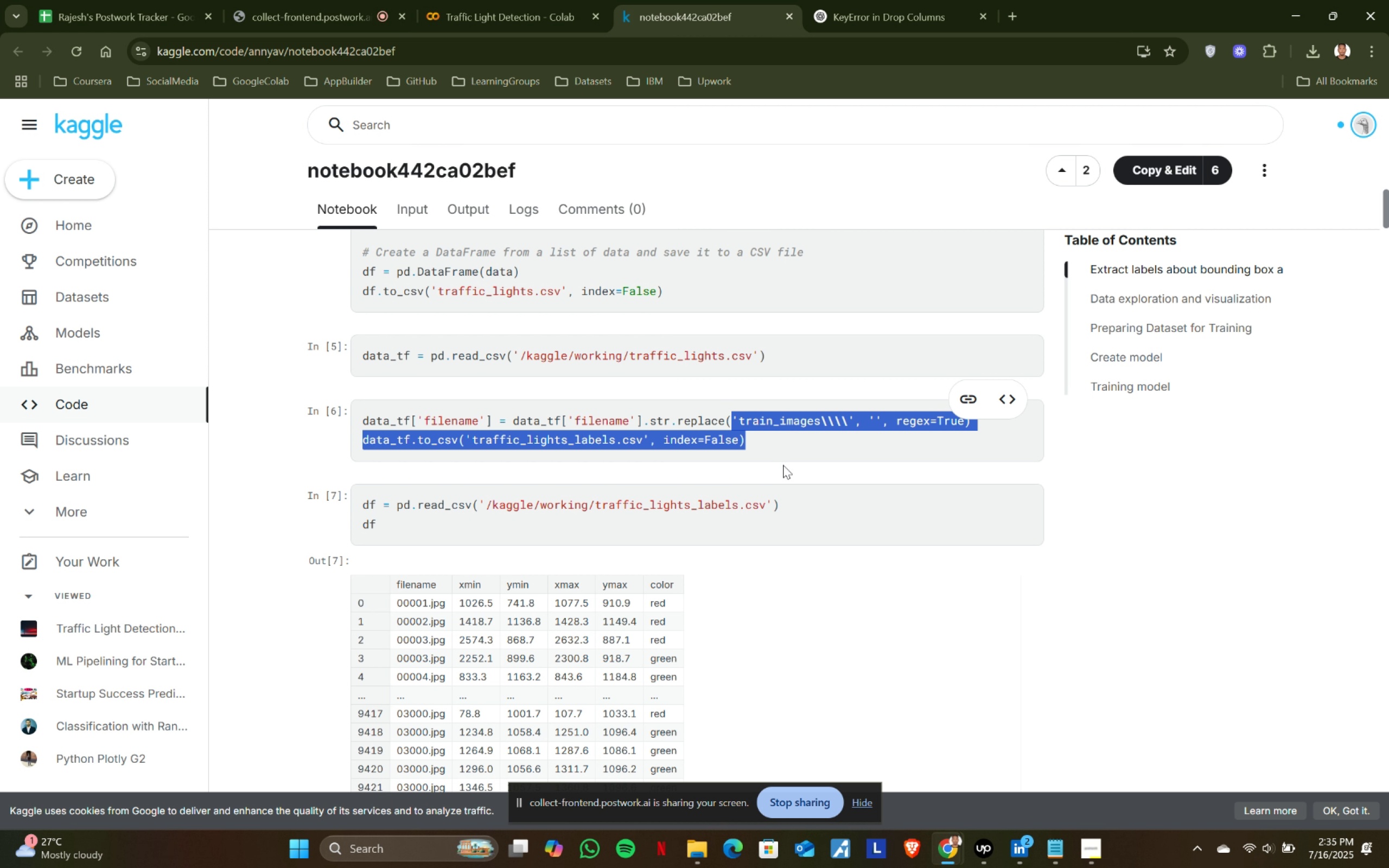 
key(Control+ControlLeft)
 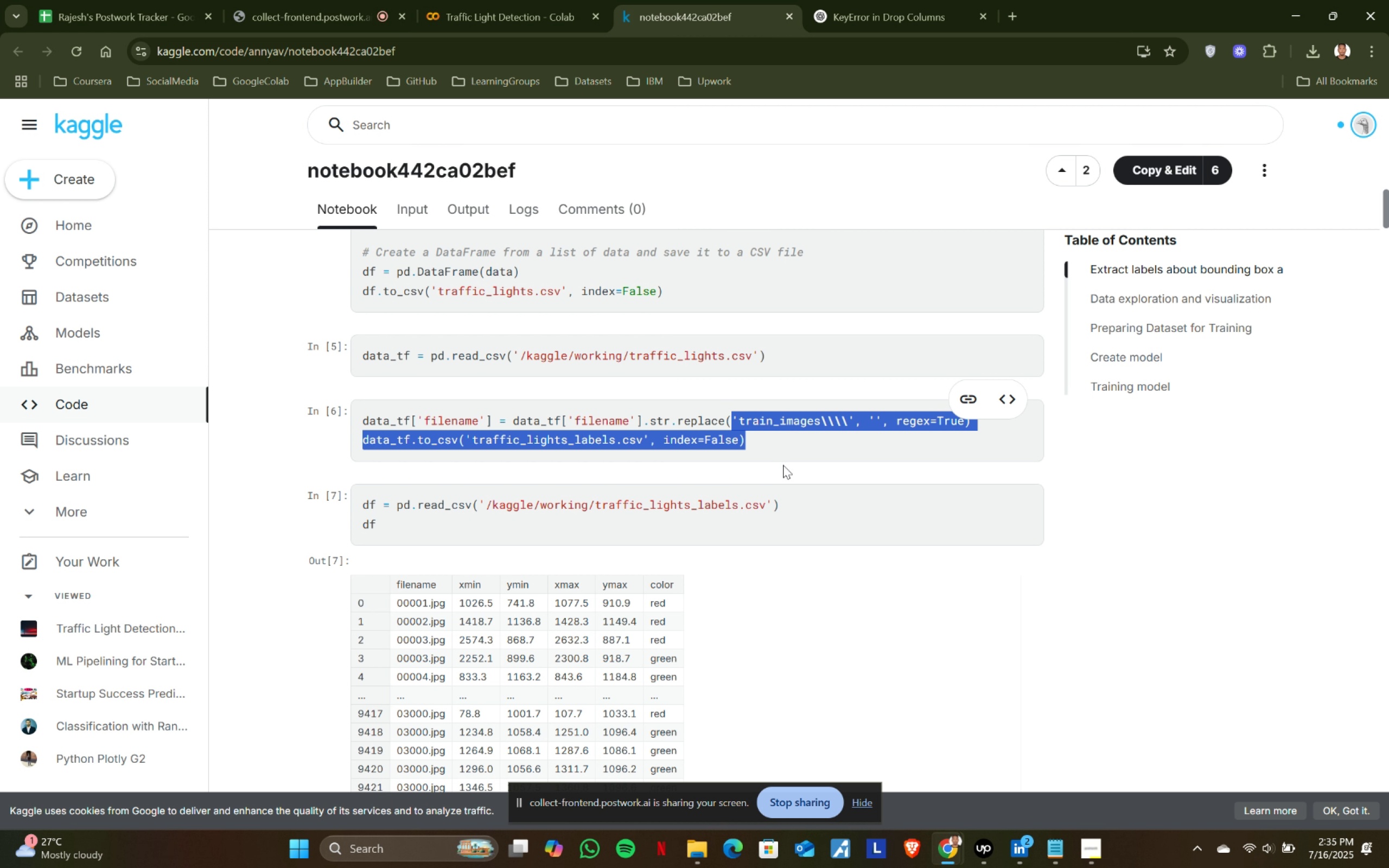 
key(Control+C)
 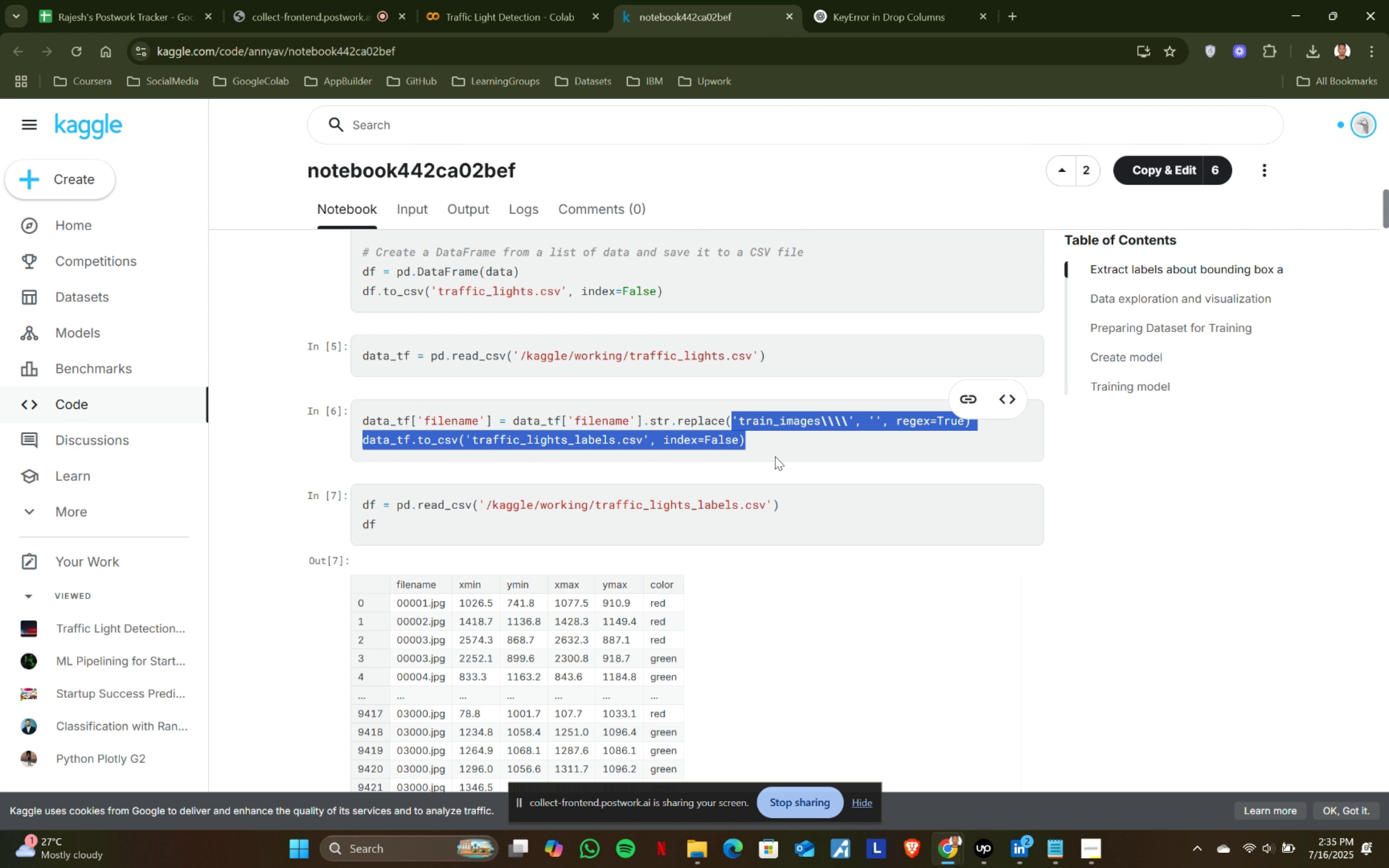 
key(Control+ControlLeft)
 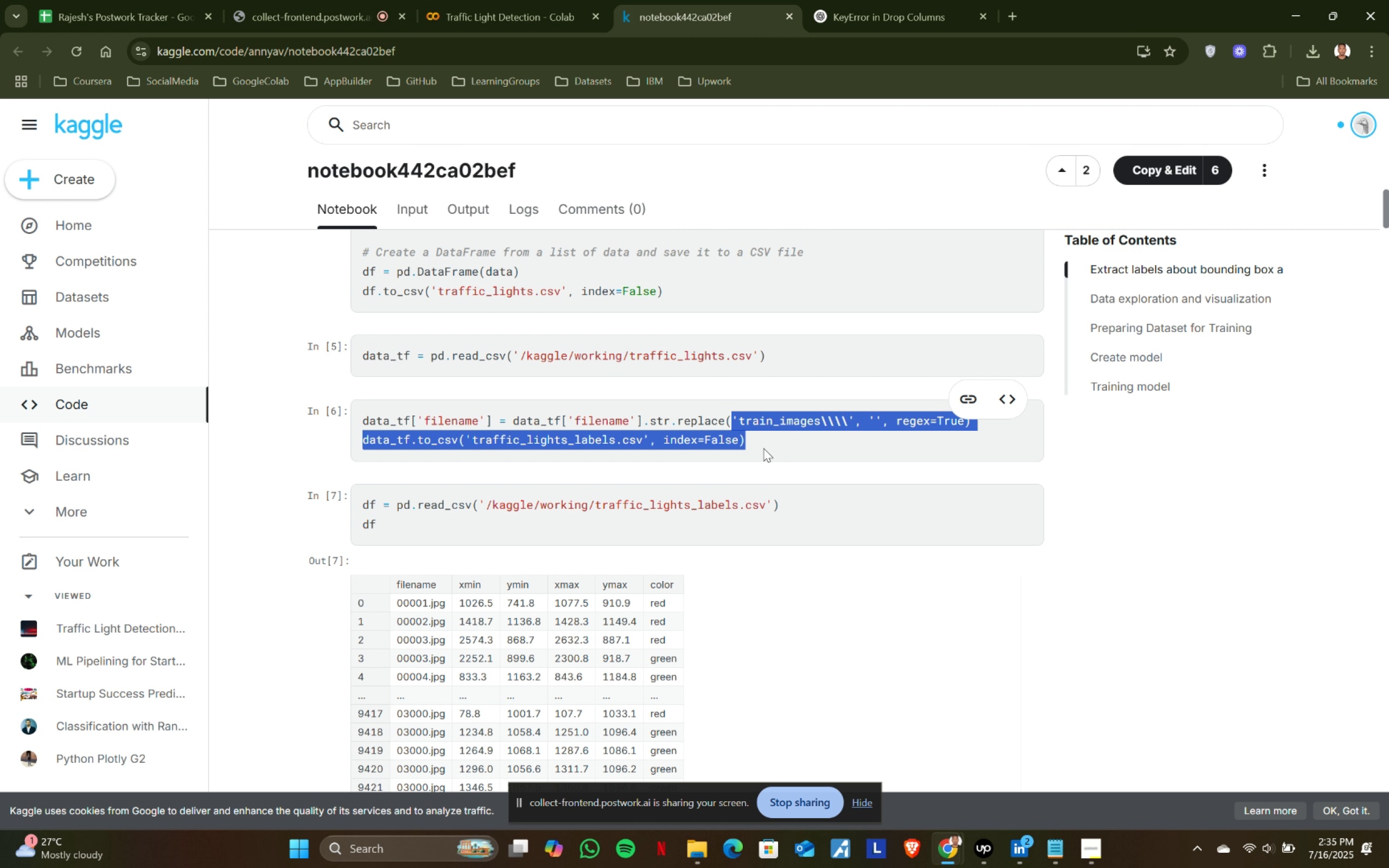 
key(Control+C)
 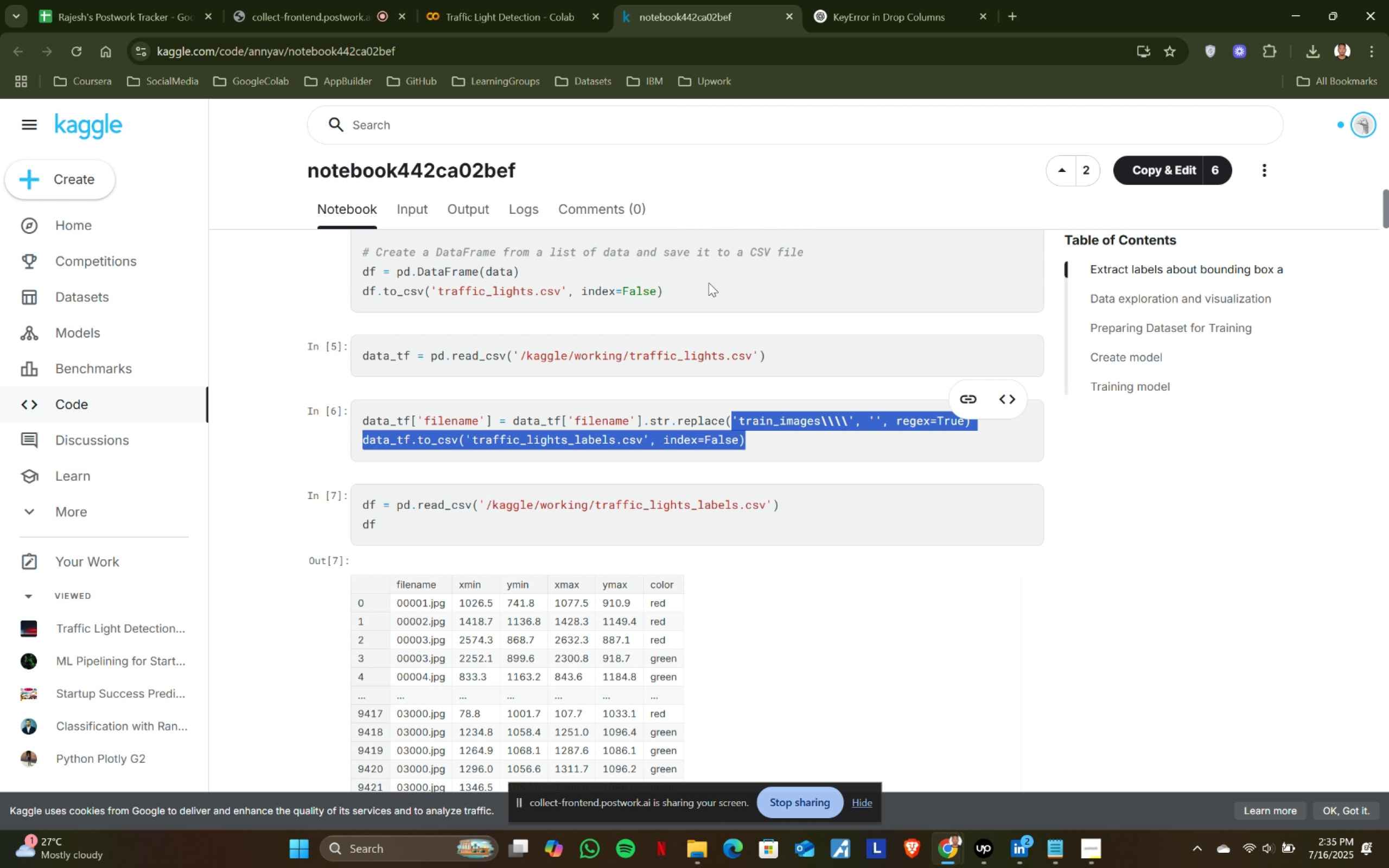 
key(Control+ControlLeft)
 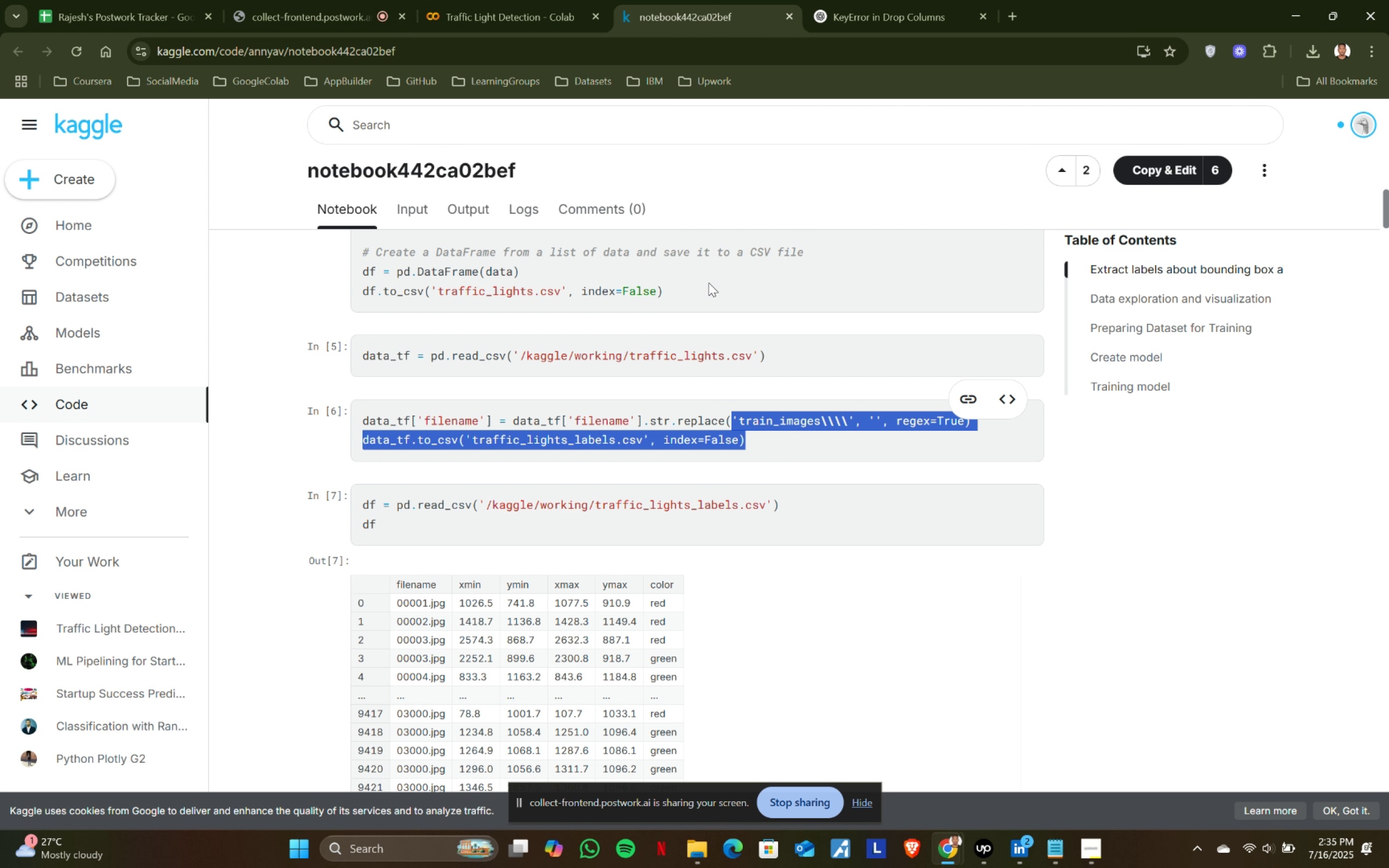 
key(Control+C)
 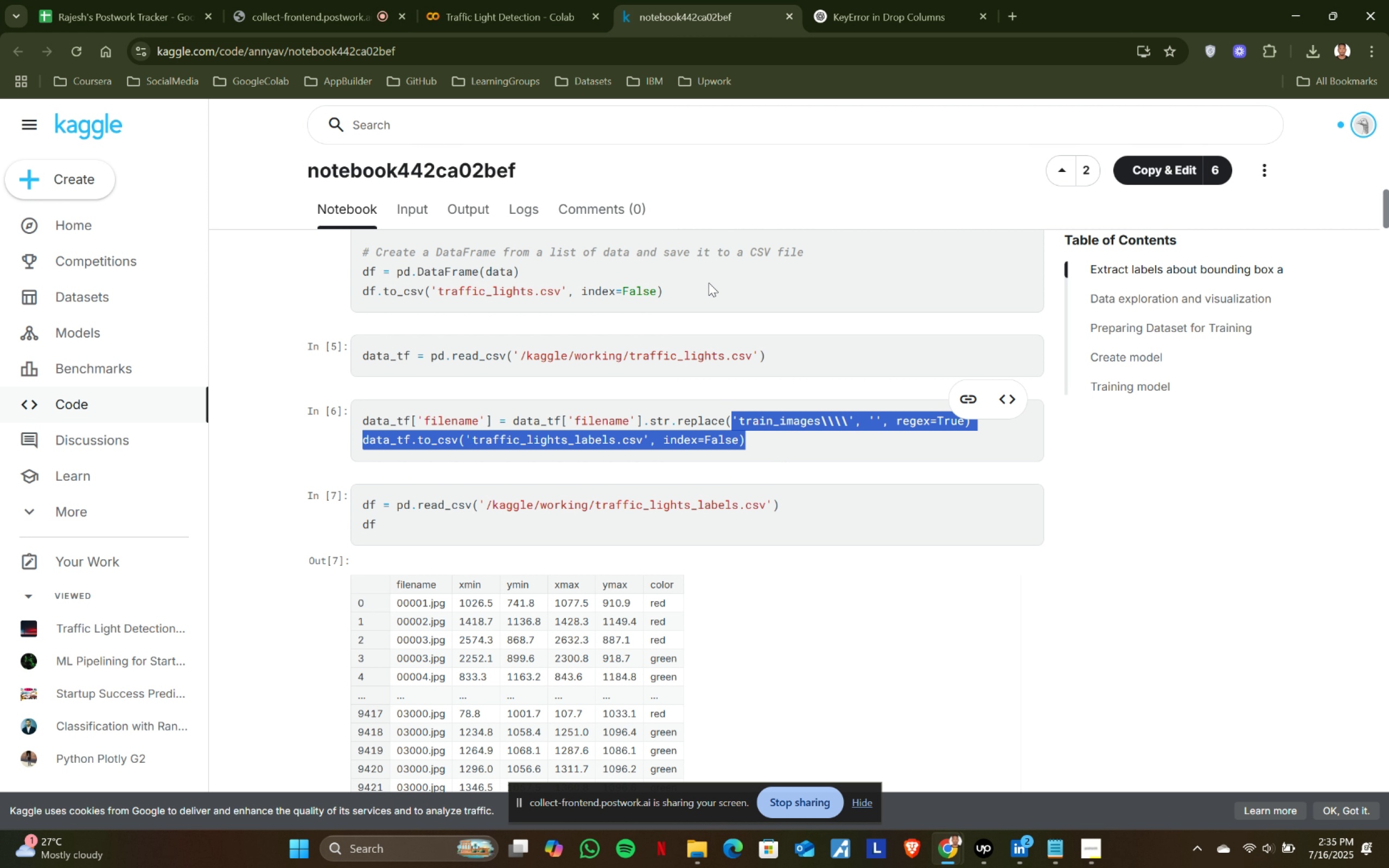 
key(Control+ControlLeft)
 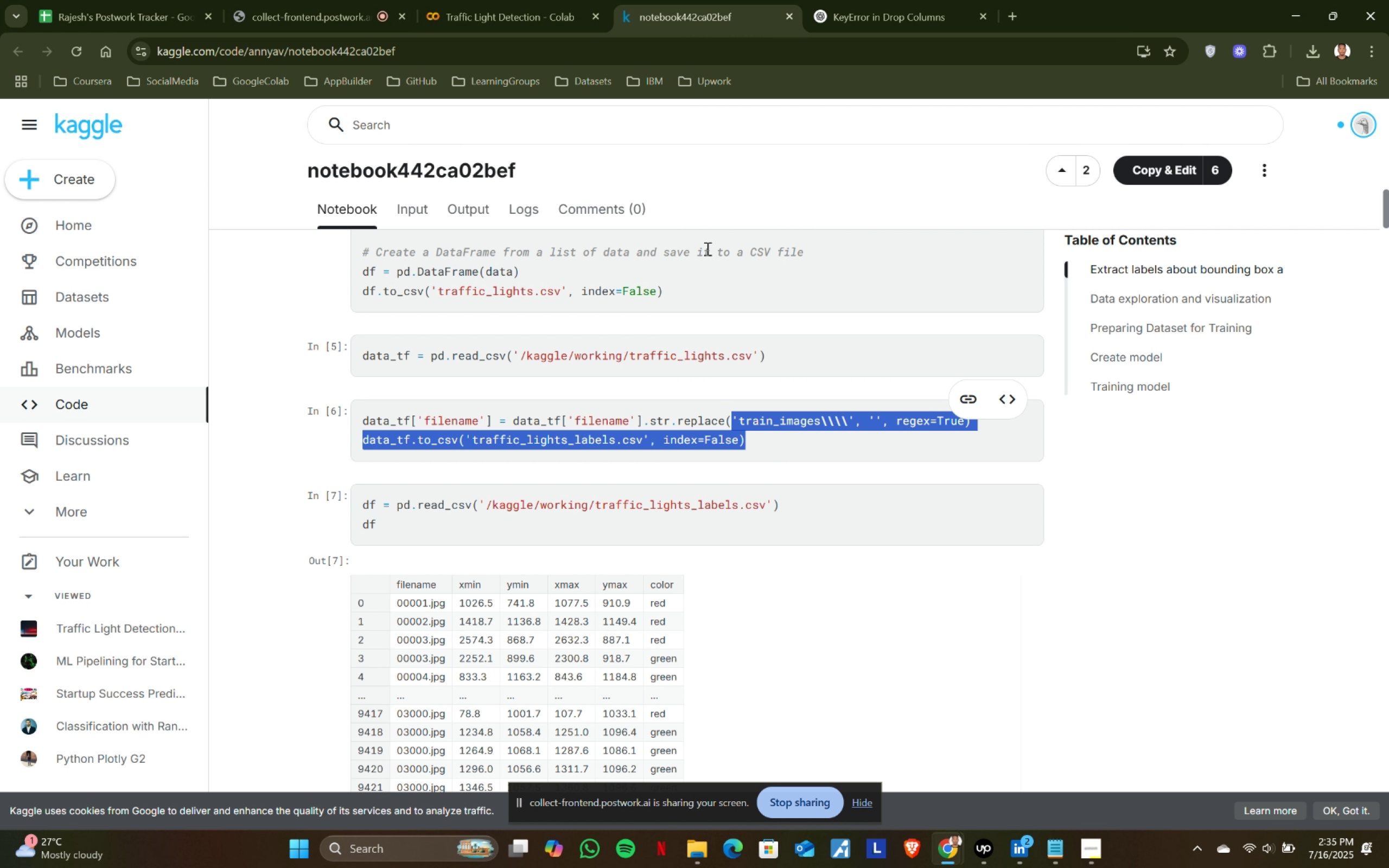 
key(Control+C)
 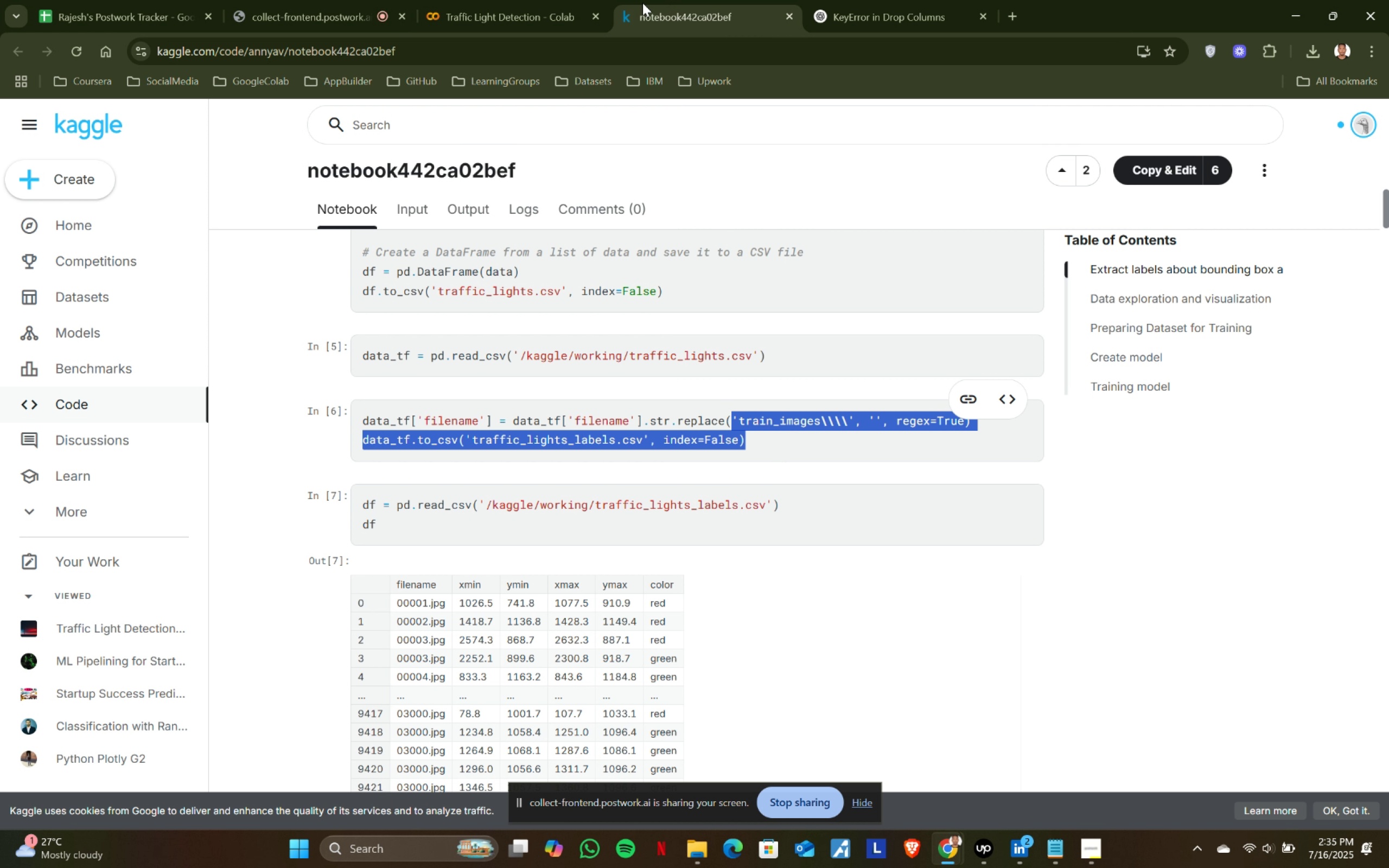 
left_click([560, 0])
 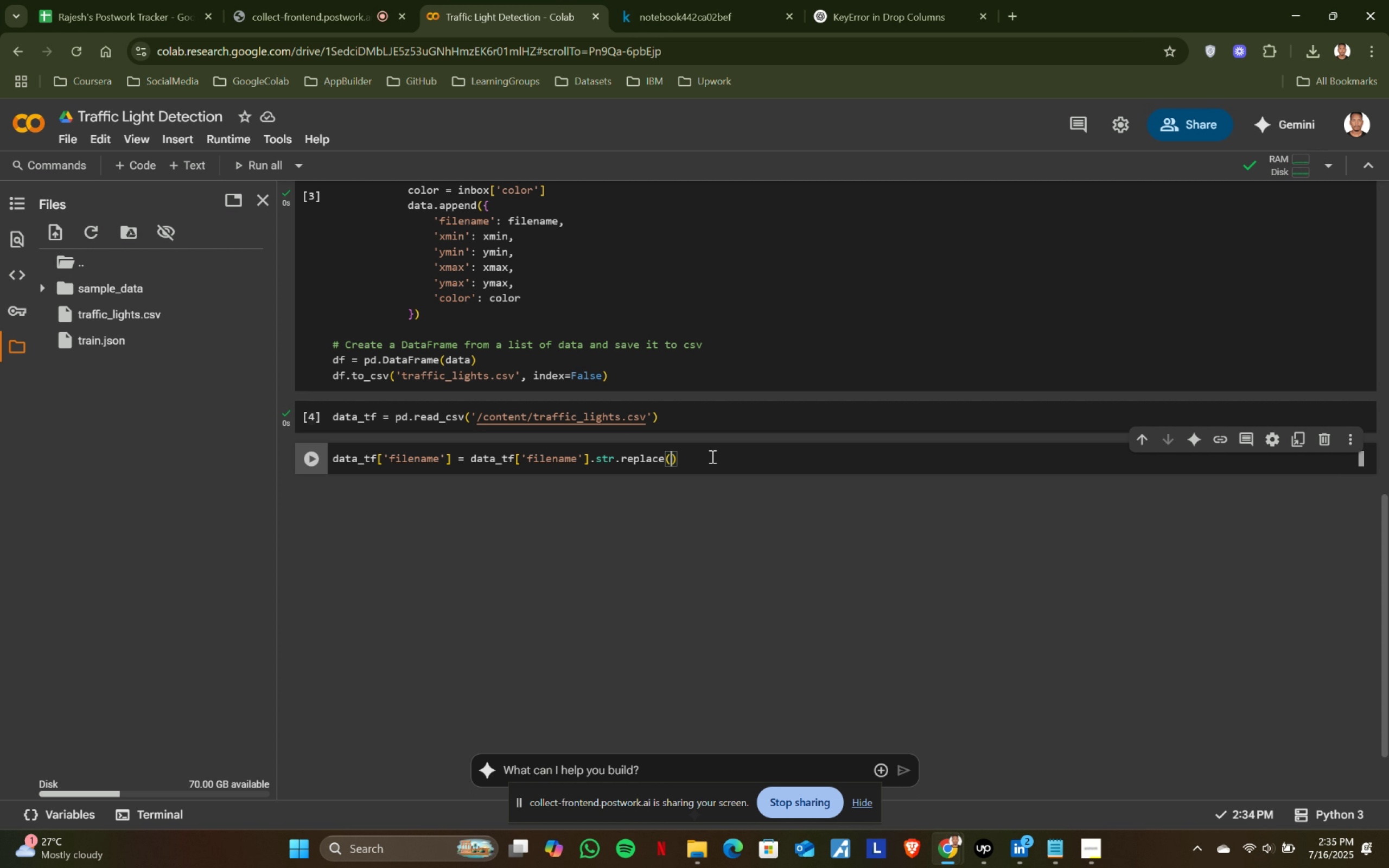 
left_click([711, 456])
 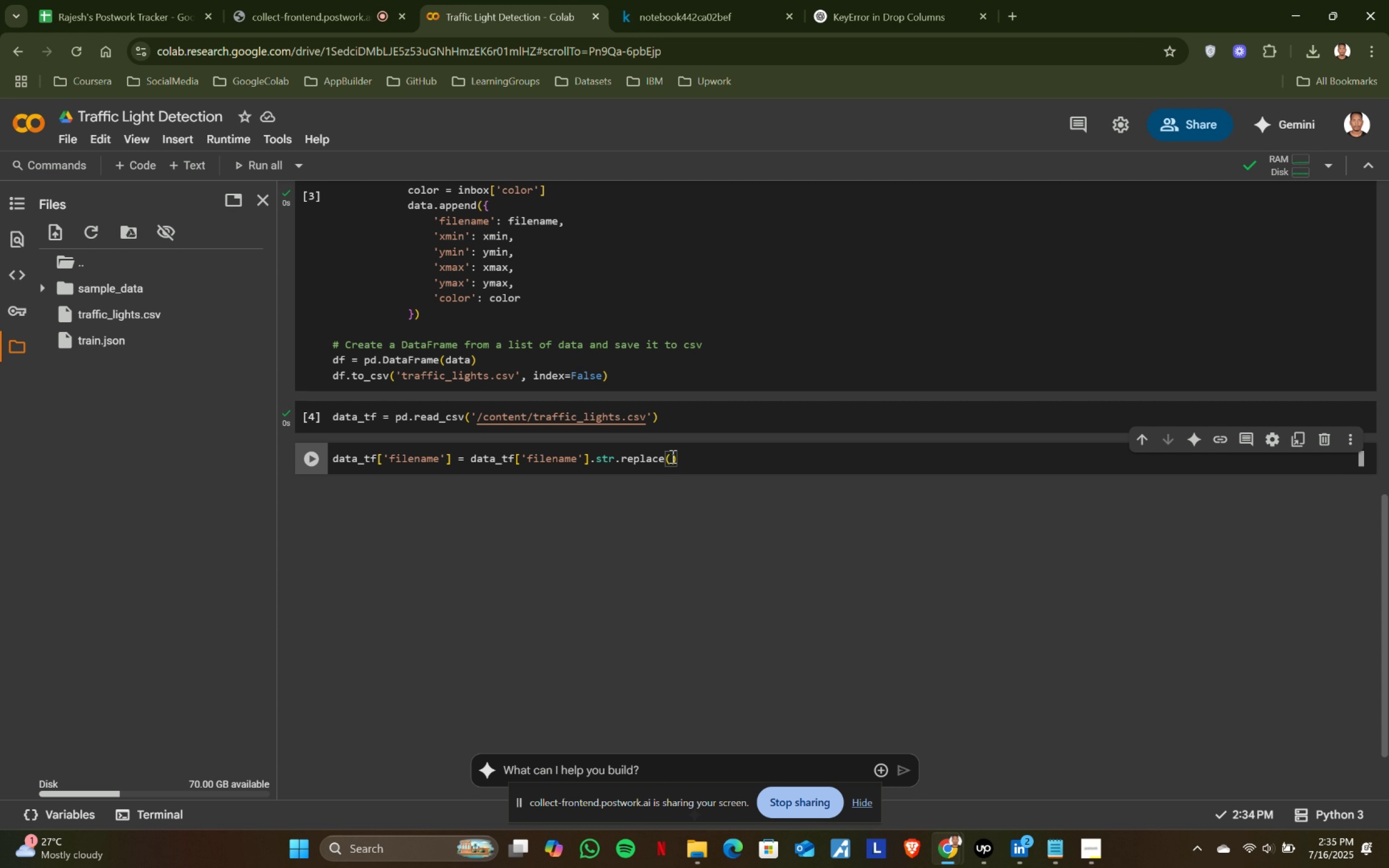 
left_click([672, 456])
 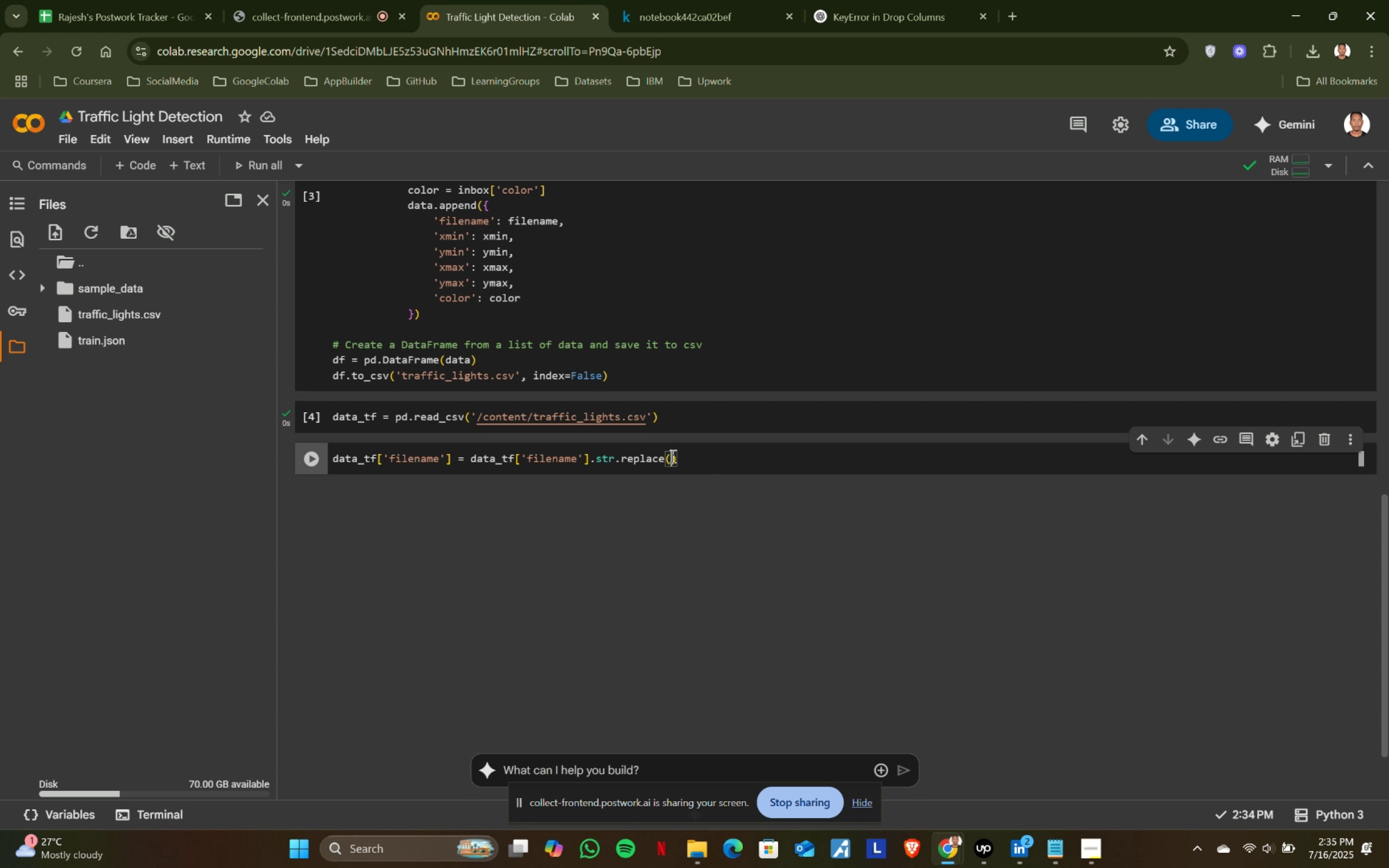 
key(Control+ControlLeft)
 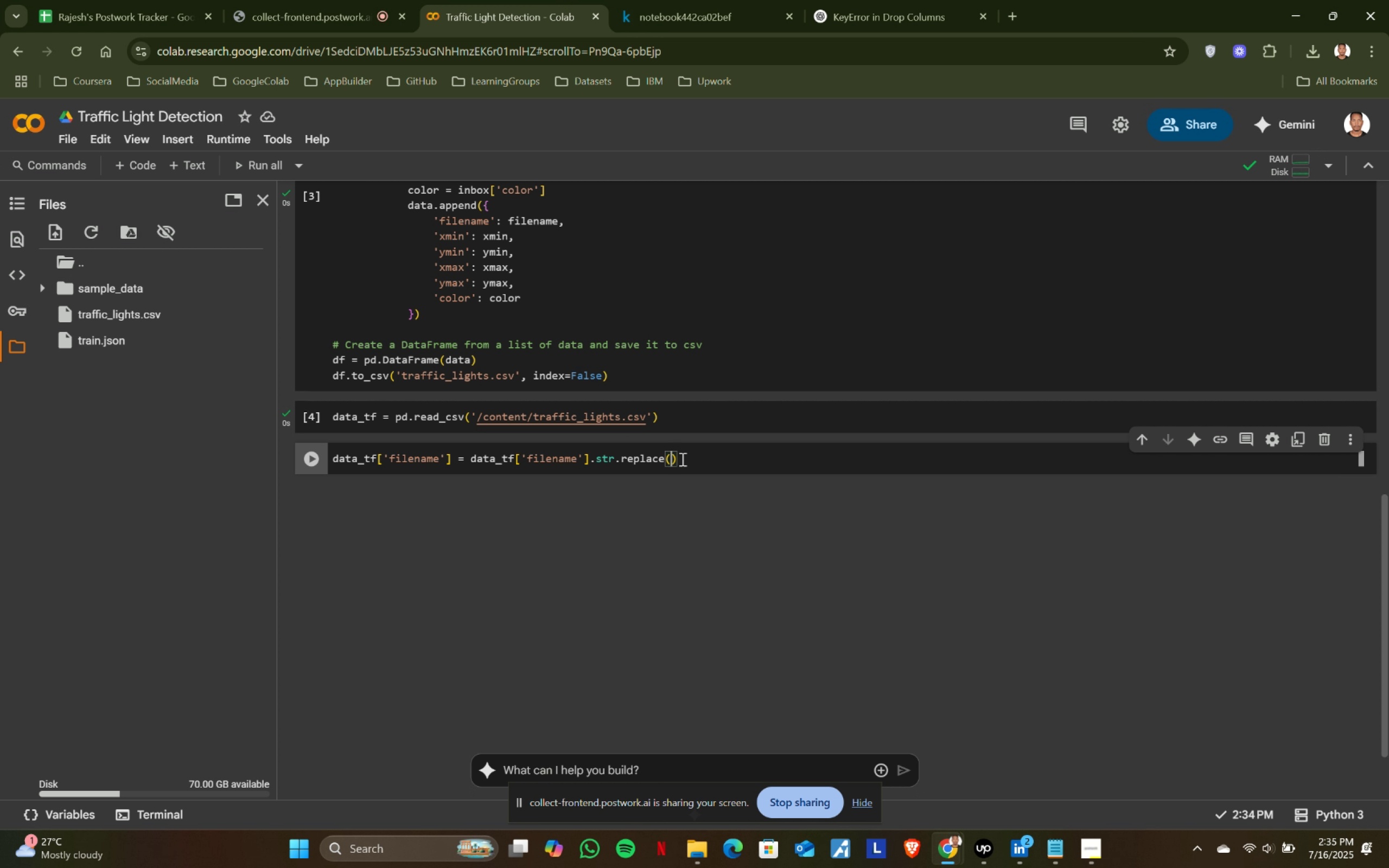 
key(Control+V)
 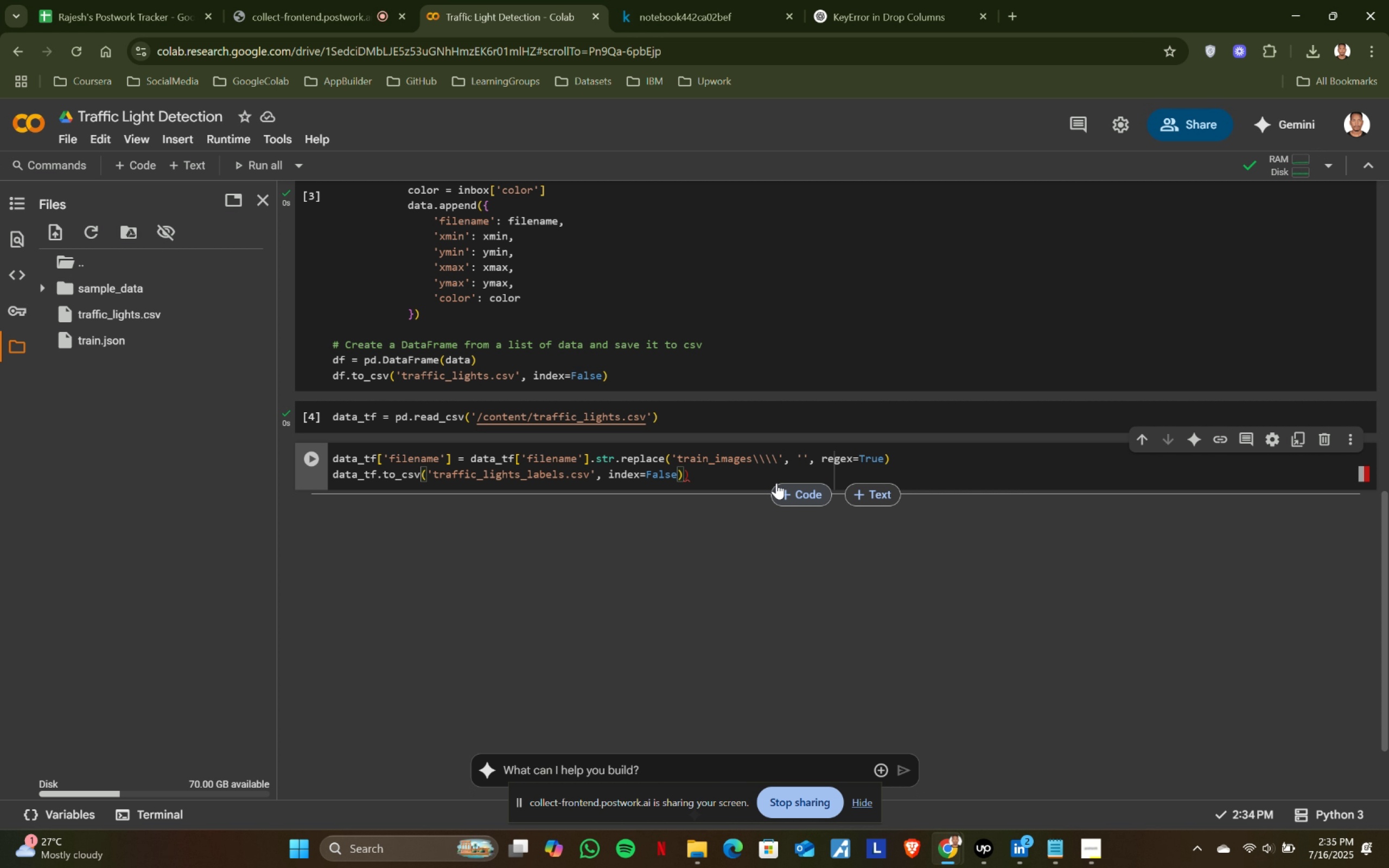 
left_click([770, 480])
 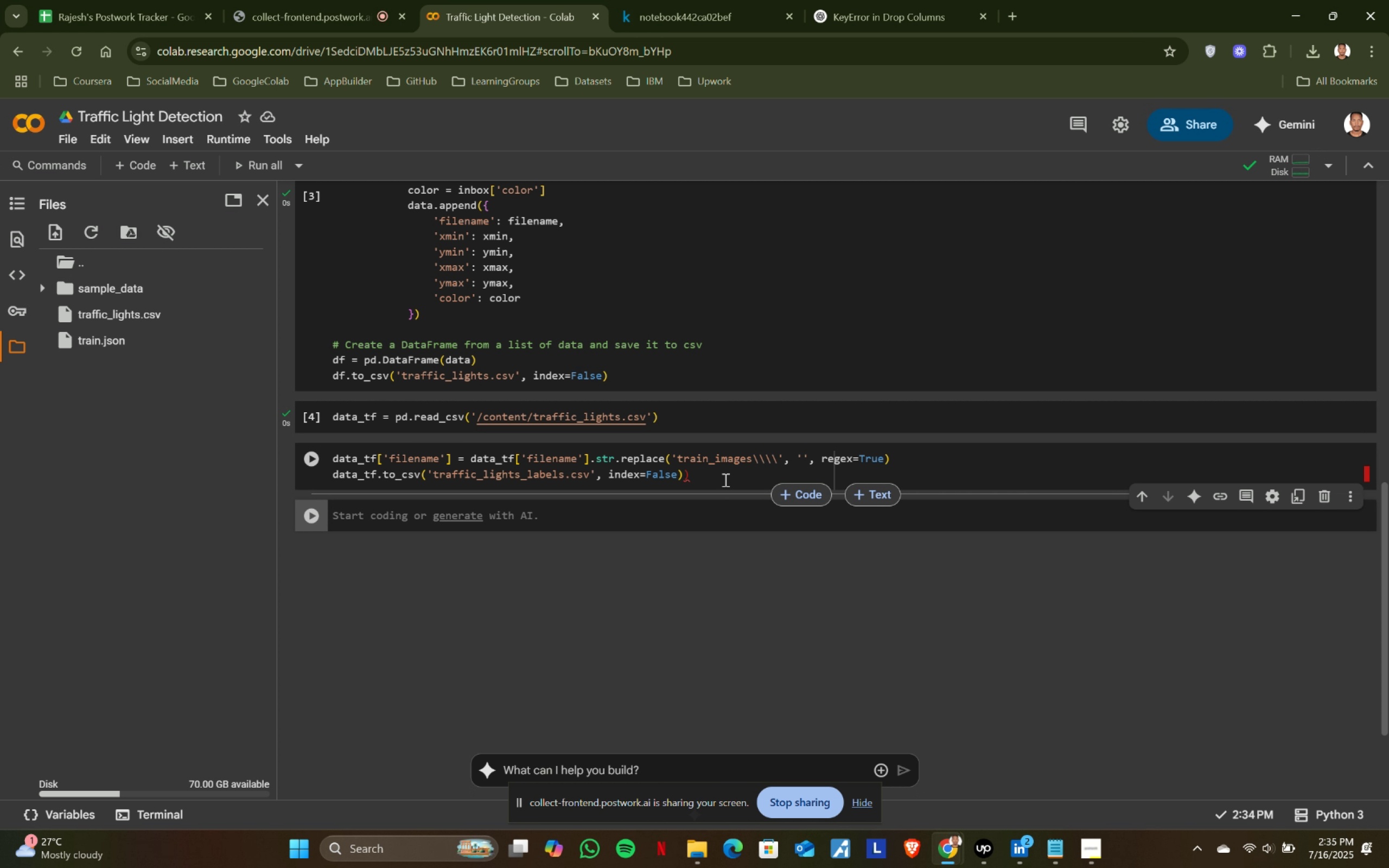 
left_click([699, 477])
 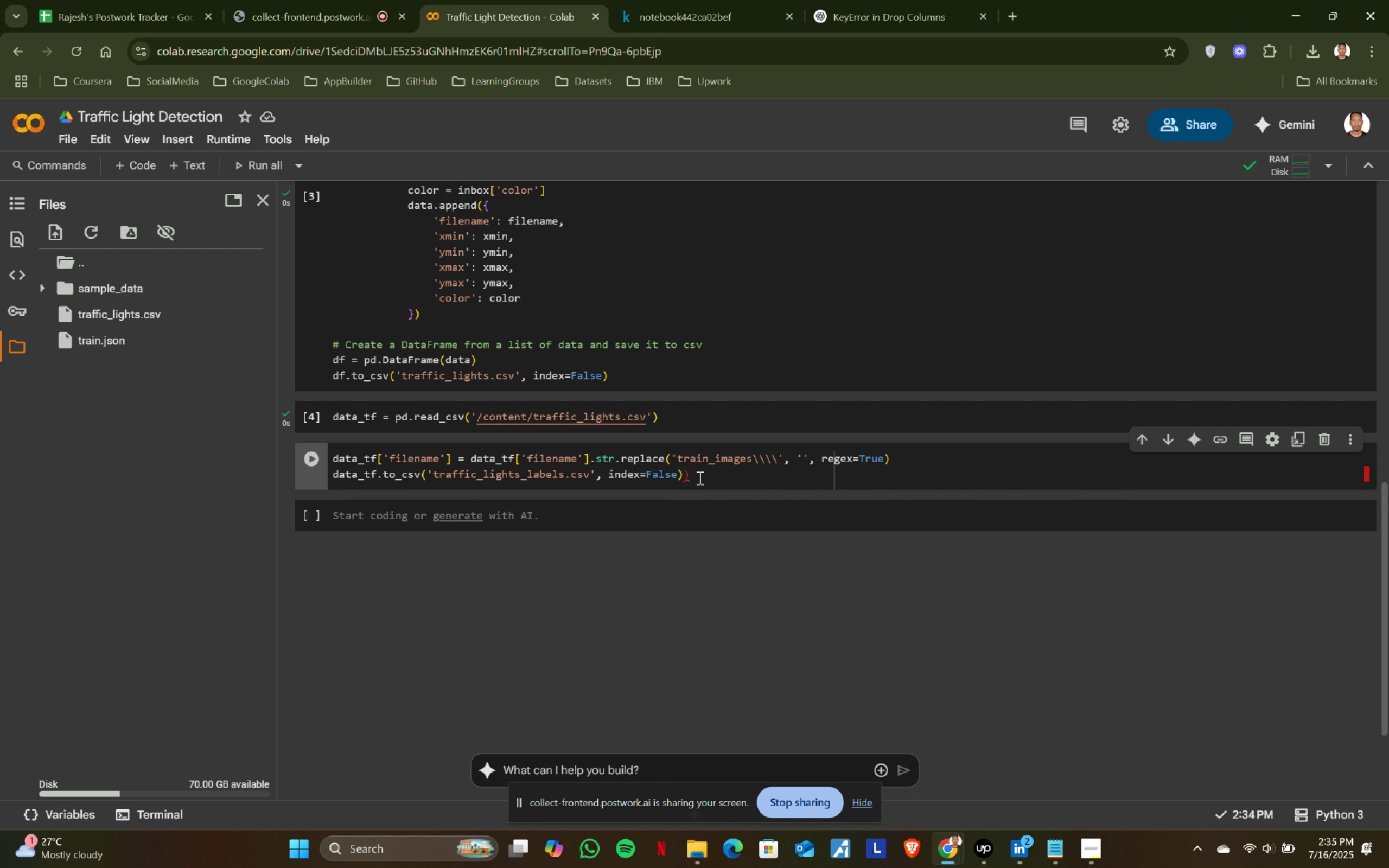 
key(Backspace)
 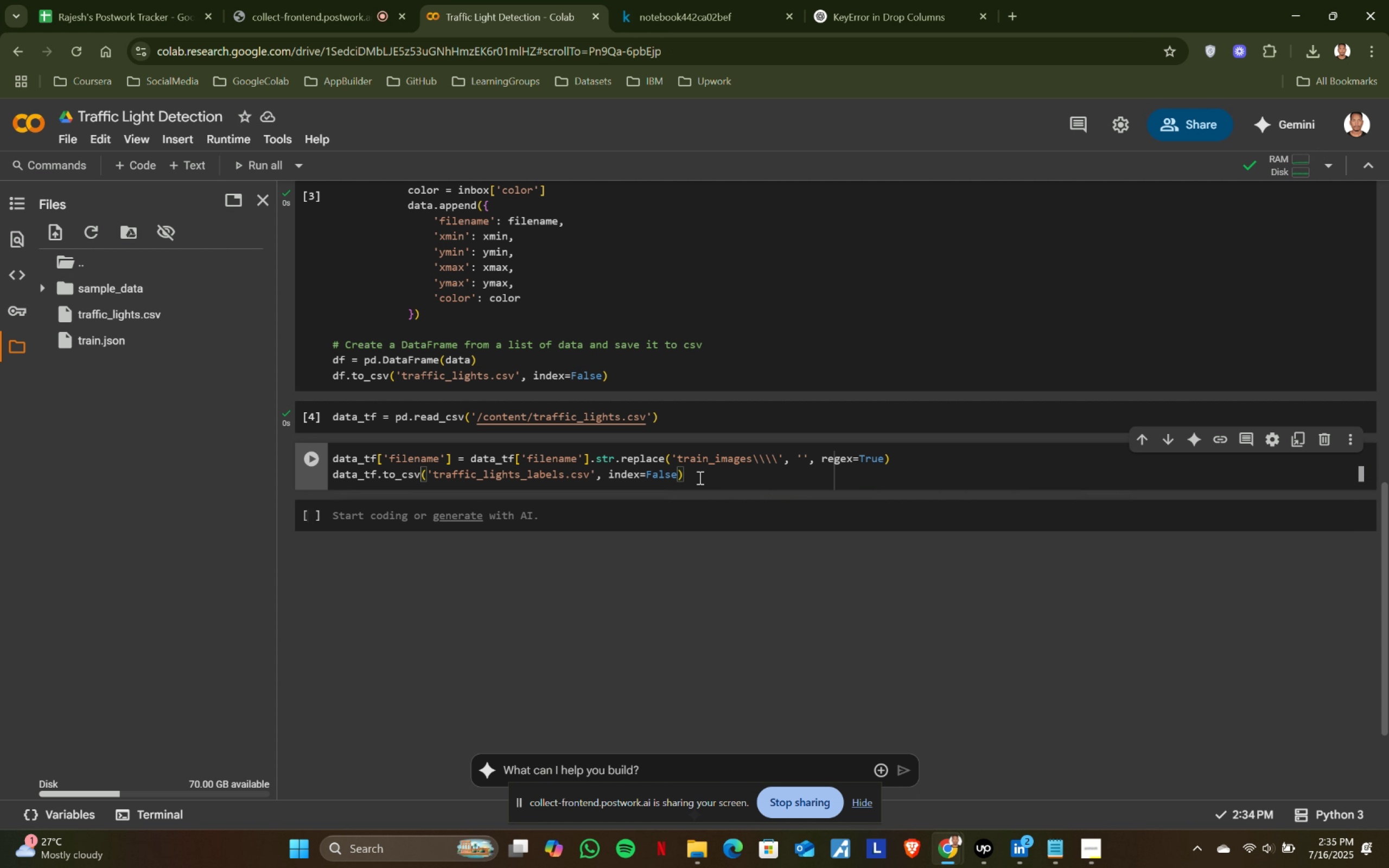 
key(Shift+ShiftRight)
 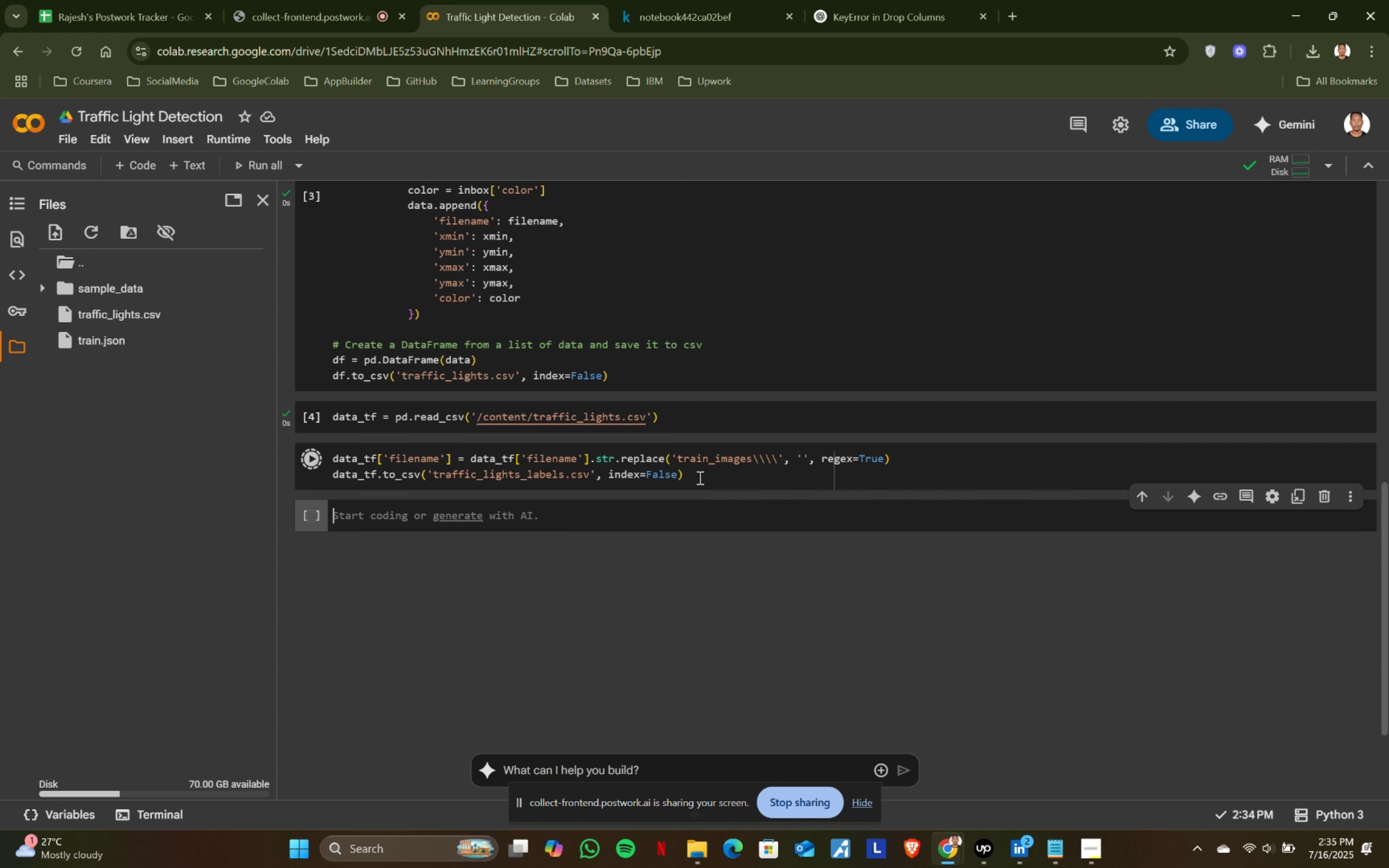 
key(Shift+Enter)
 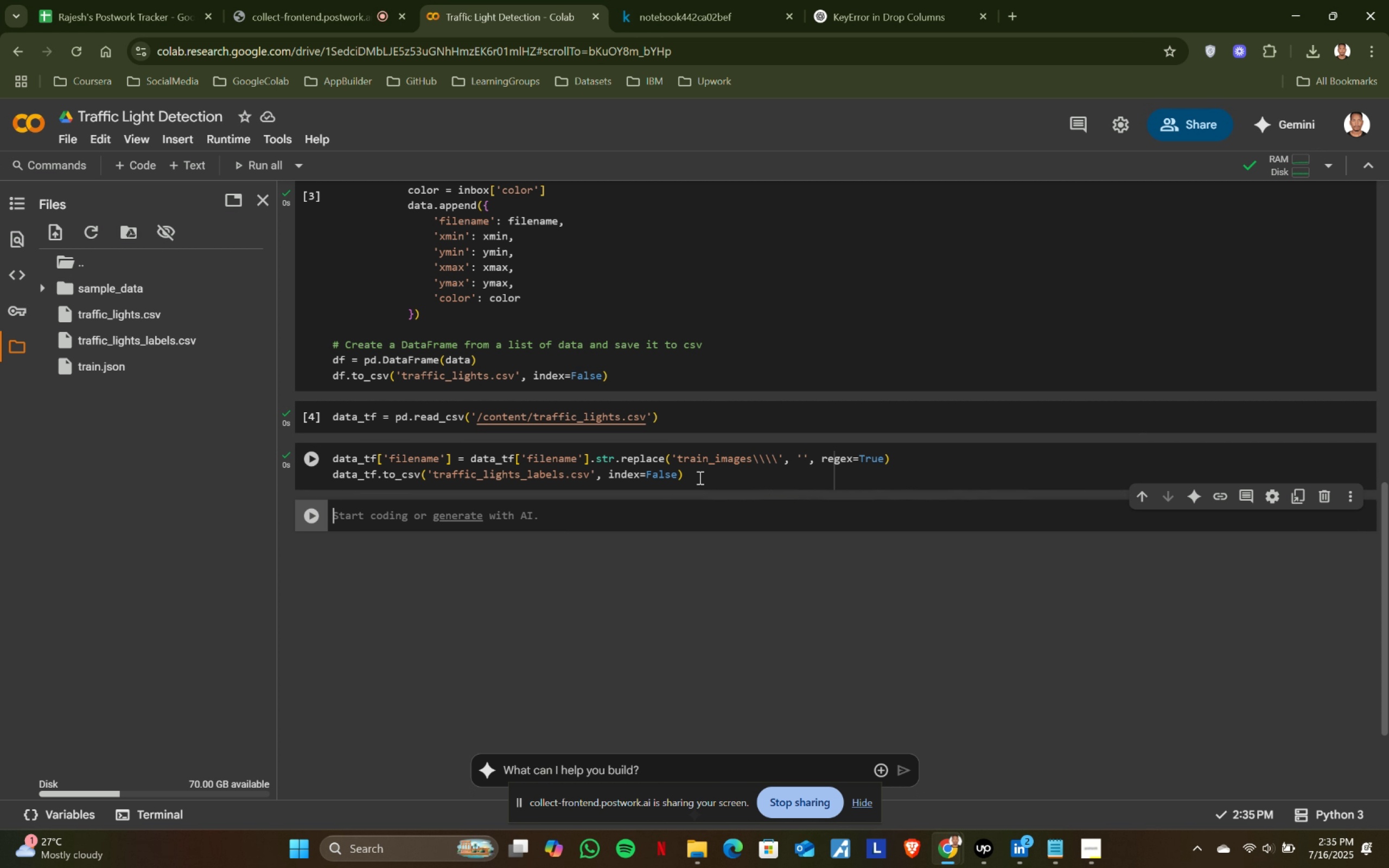 
wait(6.82)
 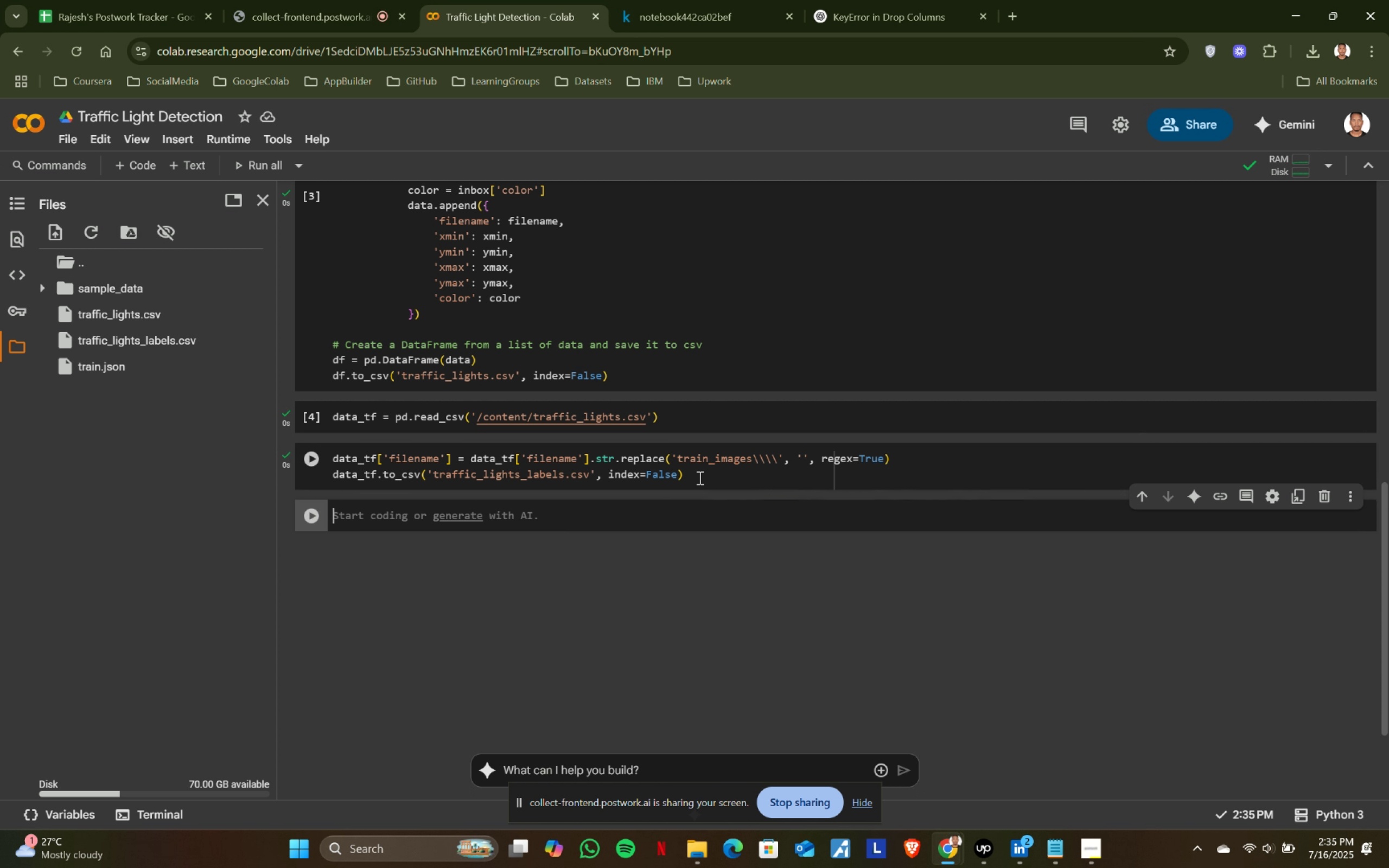 
left_click([721, 0])
 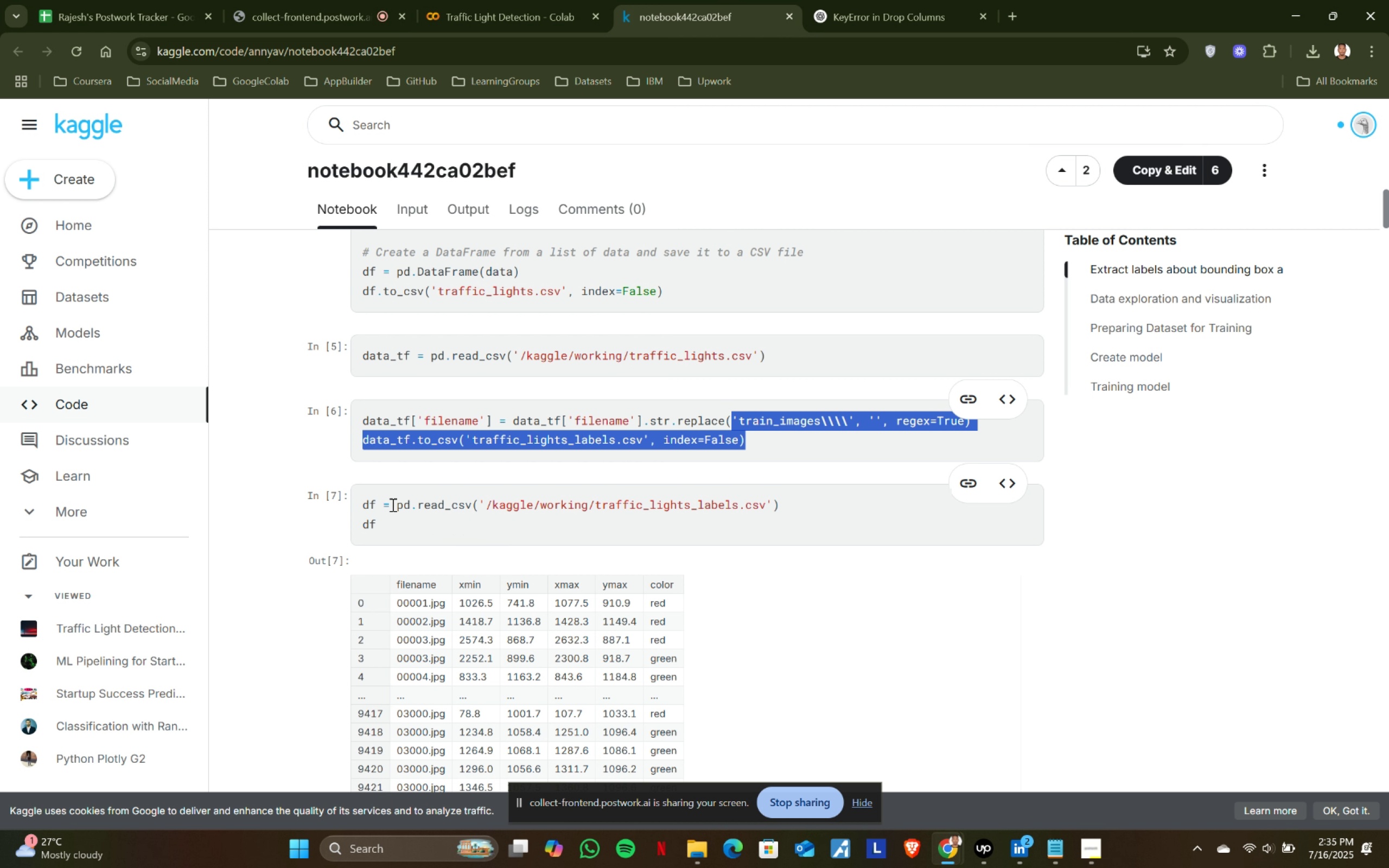 
left_click([492, 0])
 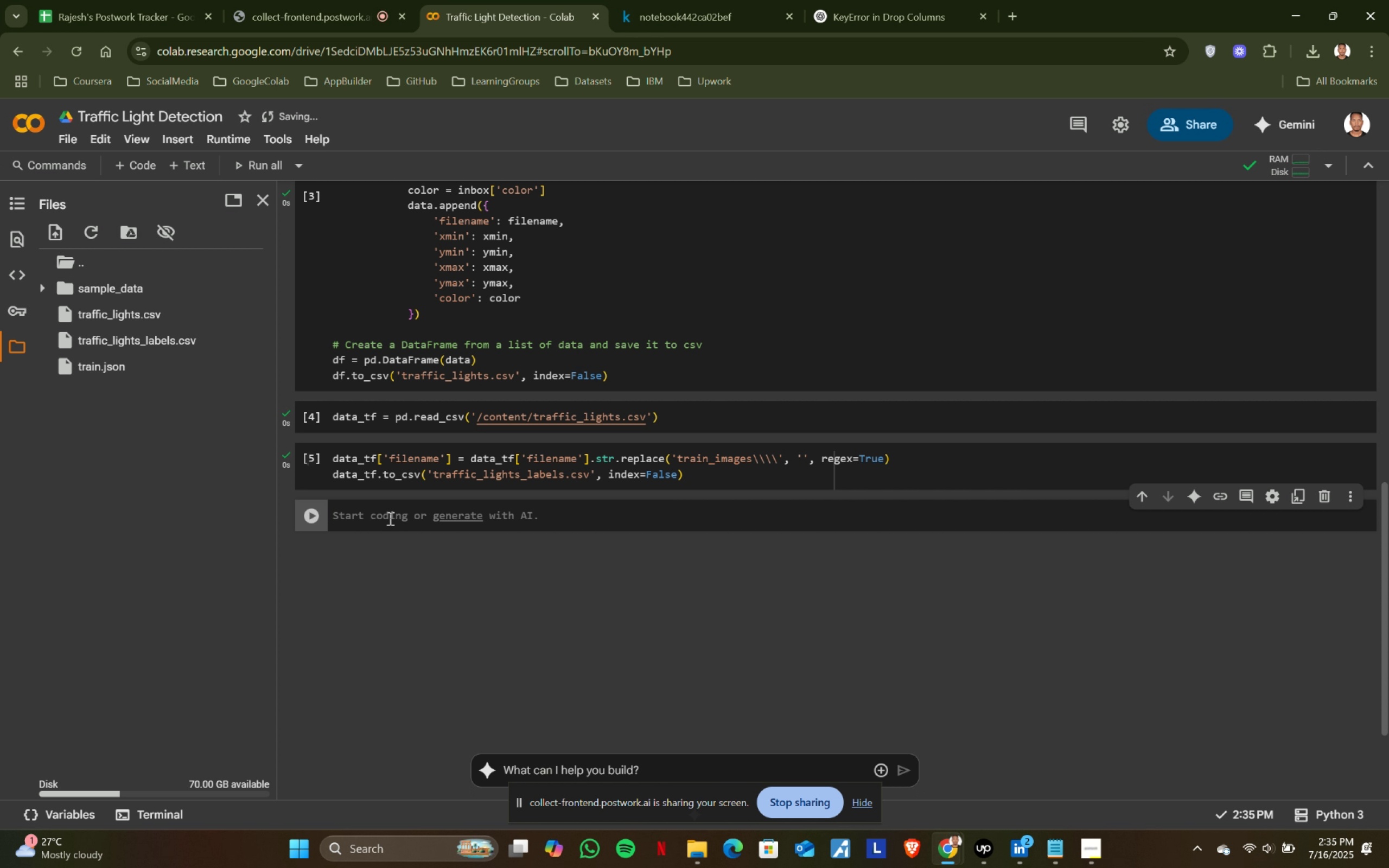 
type(df = read_)
key(Backspace)
key(Backspace)
key(Backspace)
key(Backspace)
key(Backspace)
type(pd.read_s)
key(Backspace)
type(cs)
 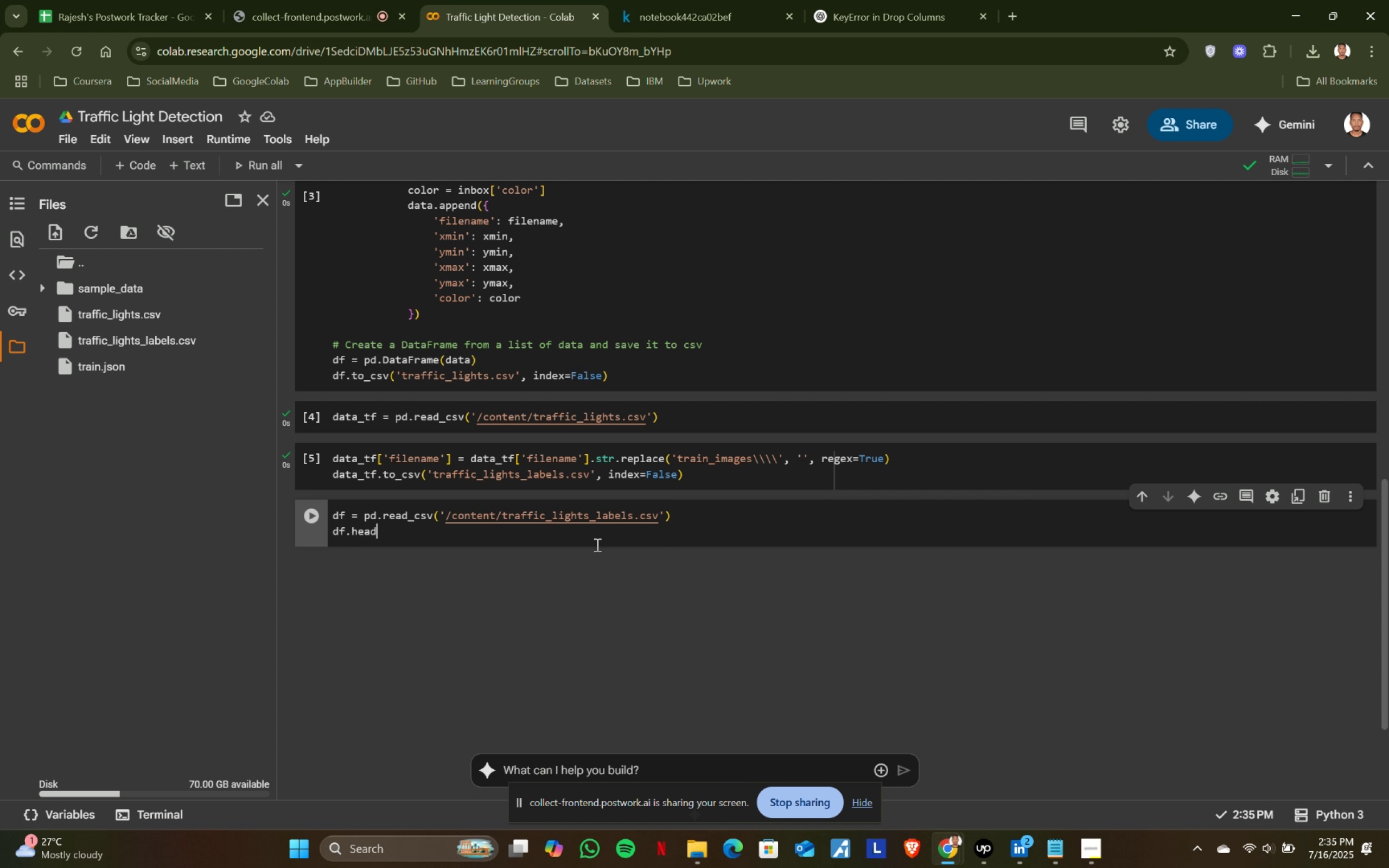 
key(Enter)
 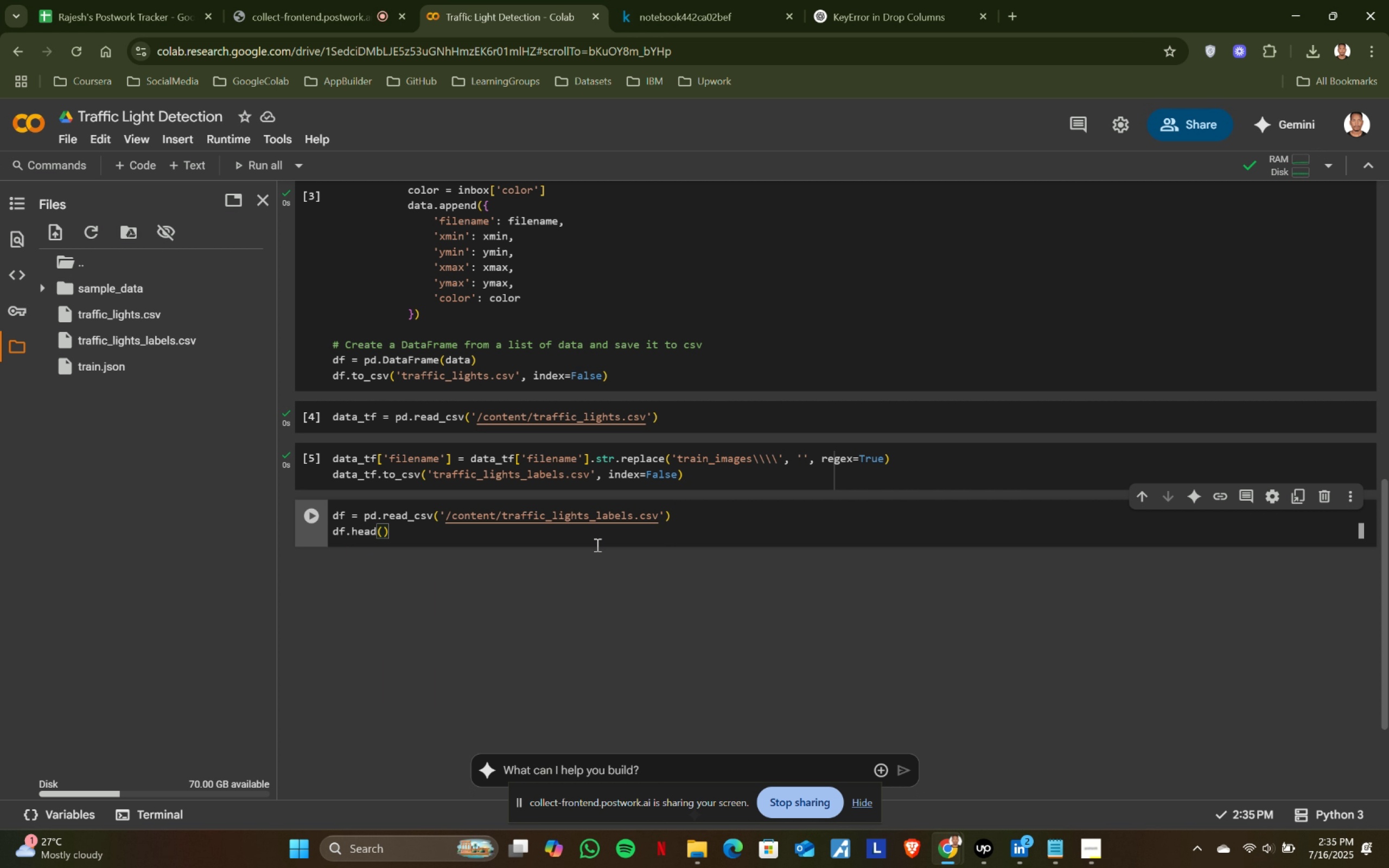 
key(Shift+9)
 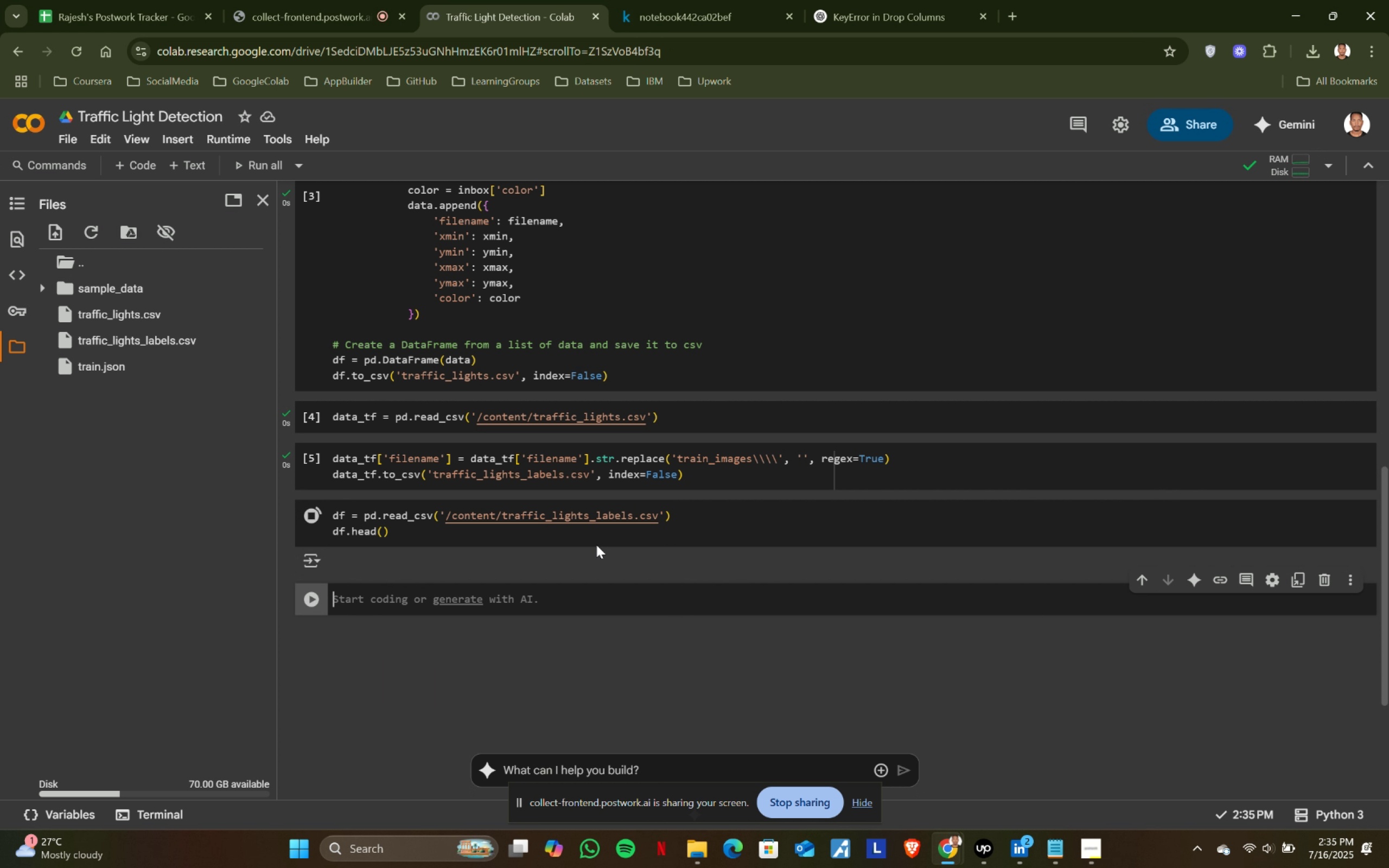 
key(Quote)
 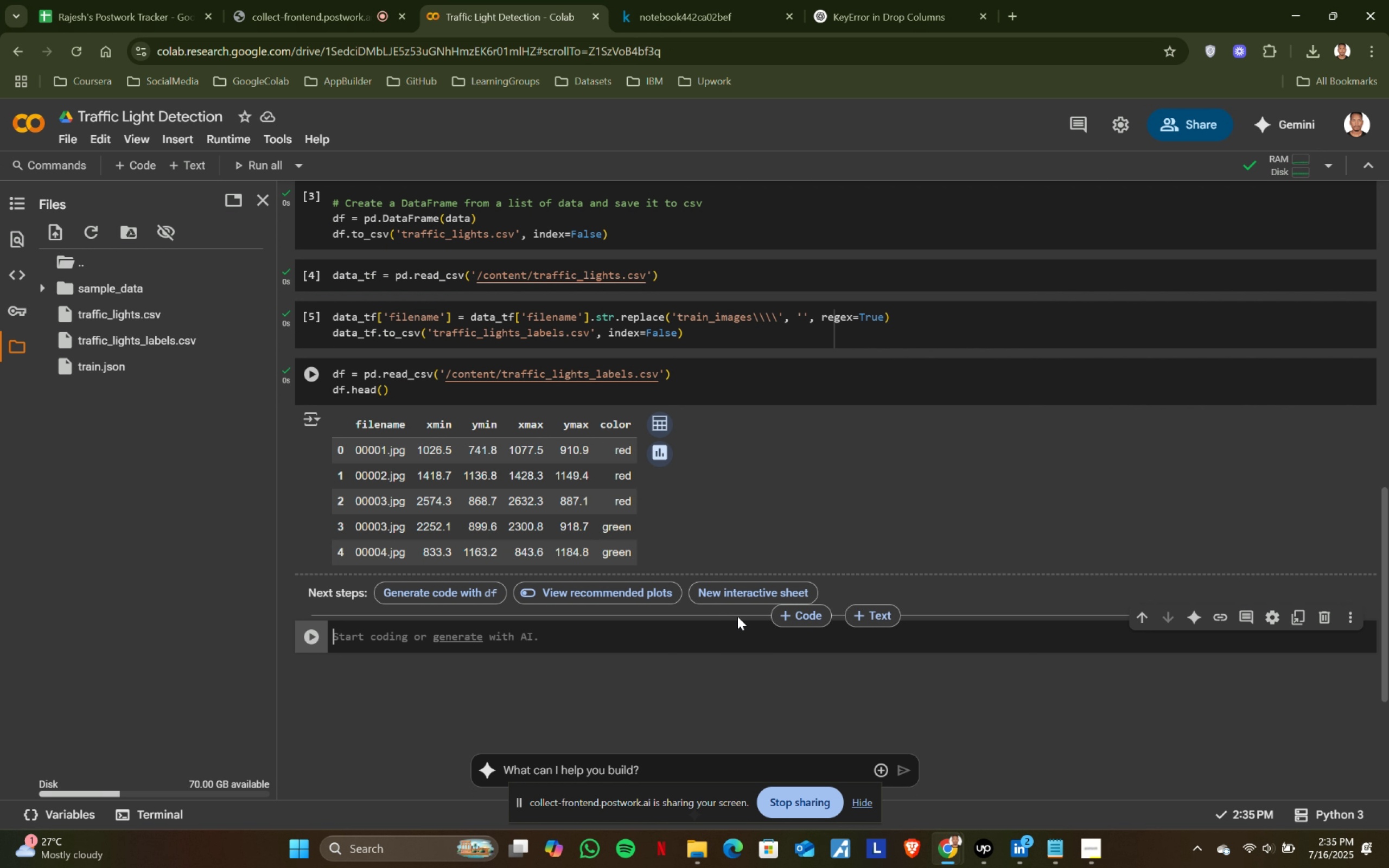 
key(Tab)
 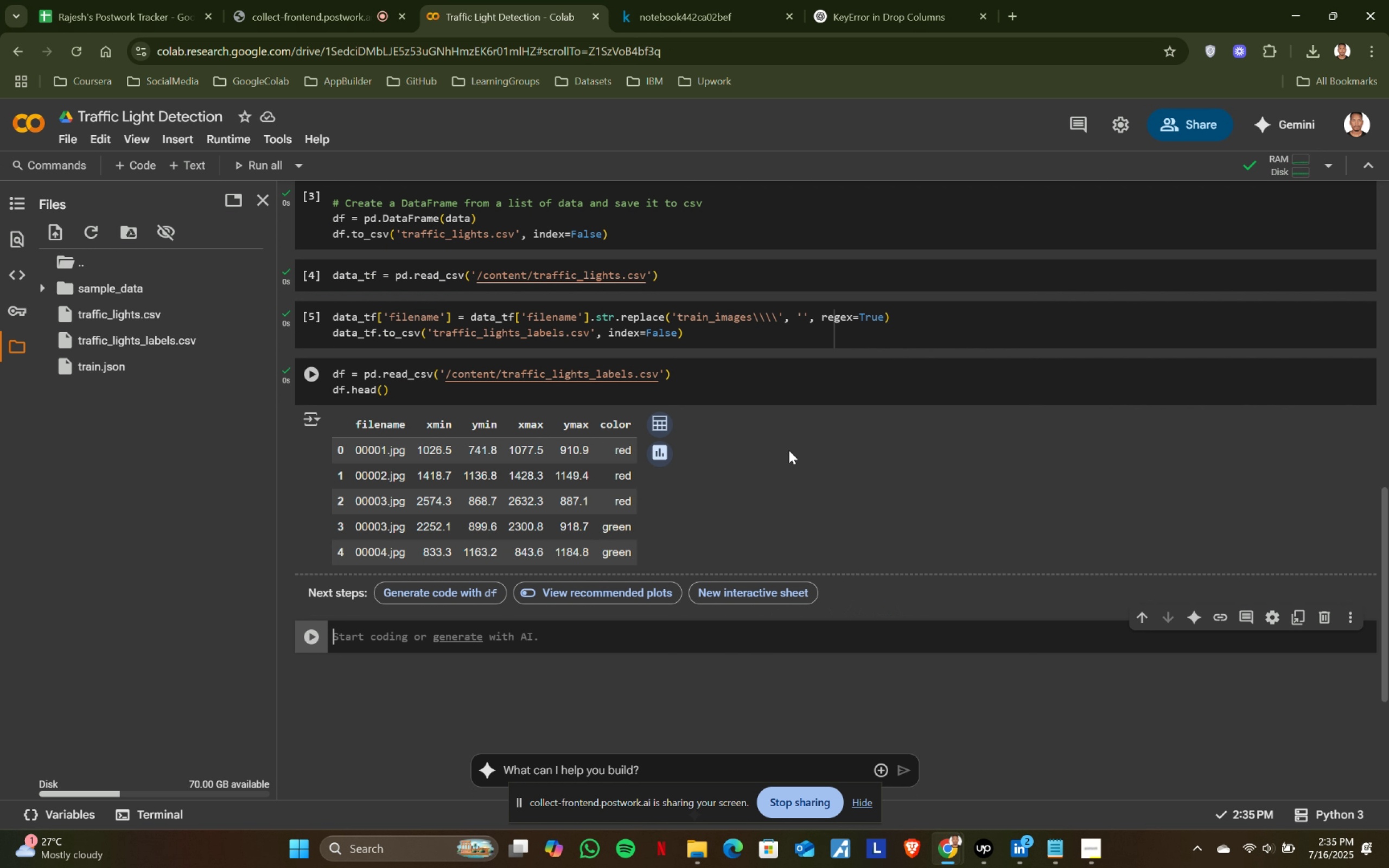 
key(Enter)
 